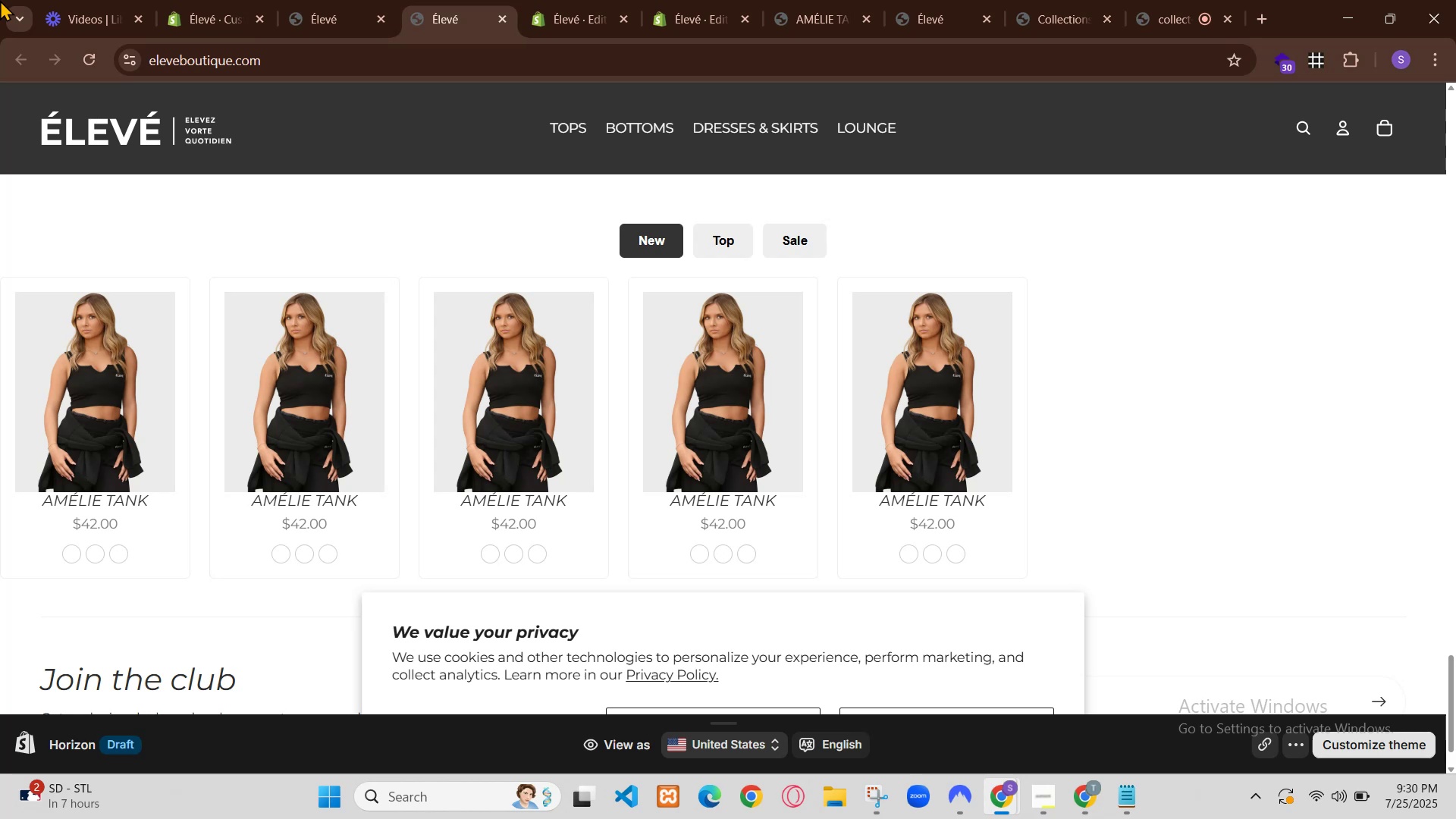 
scroll: coordinate [549, 453], scroll_direction: up, amount: 1.0
 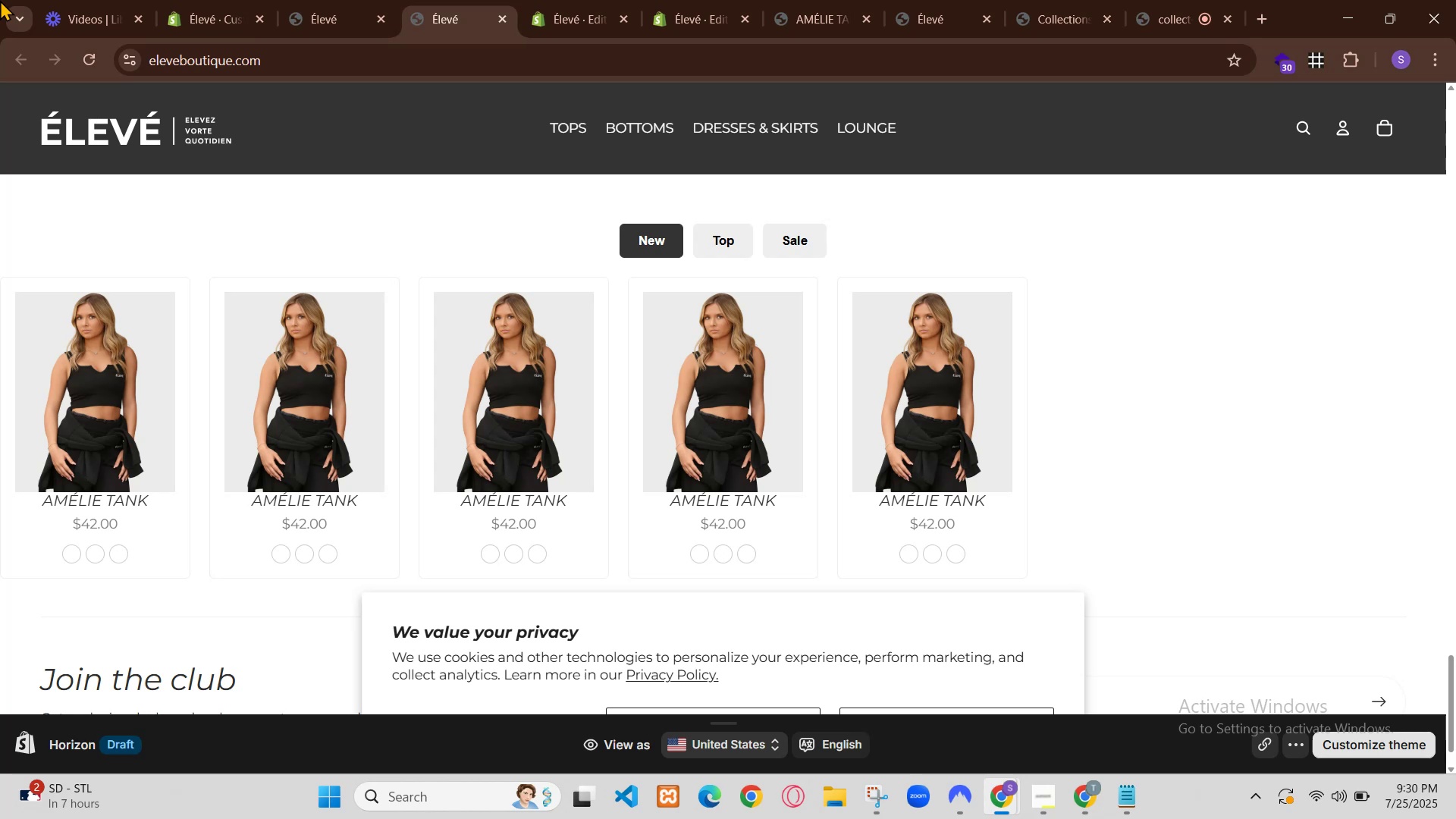 
scroll: coordinate [885, 583], scroll_direction: down, amount: 2.0
 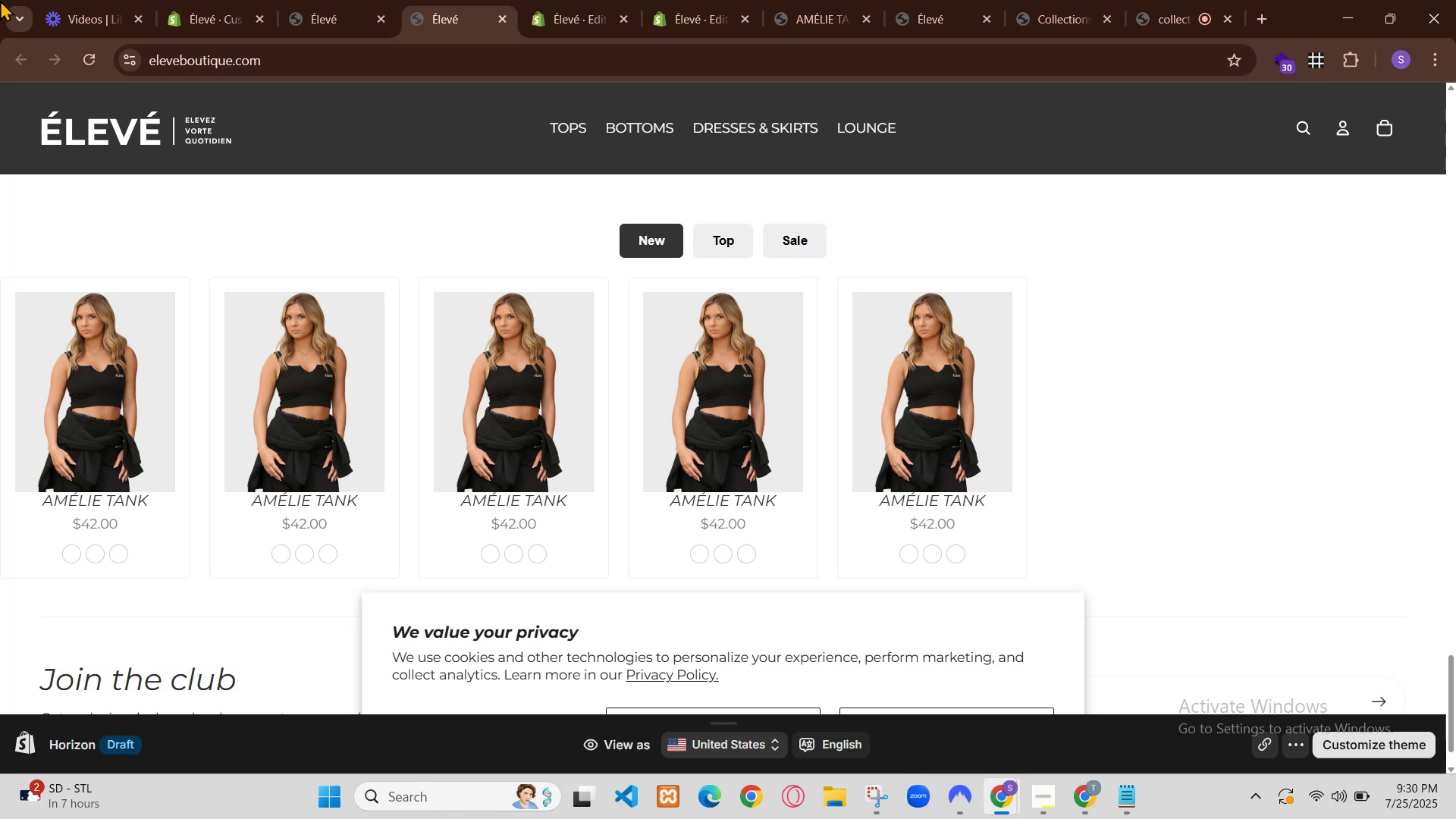 
wait(12.06)
 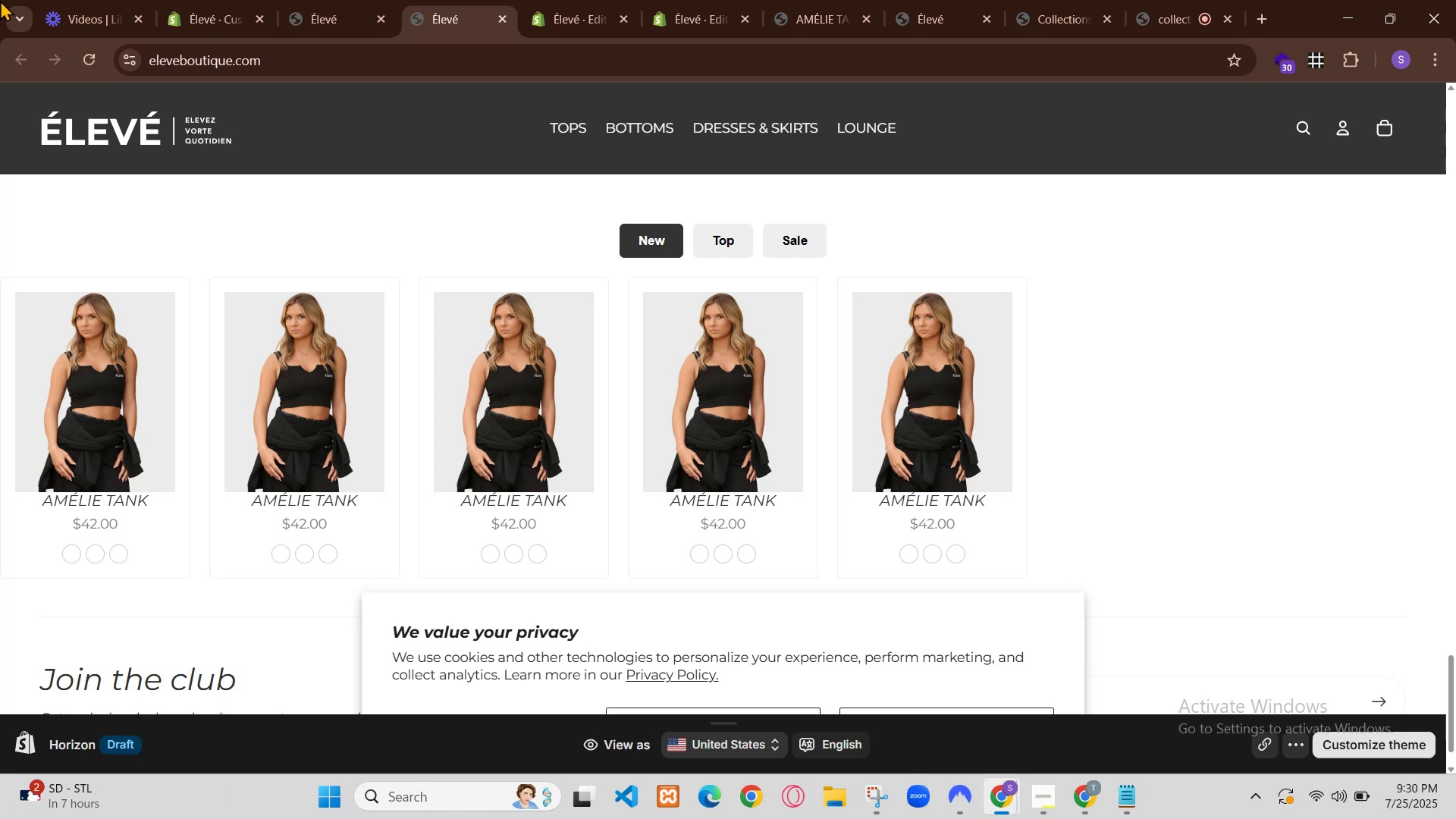 
scroll: coordinate [789, 414], scroll_direction: up, amount: 5.0
 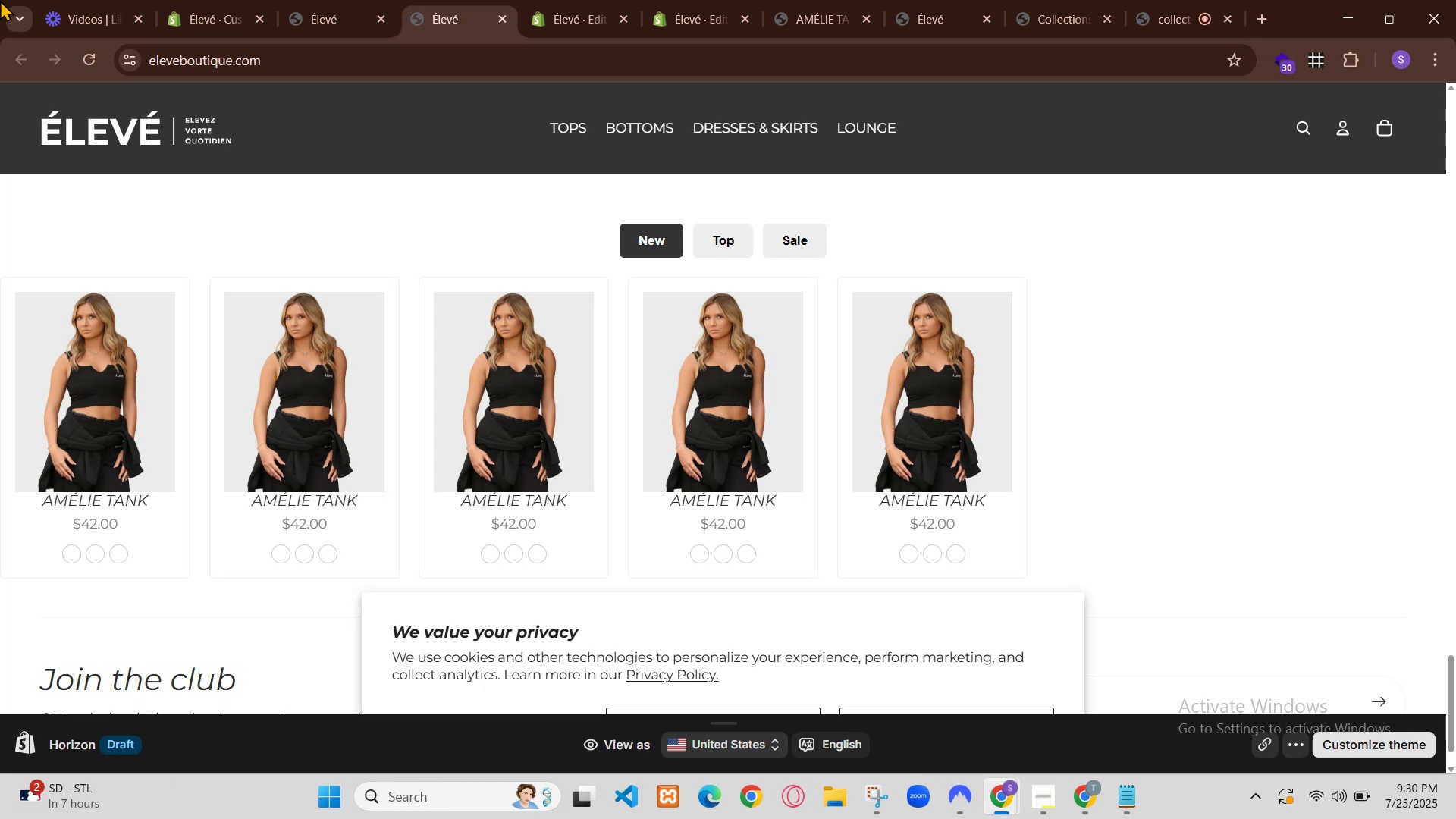 
scroll: coordinate [748, 554], scroll_direction: down, amount: 3.0
 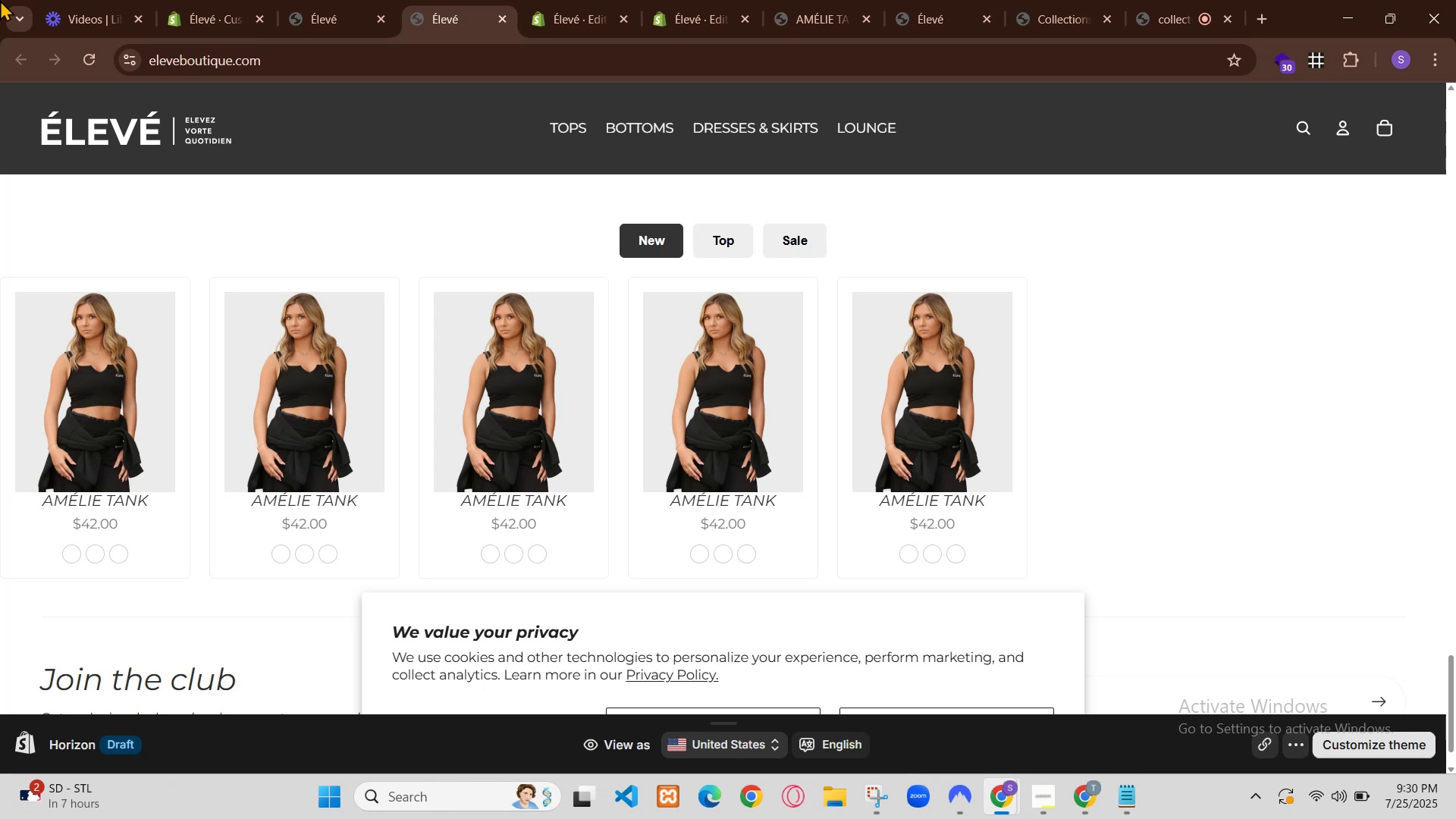 
left_click([968, 360])
 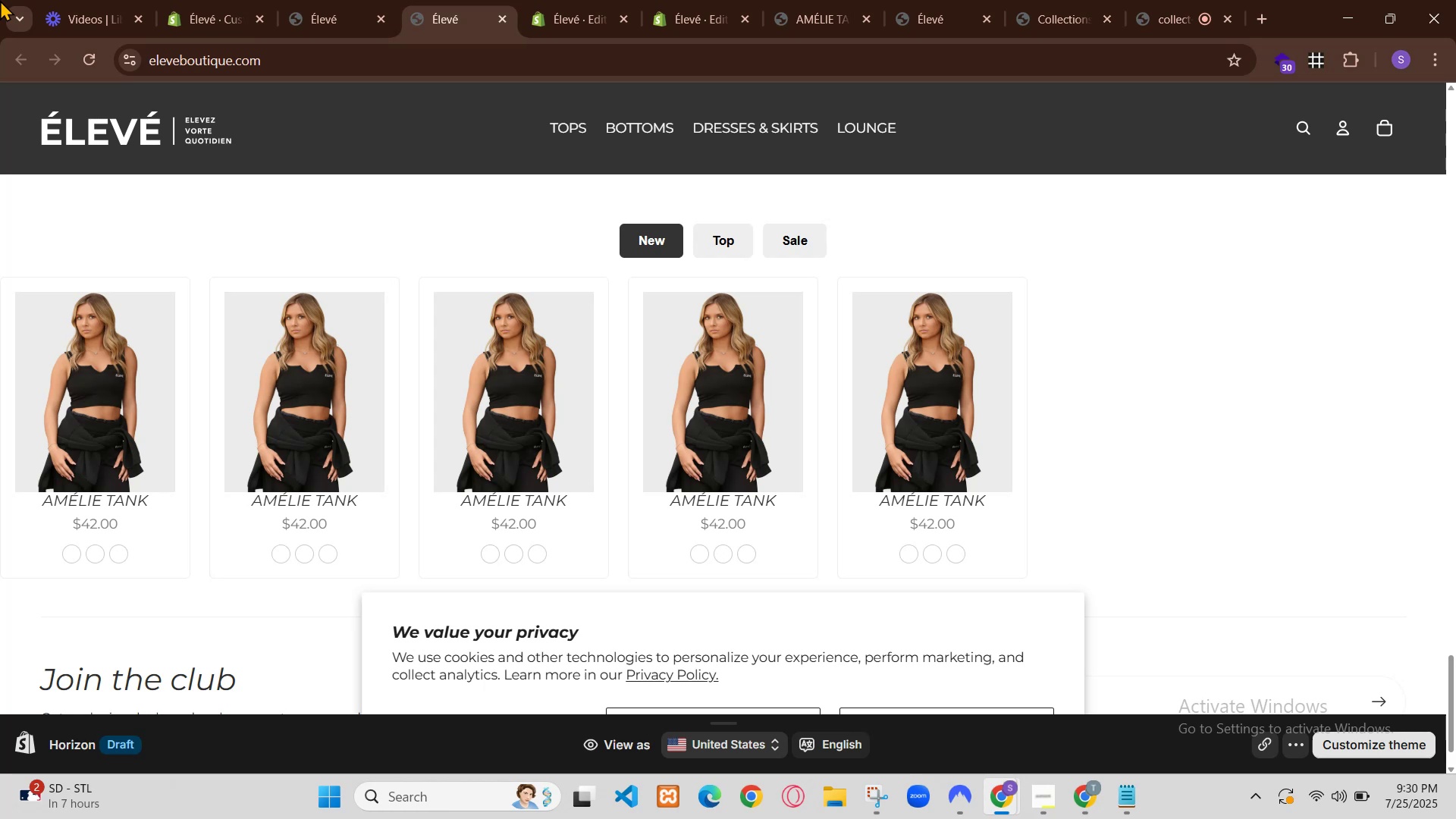 
left_click([819, 367])
 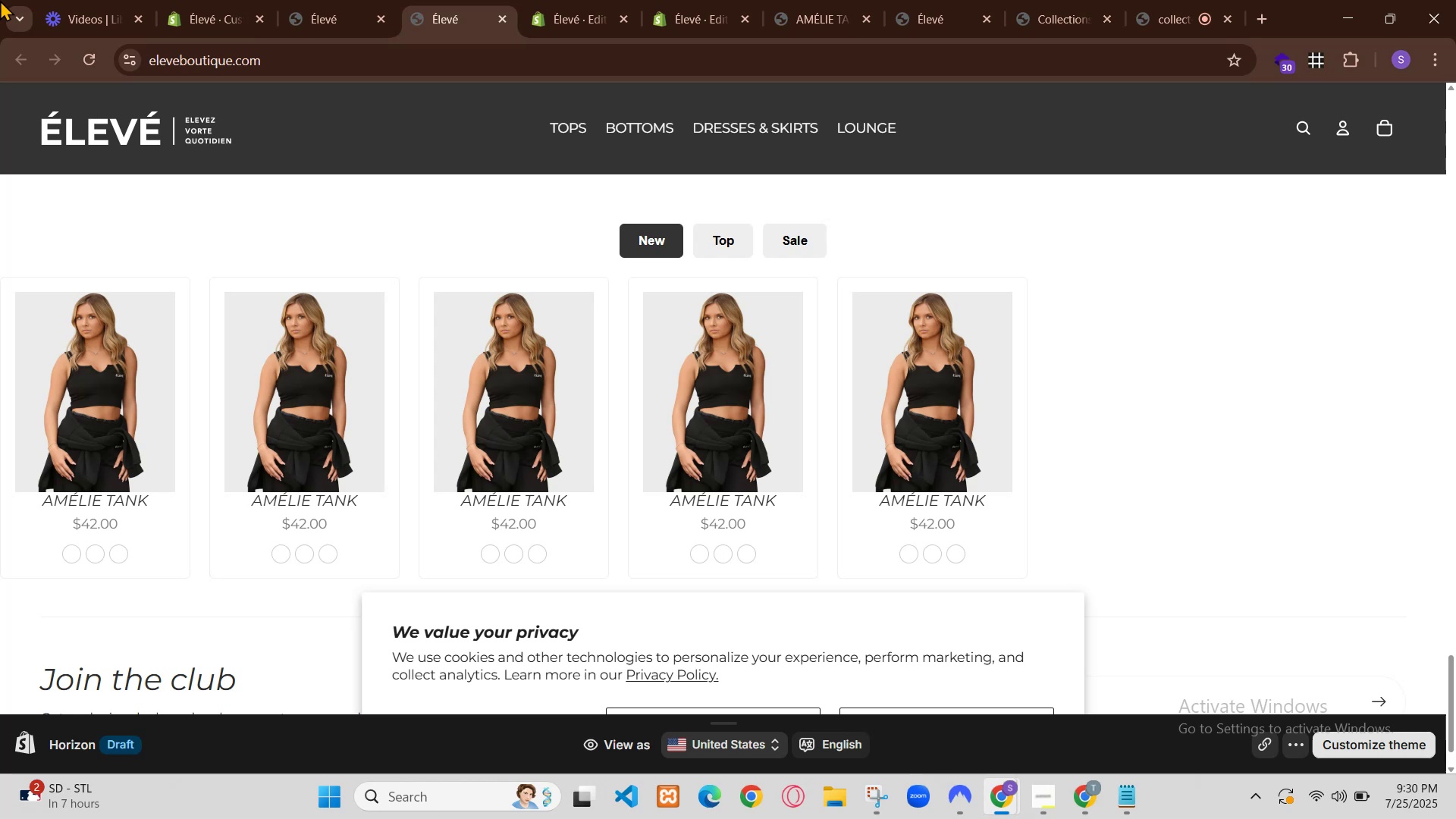 
scroll: coordinate [701, 493], scroll_direction: down, amount: 4.0
 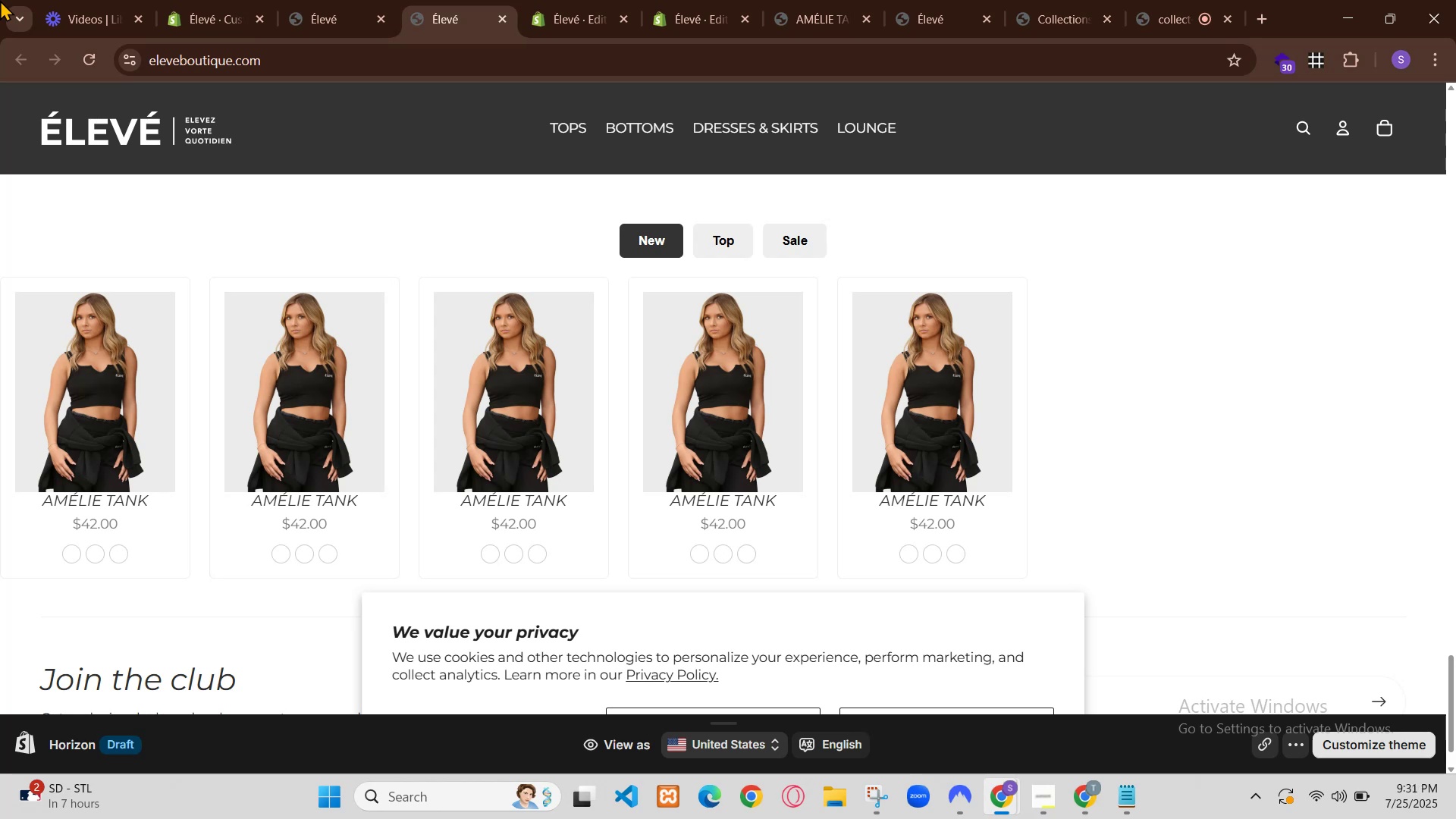 
left_click([70, 161])
 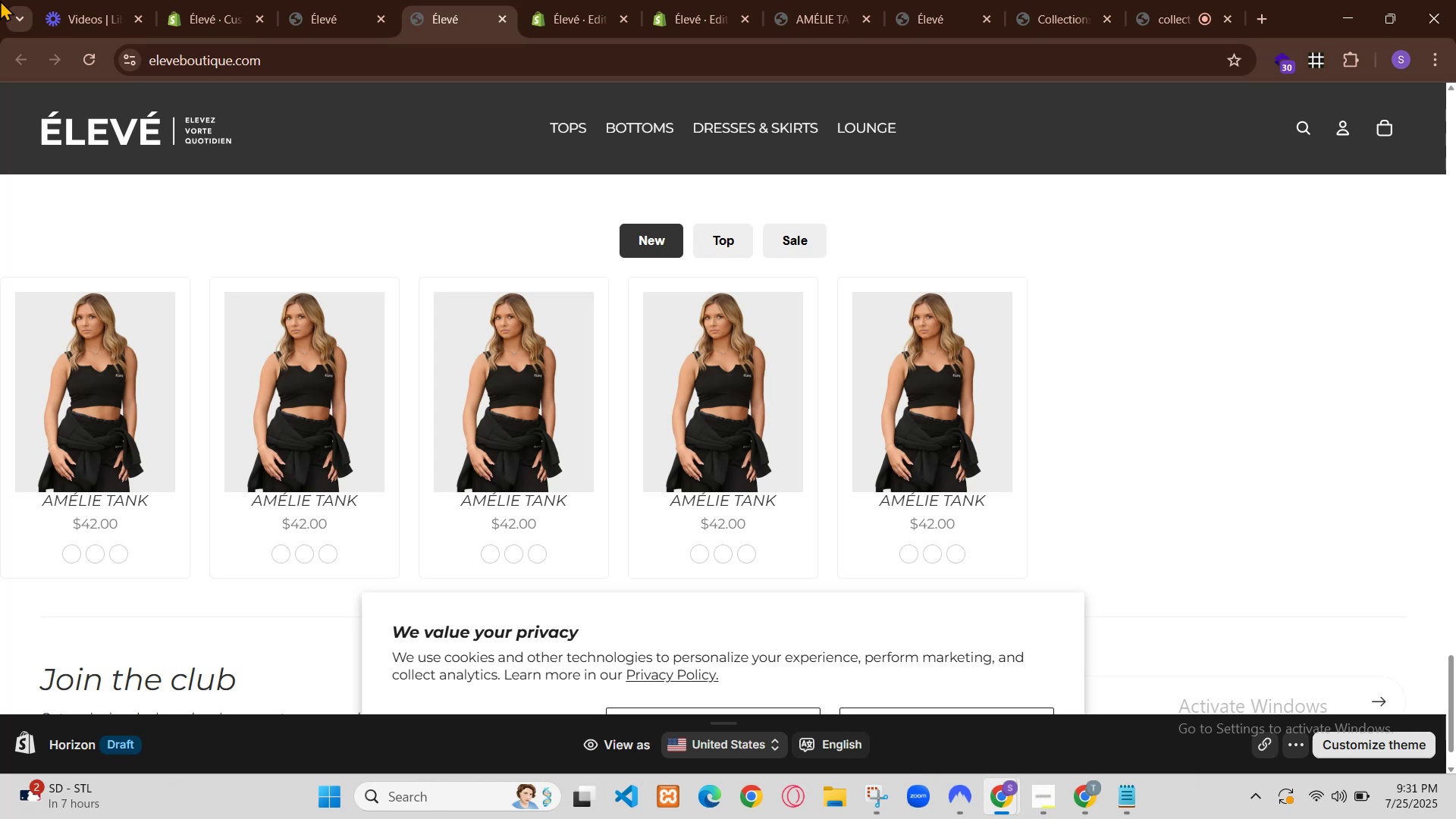 
wait(7.47)
 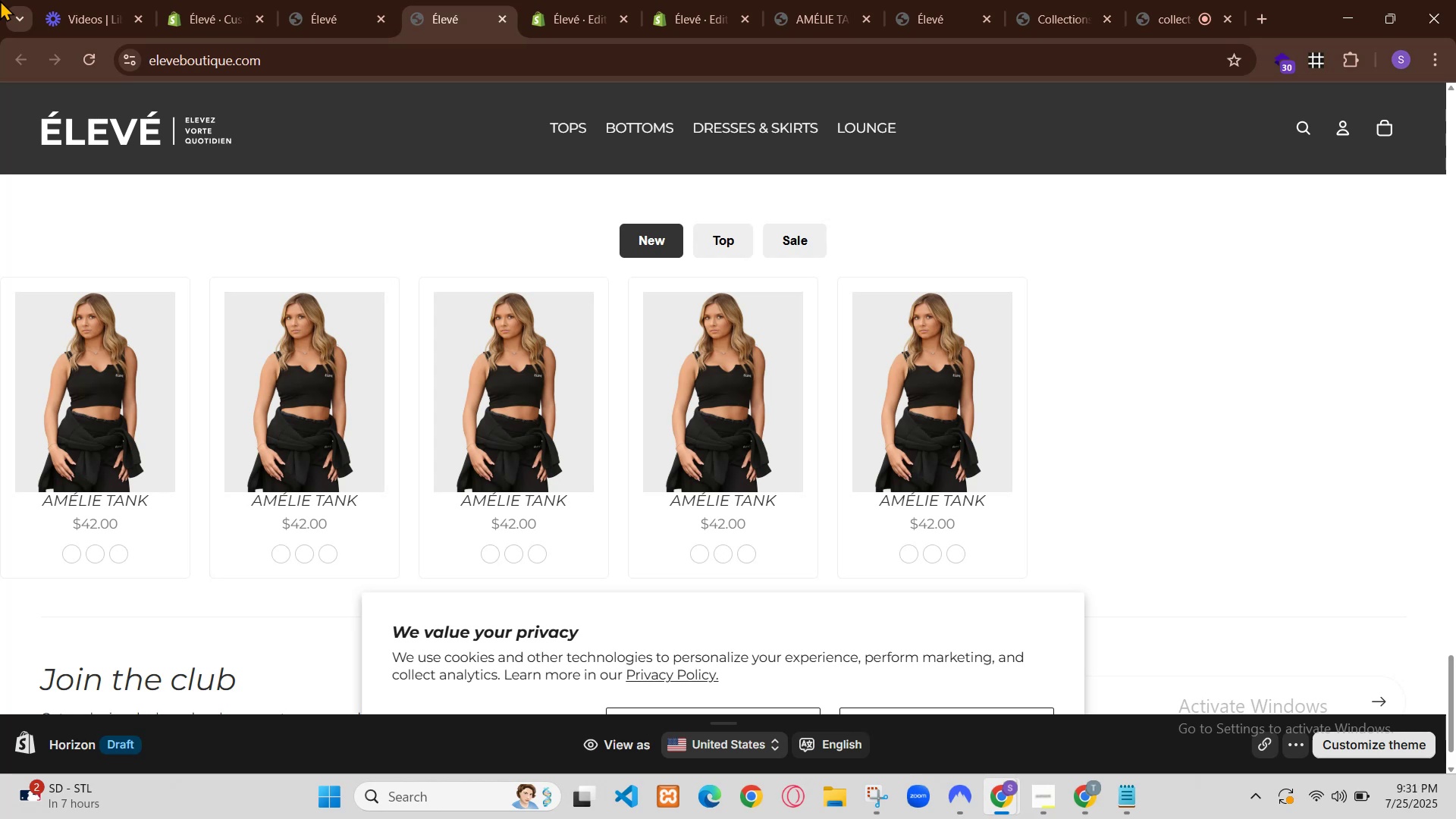 
left_click([1095, 792])
 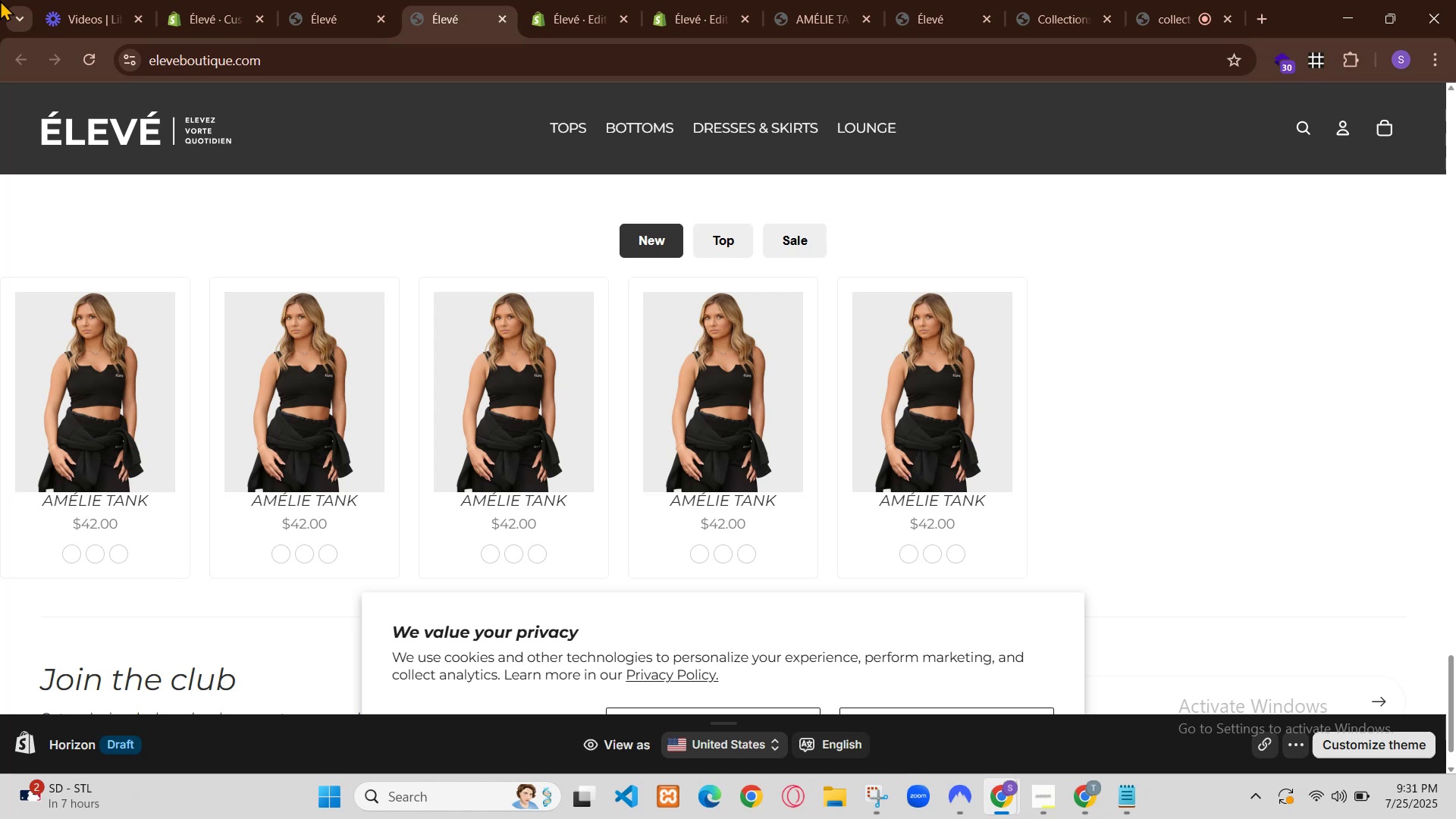 
left_click([1091, 785])
 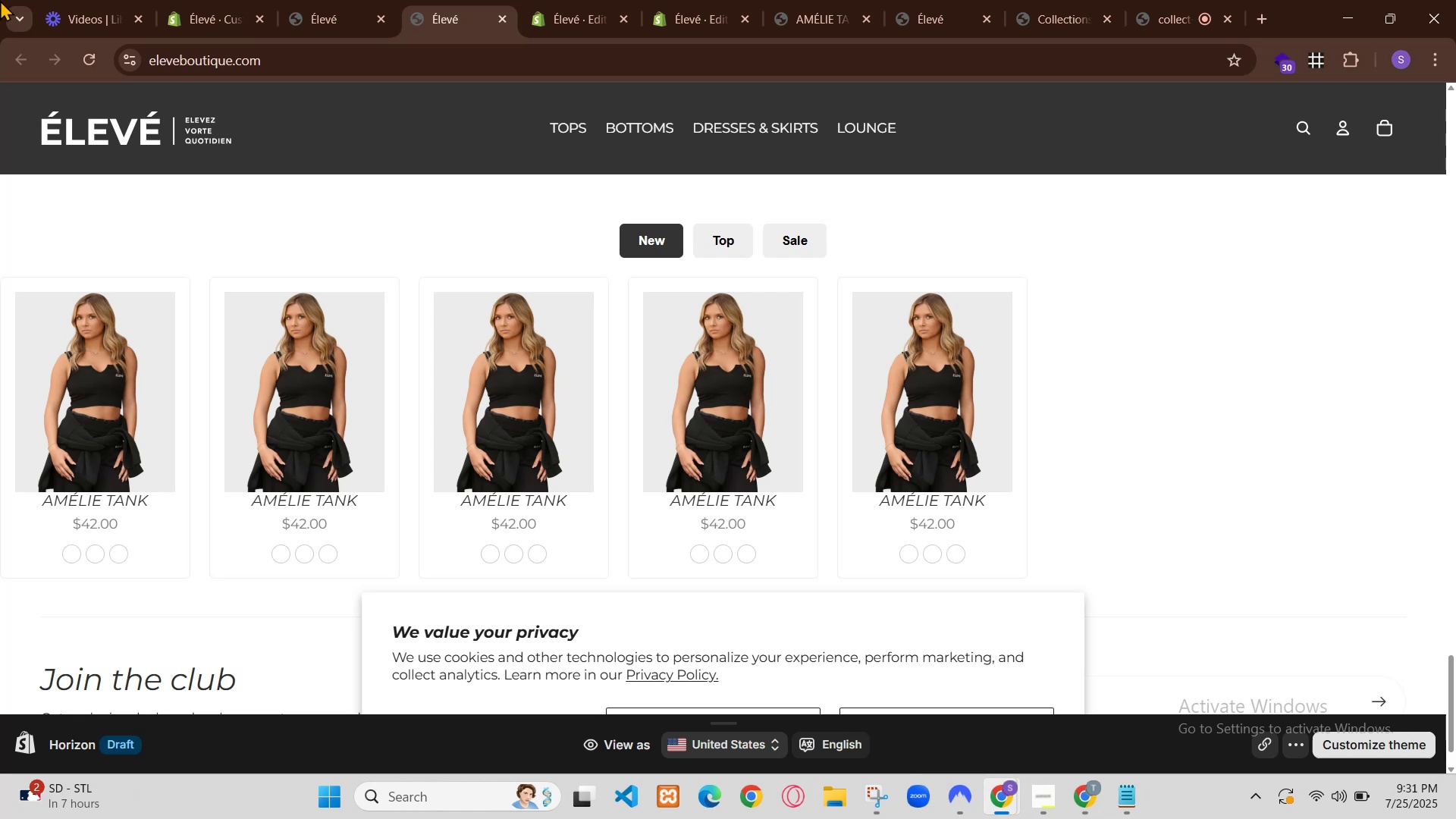 
left_click([1011, 800])
 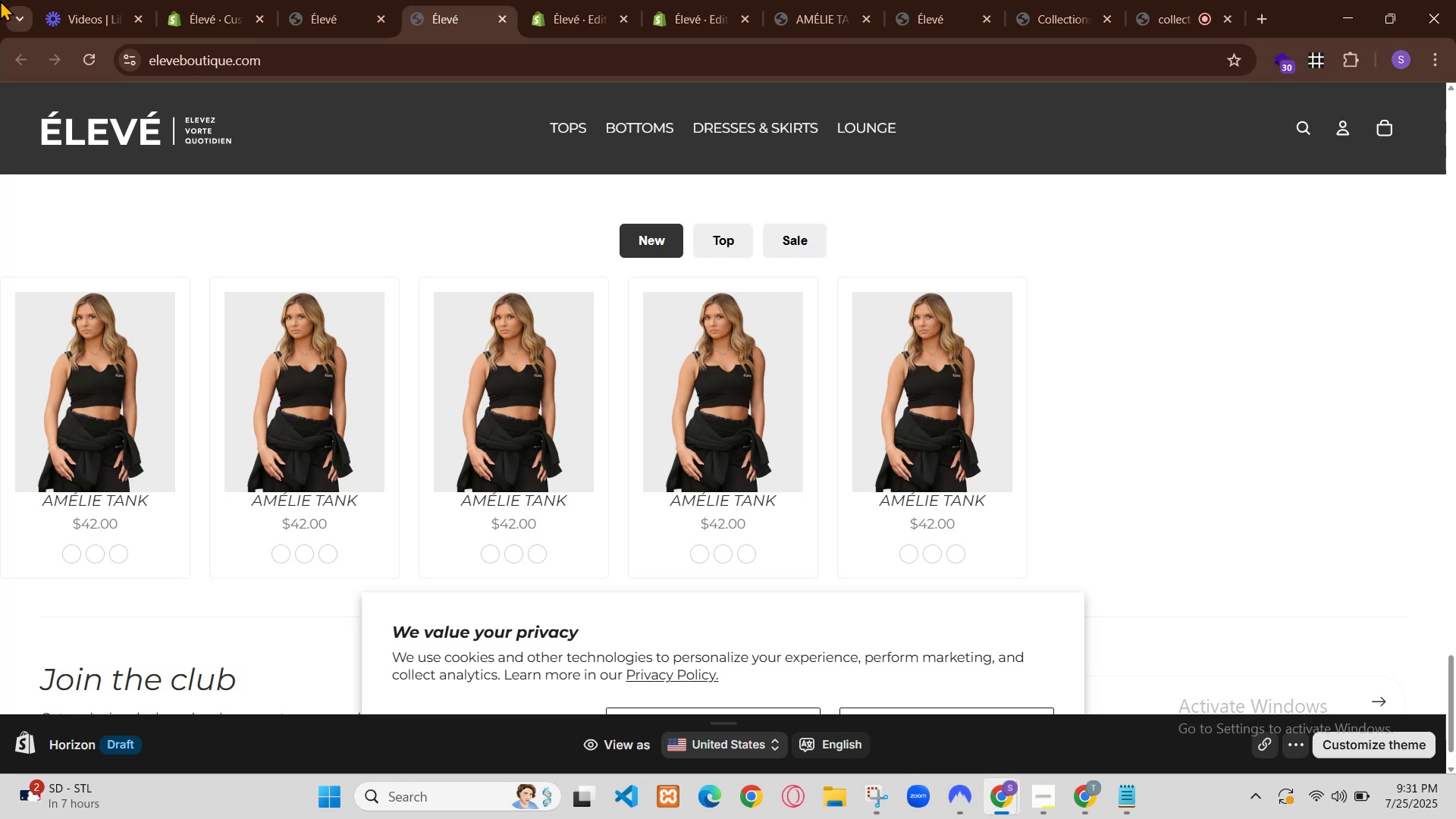 
left_click([963, 733])
 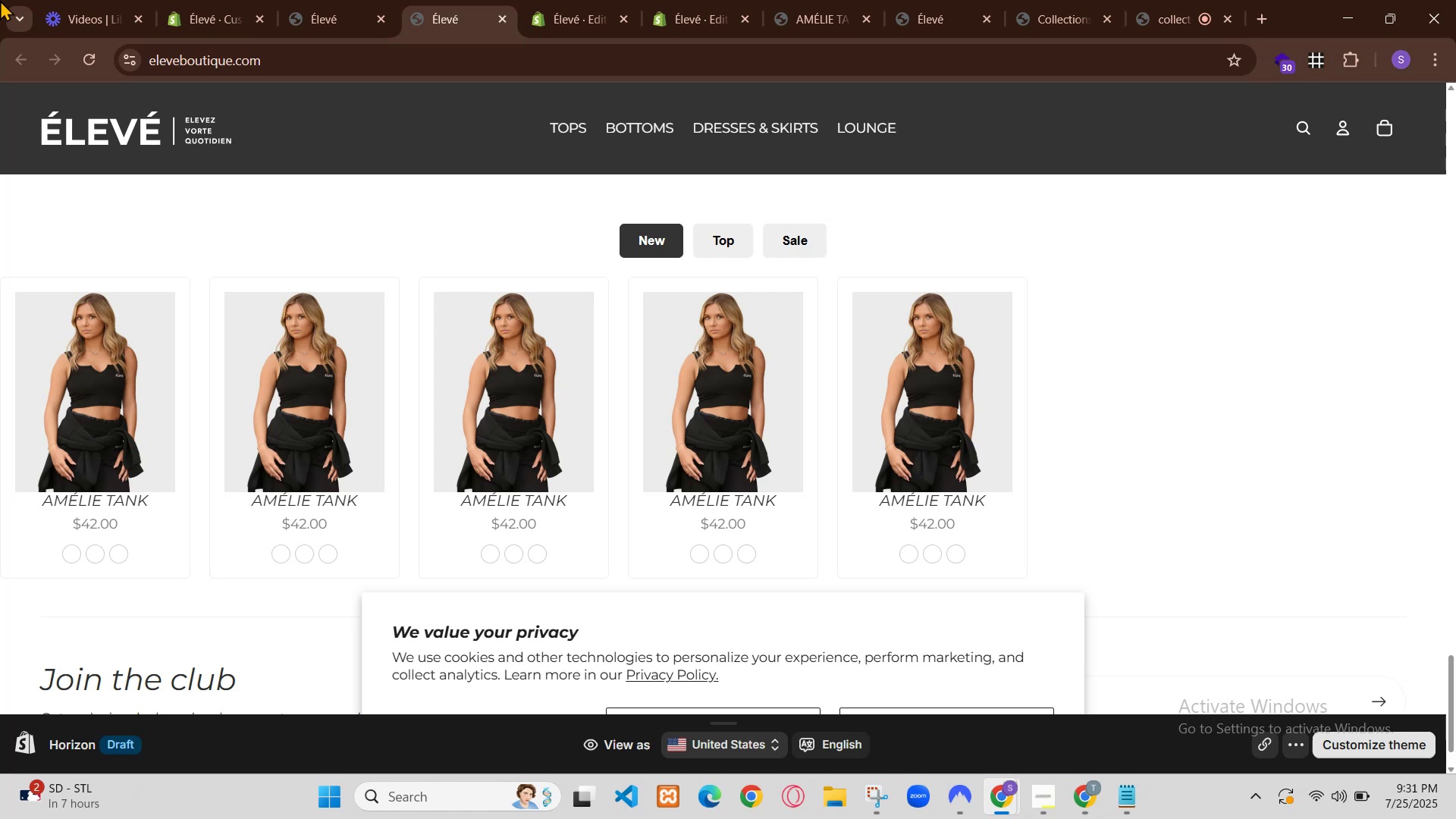 
left_click([1147, 0])
 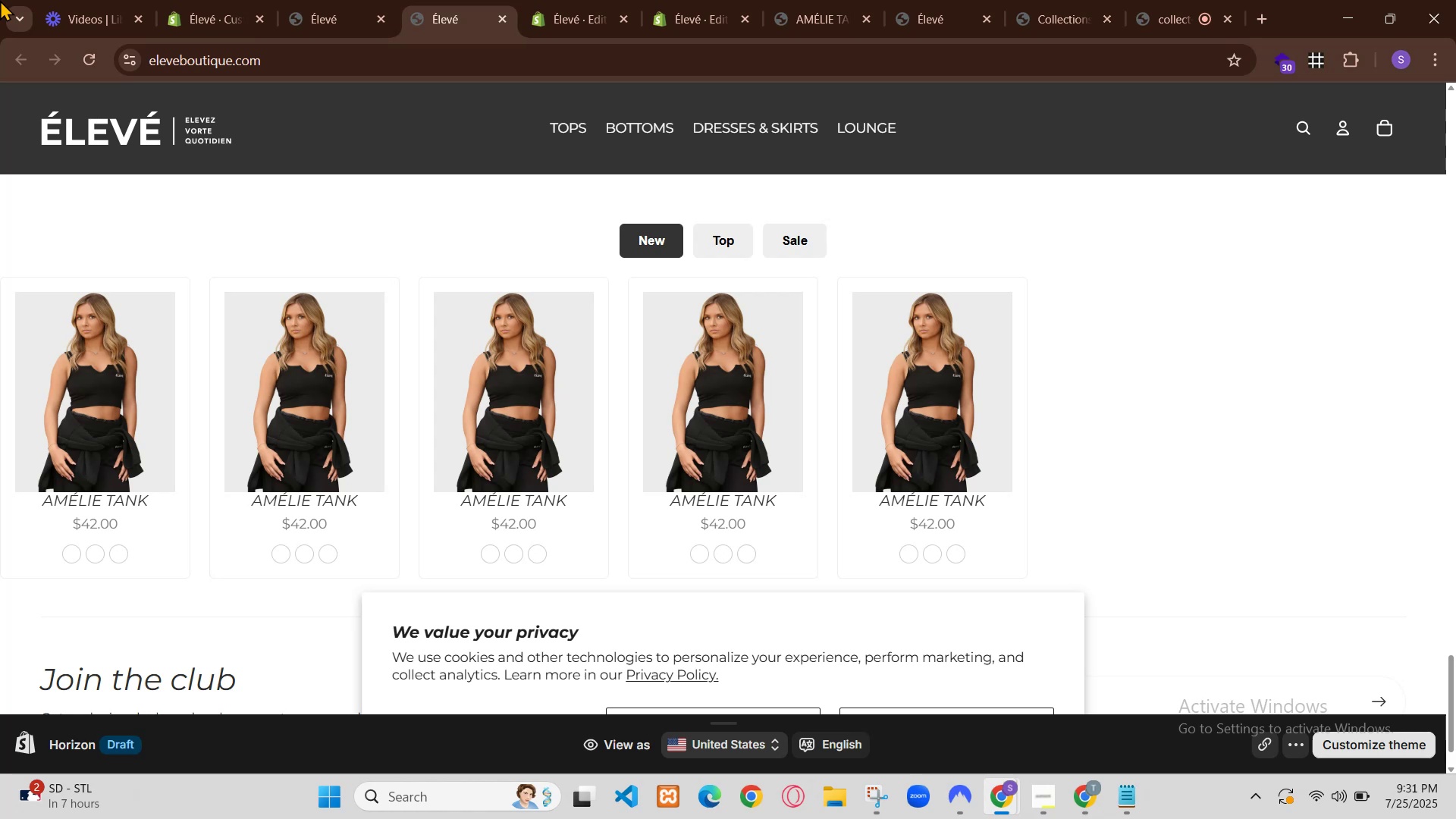 
left_click([1349, 17])
 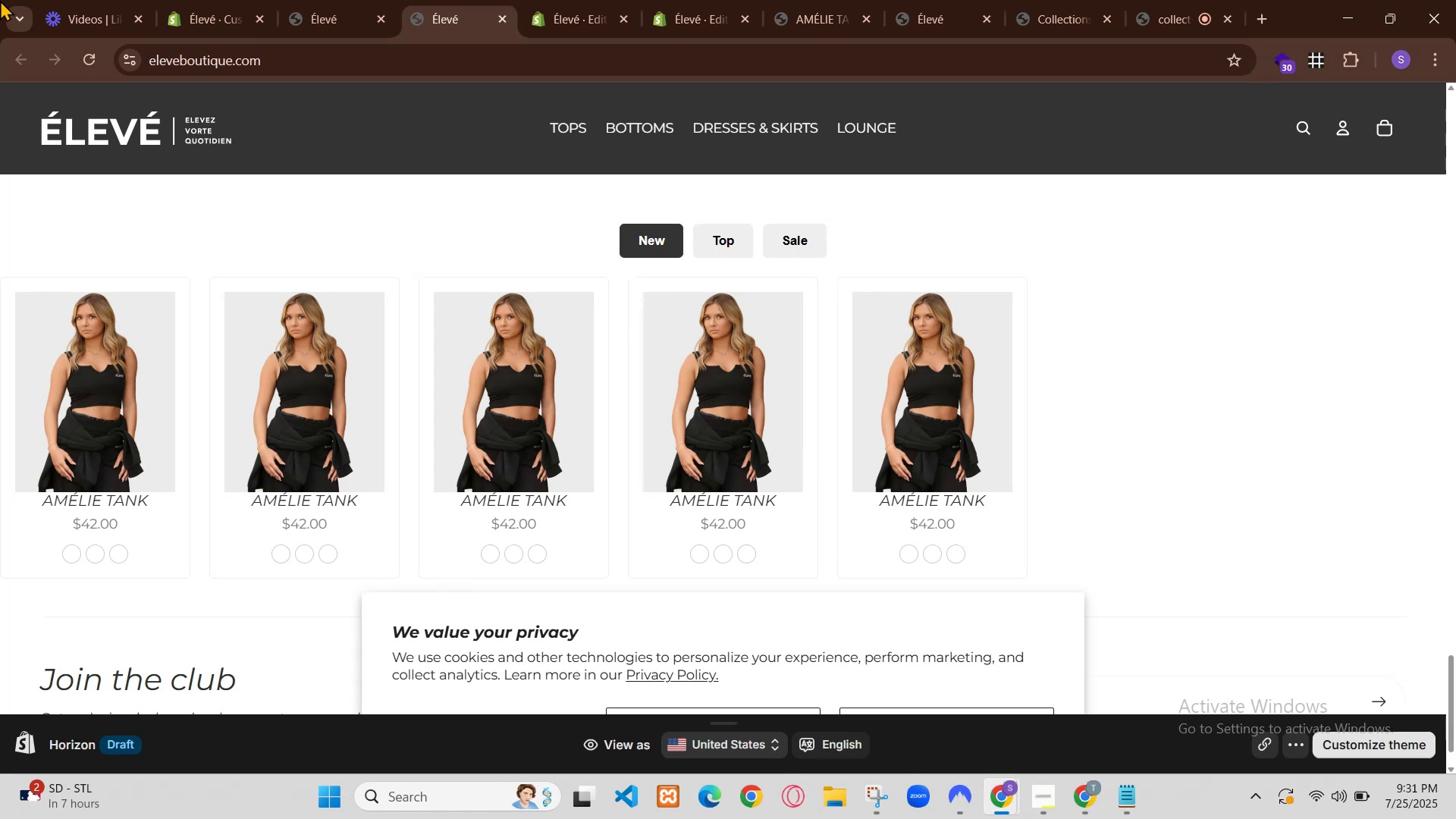 
wait(5.34)
 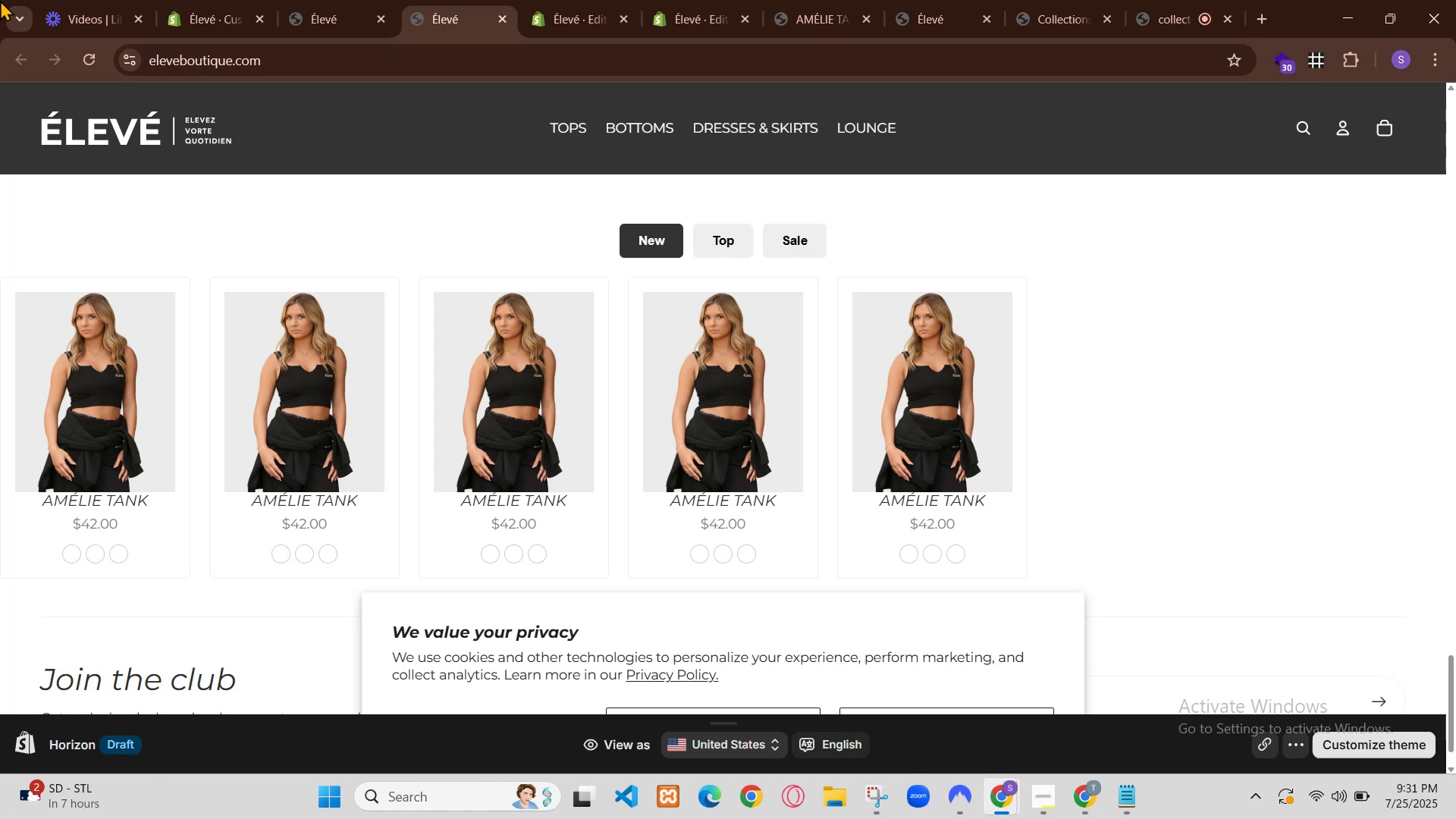 
left_click([1097, 791])
 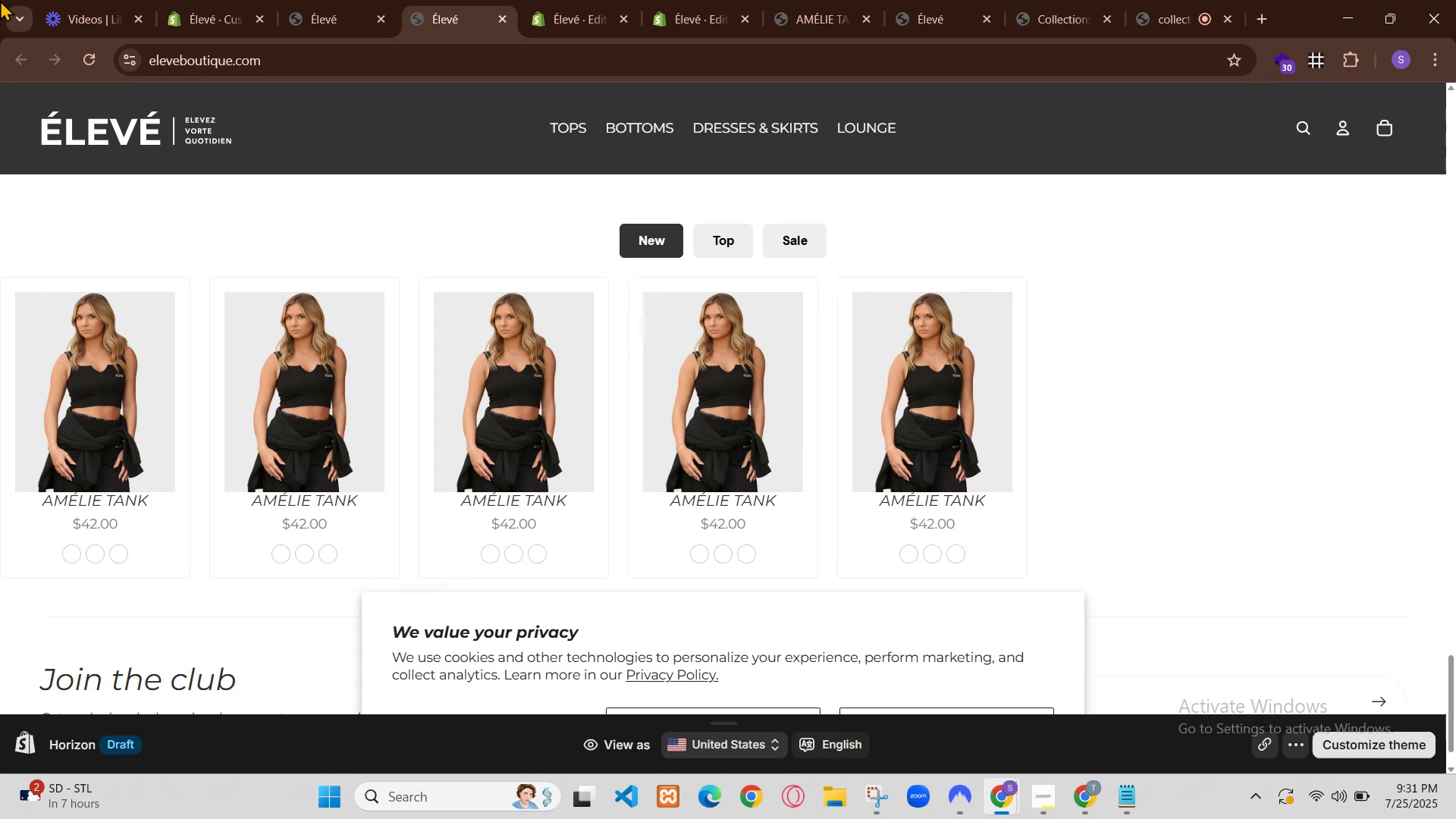 
left_click([1003, 802])
 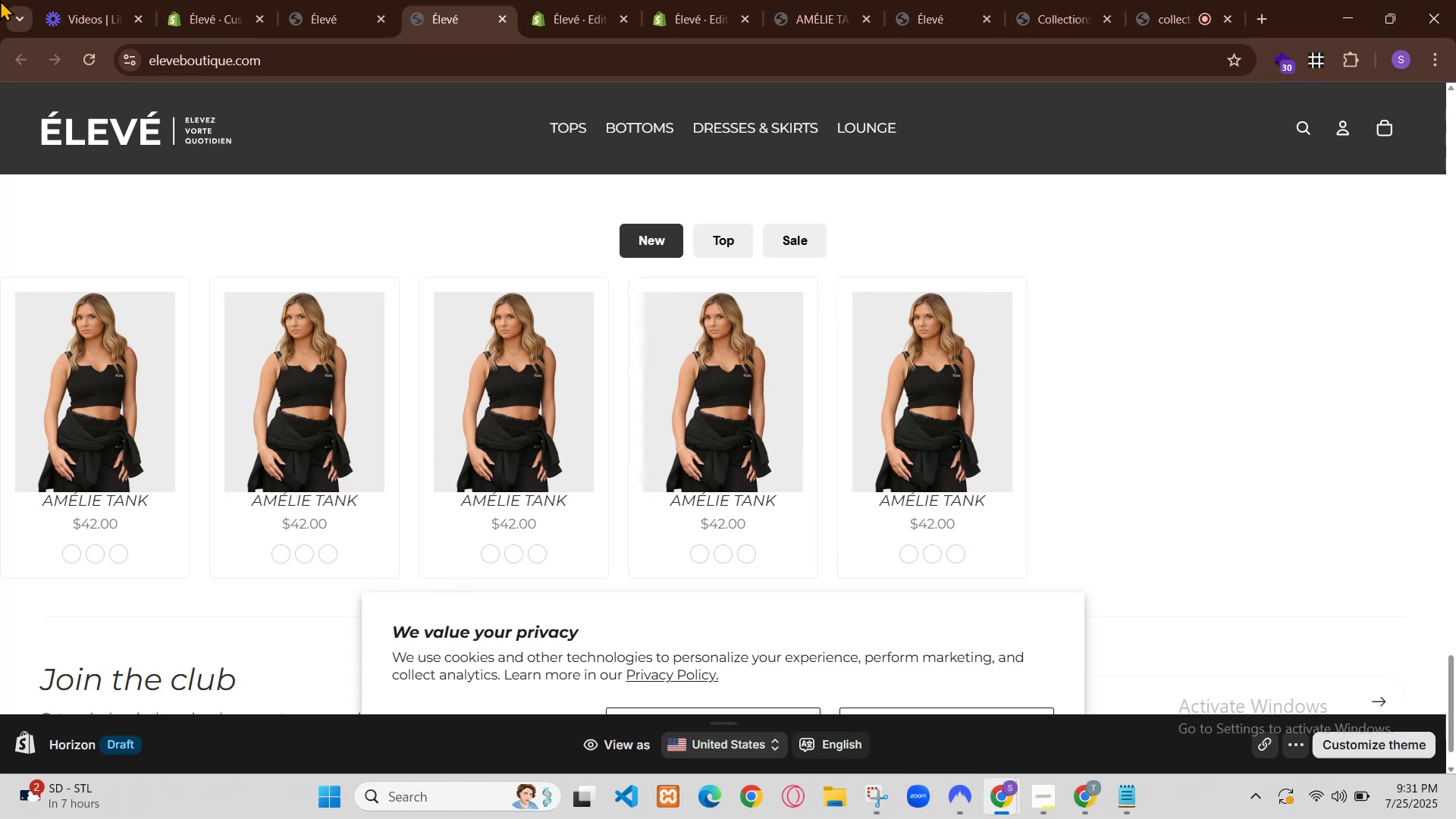 
left_click([959, 708])
 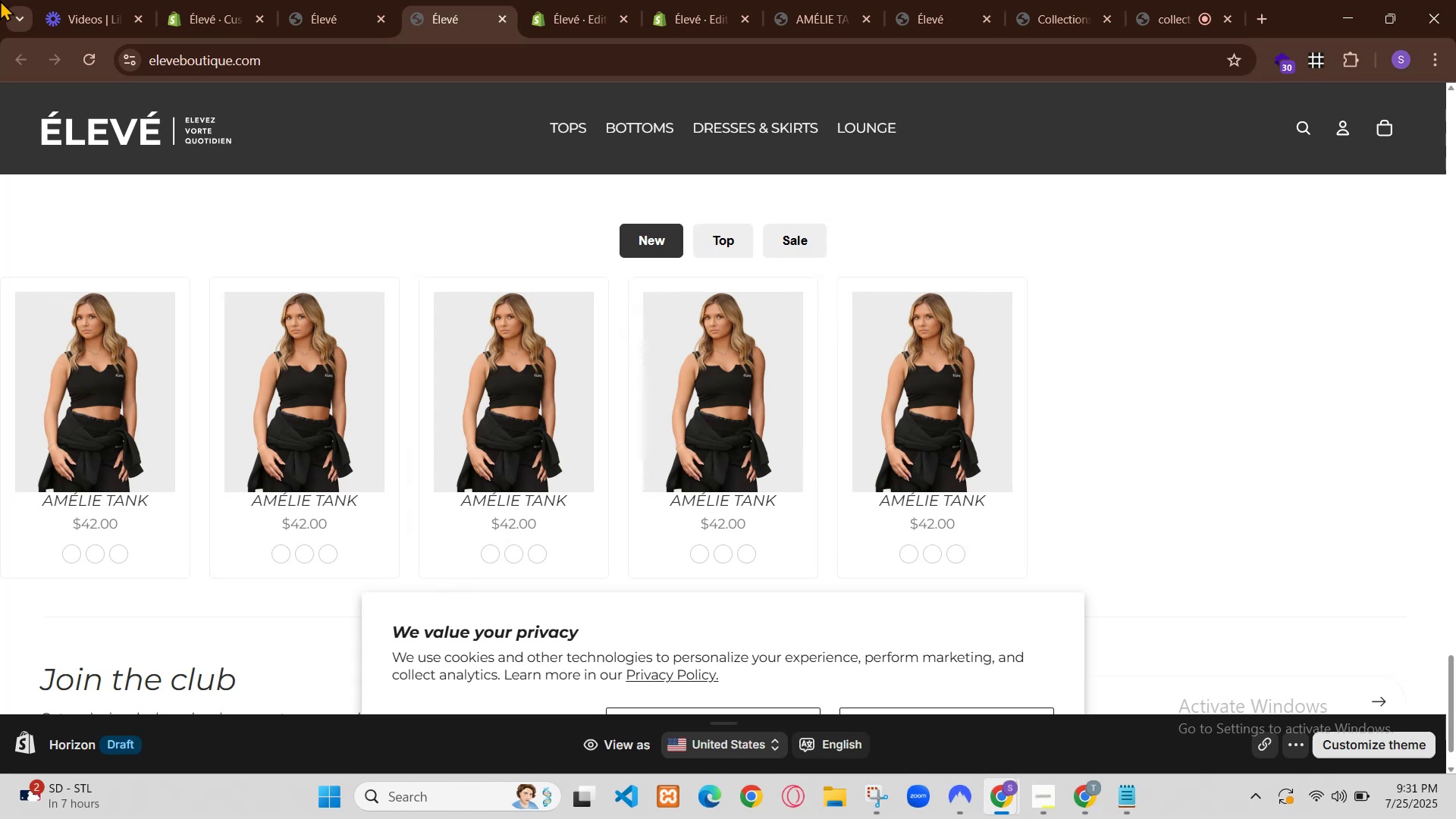 
left_click([519, 0])
 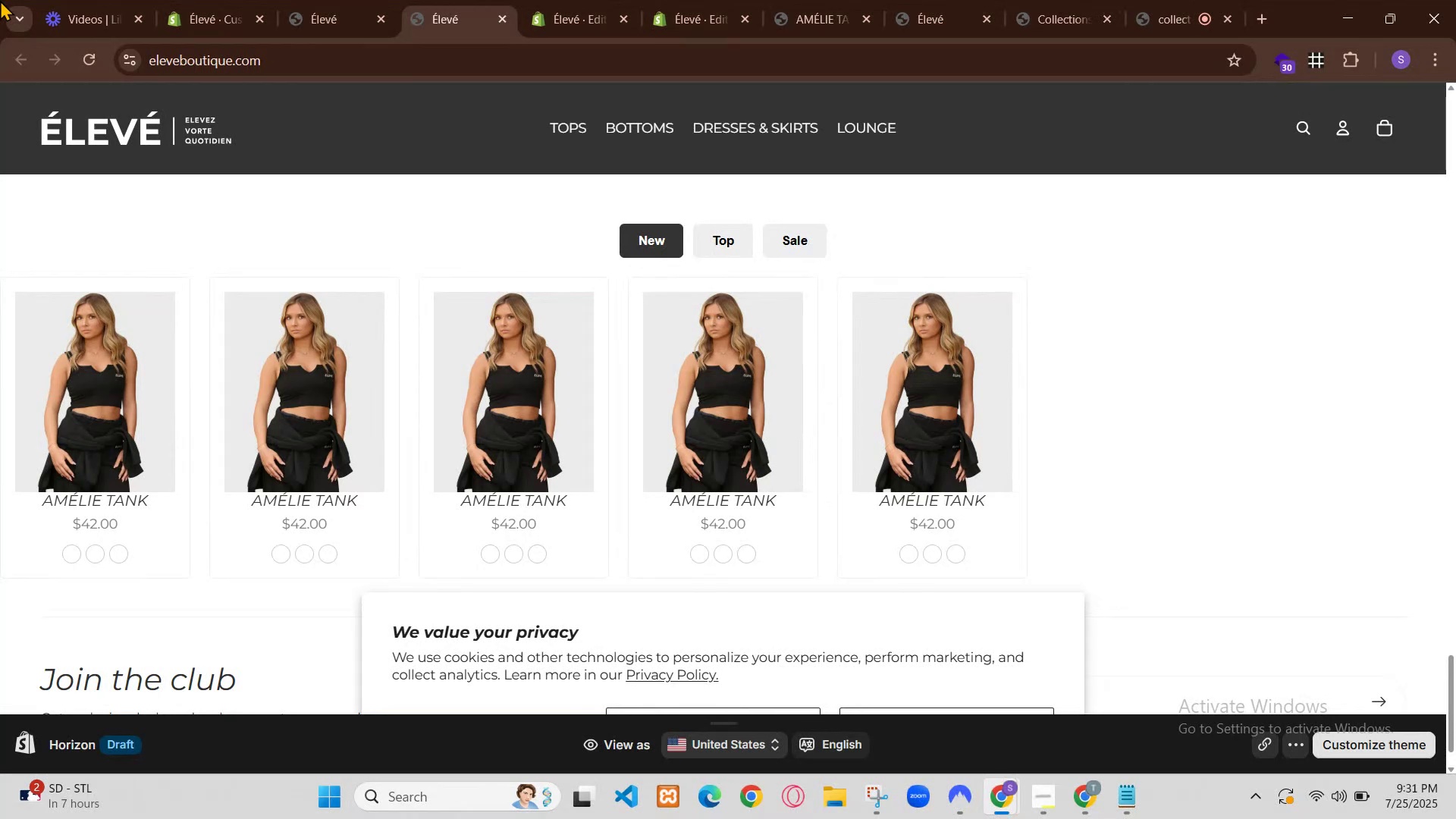 
left_click([414, 0])
 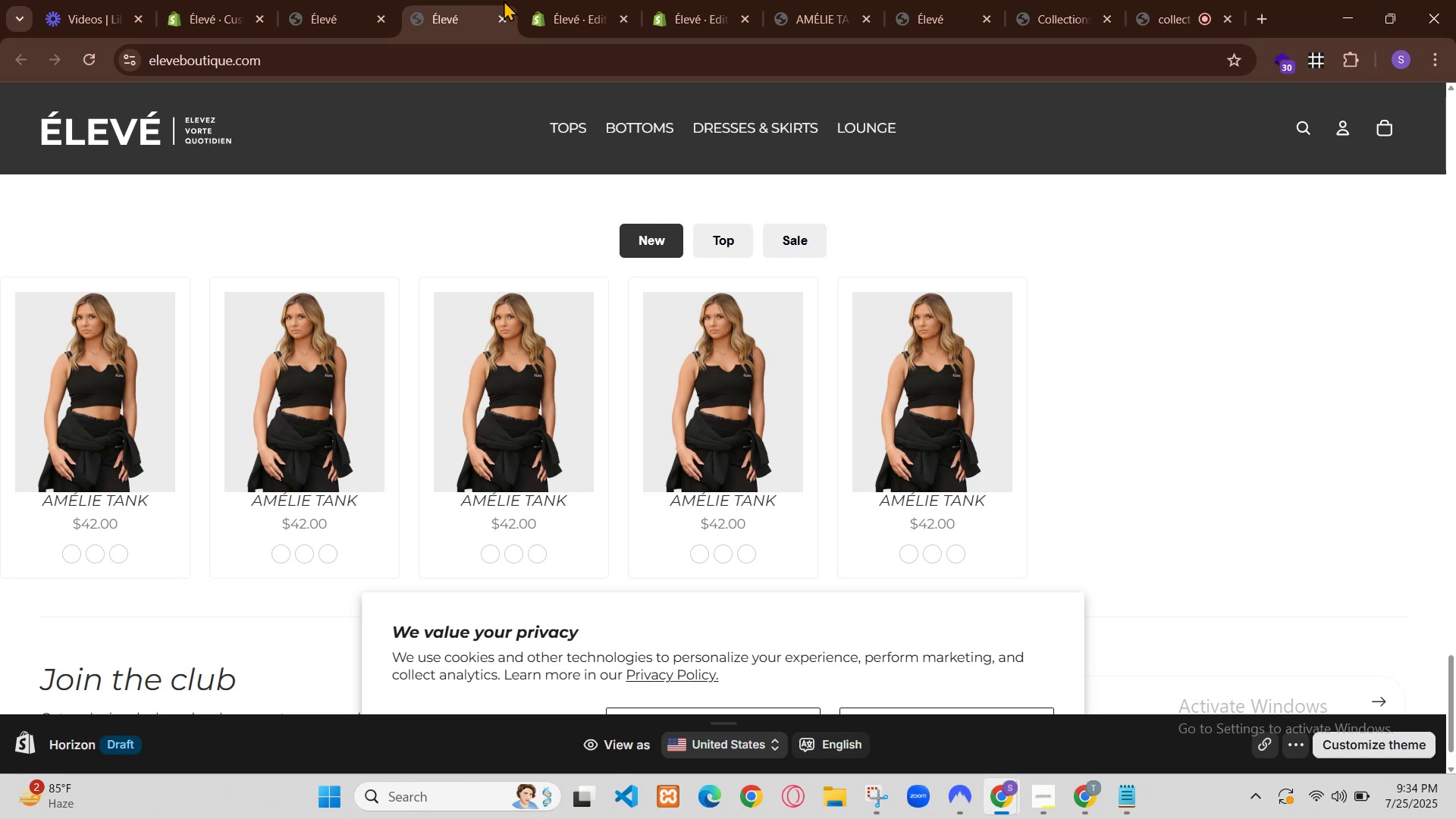 
wait(174.46)
 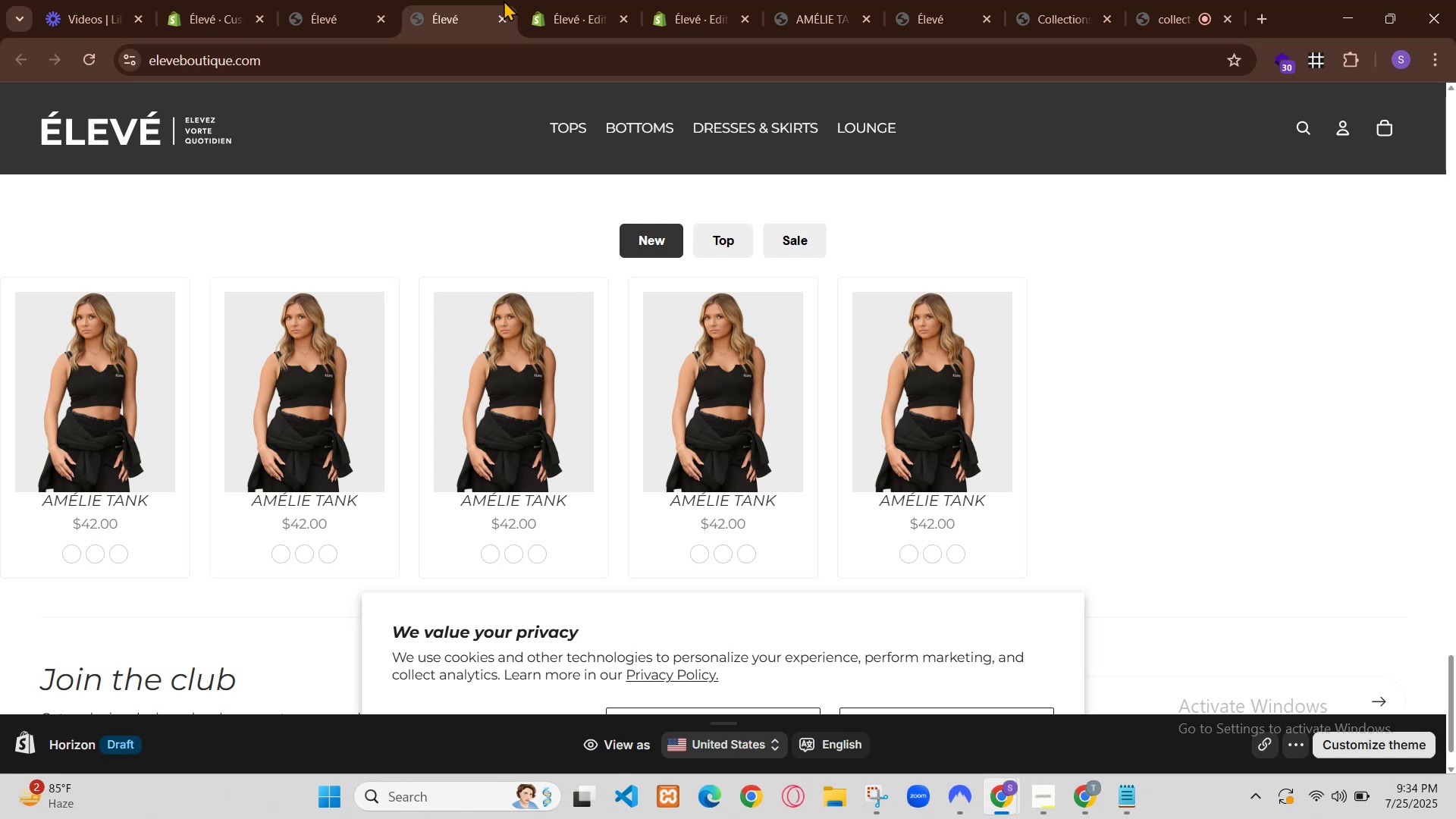 
left_click([1039, 788])
 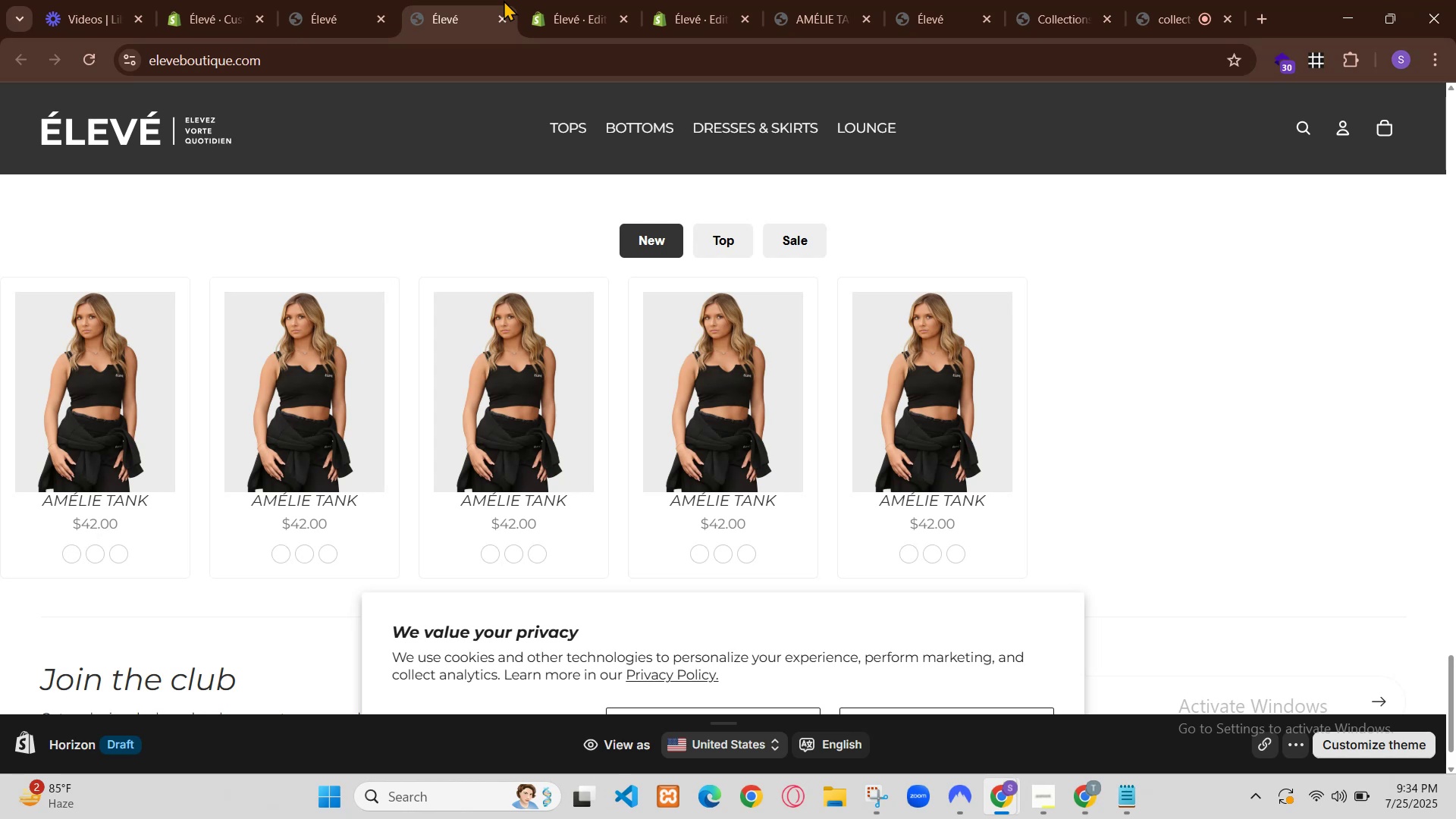 
left_click([1039, 788])
 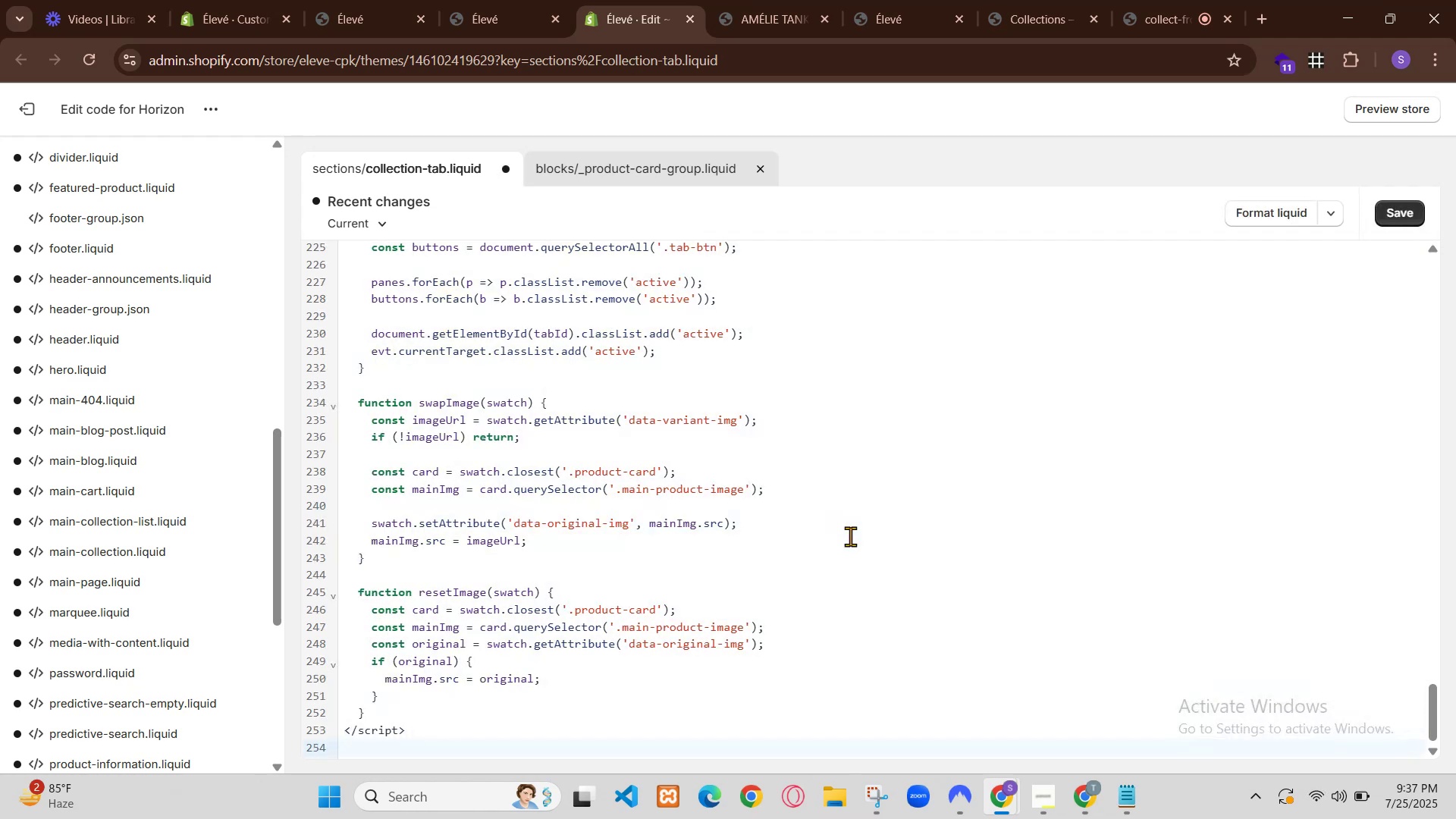 
wait(171.84)
 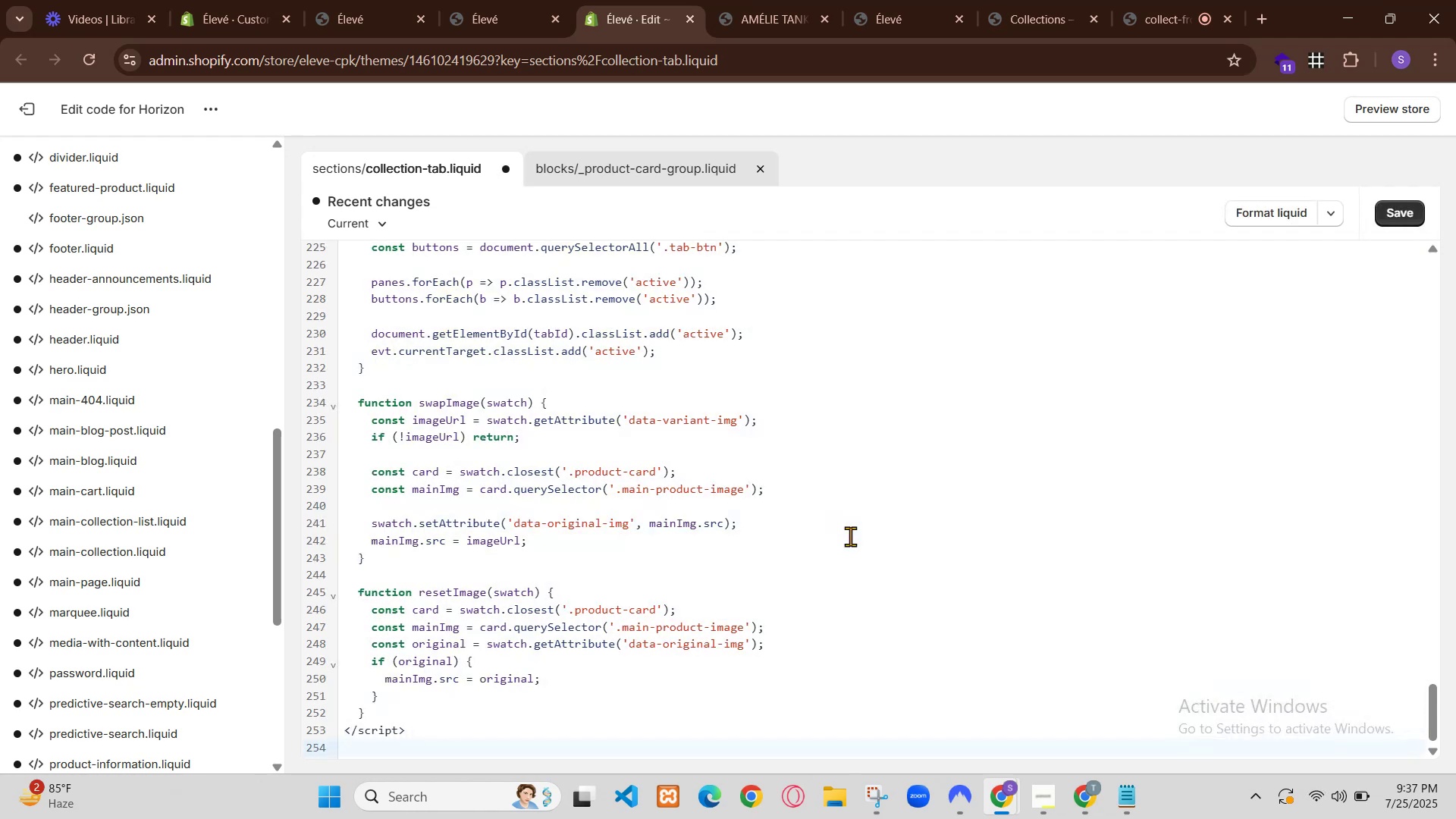 
left_click([718, 0])
 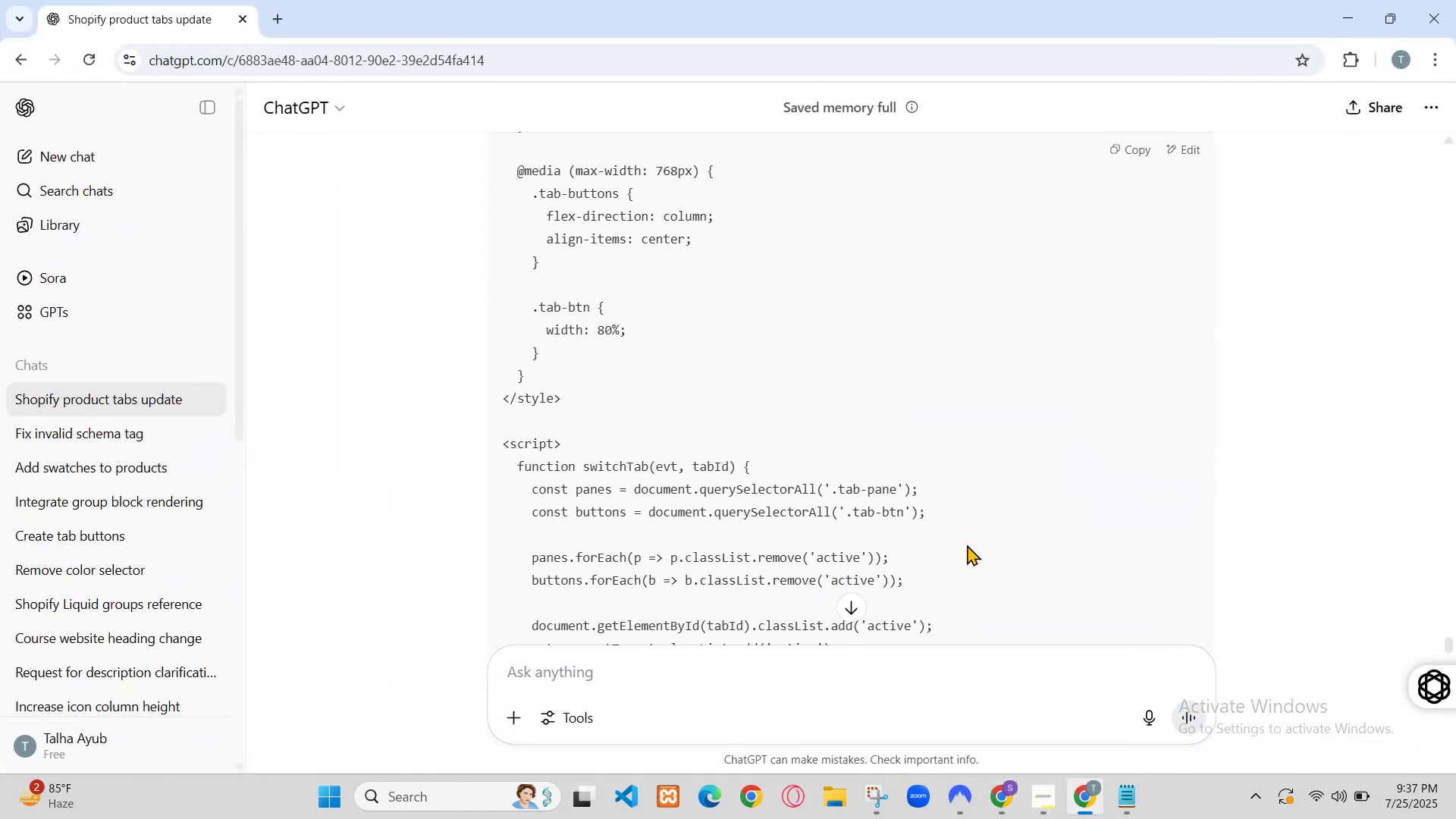 
left_click([824, 0])
 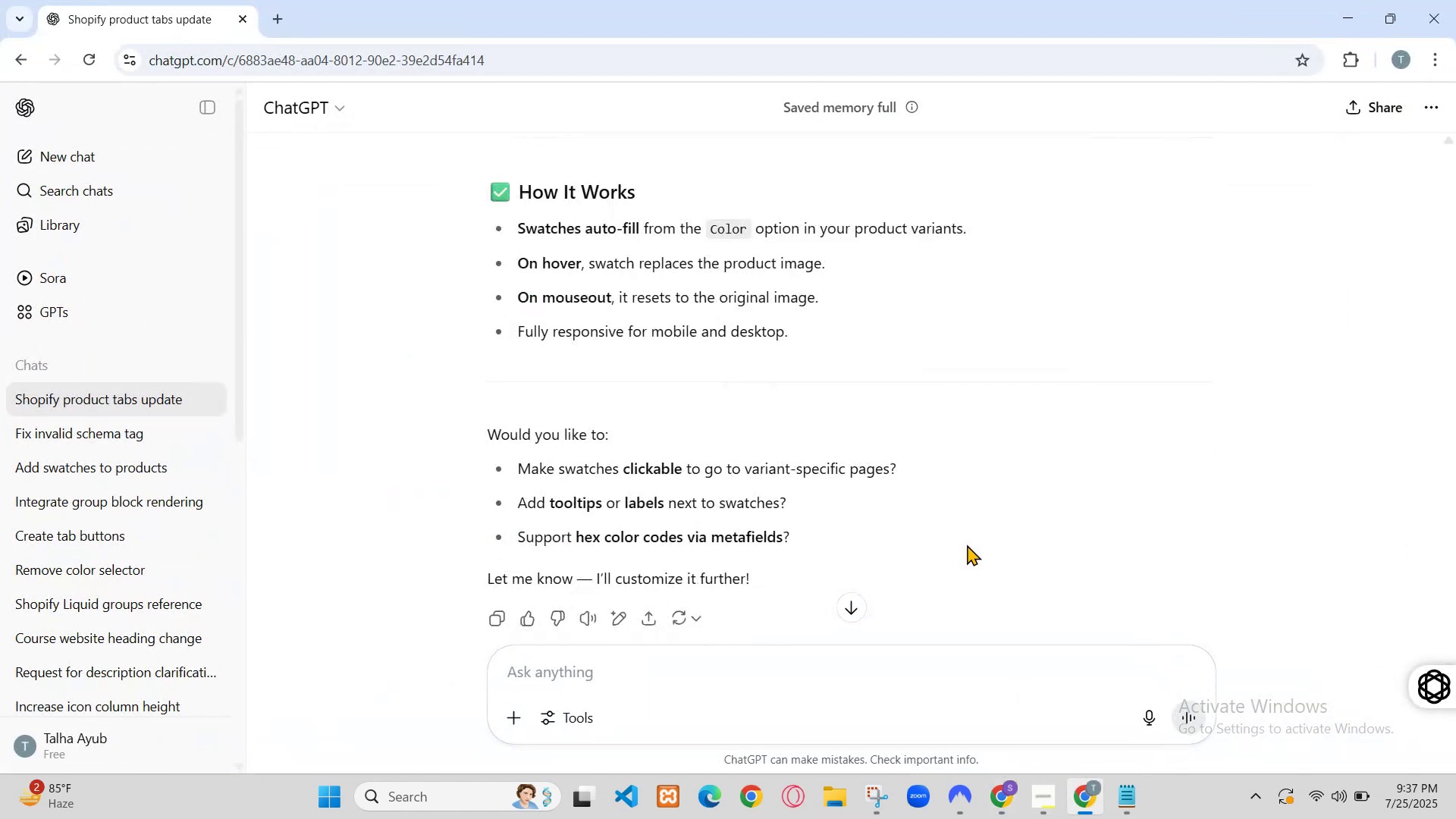 
left_click([685, 0])
 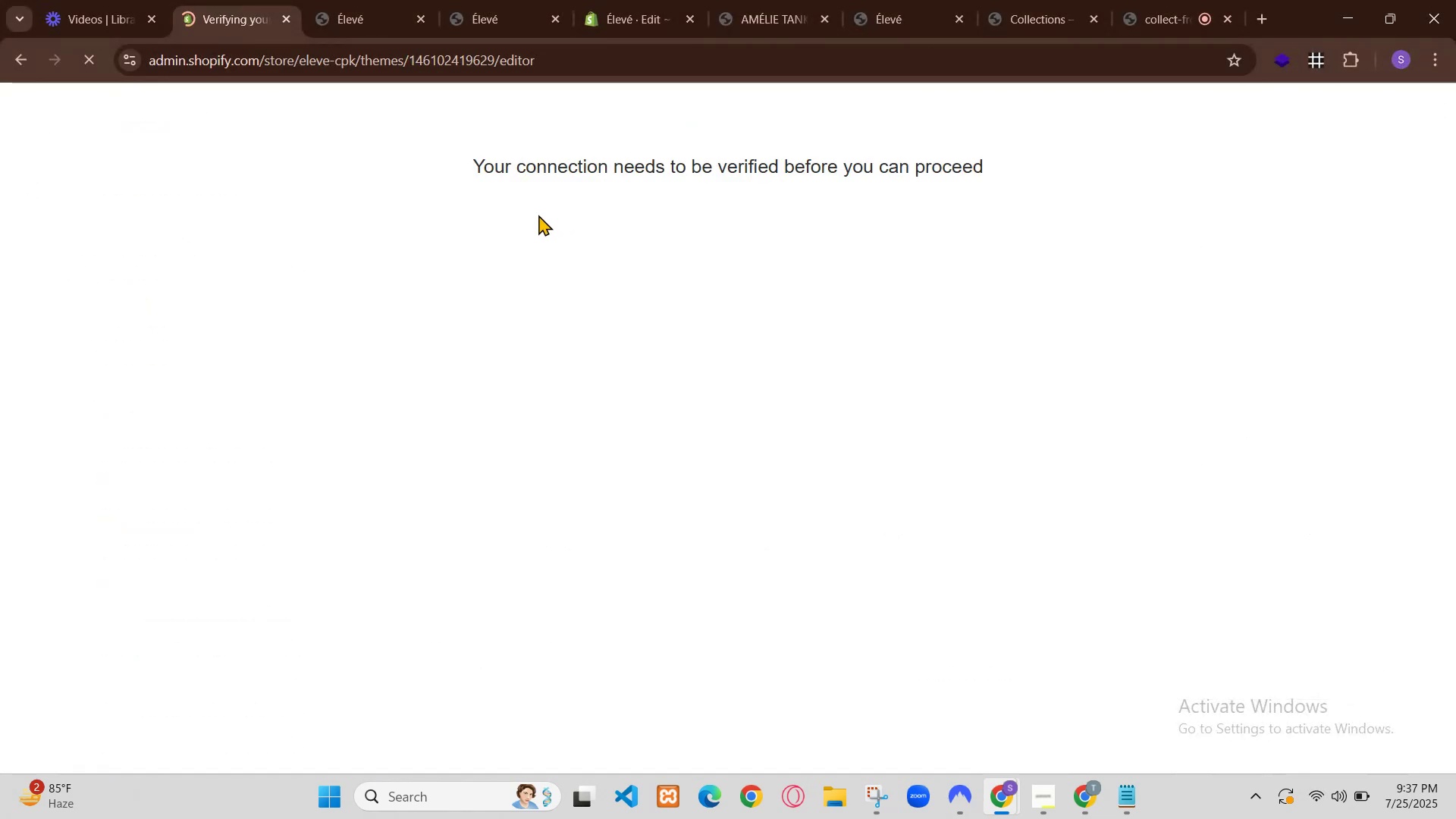 
wait(26.87)
 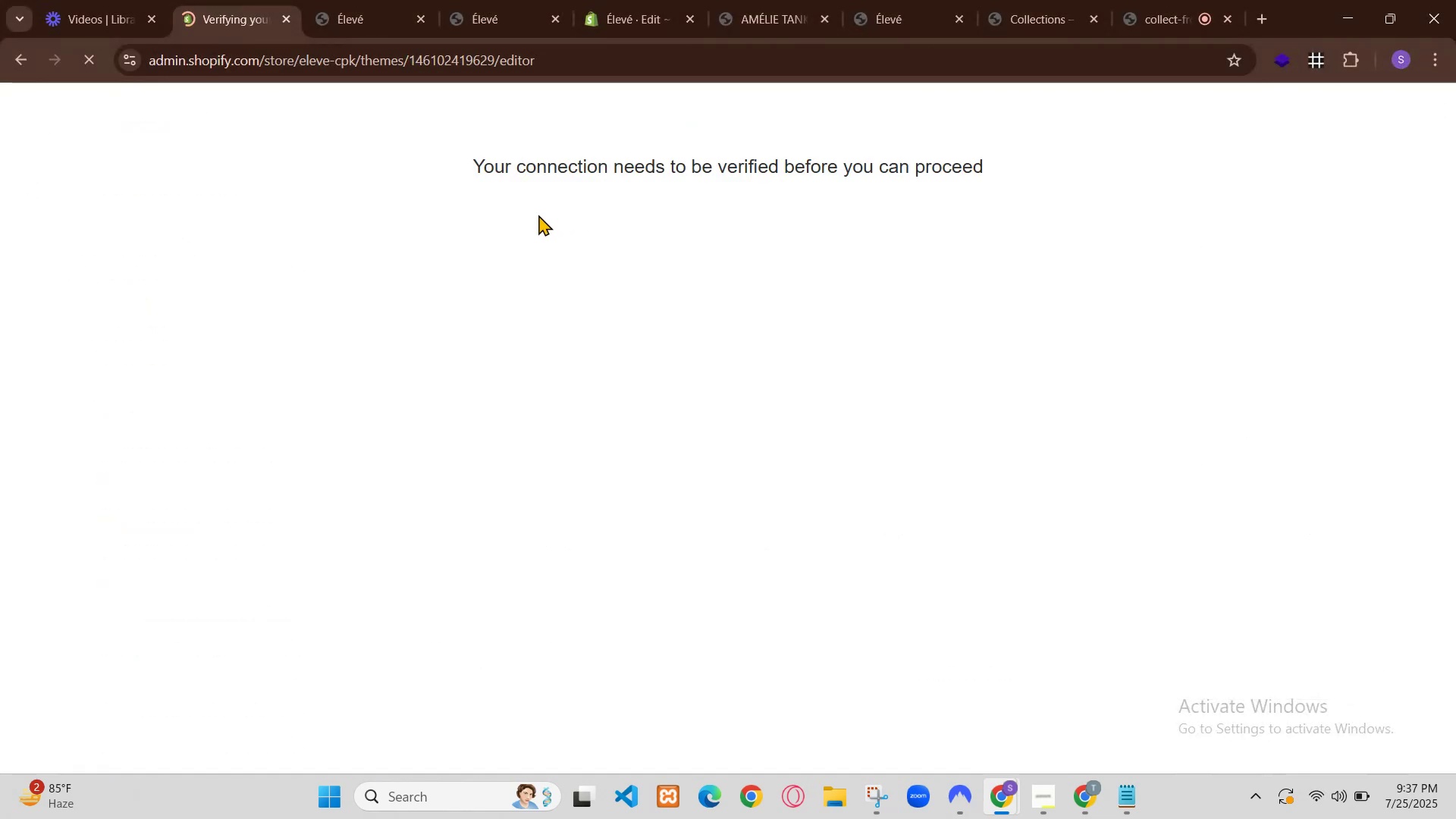 
left_click([207, 0])
 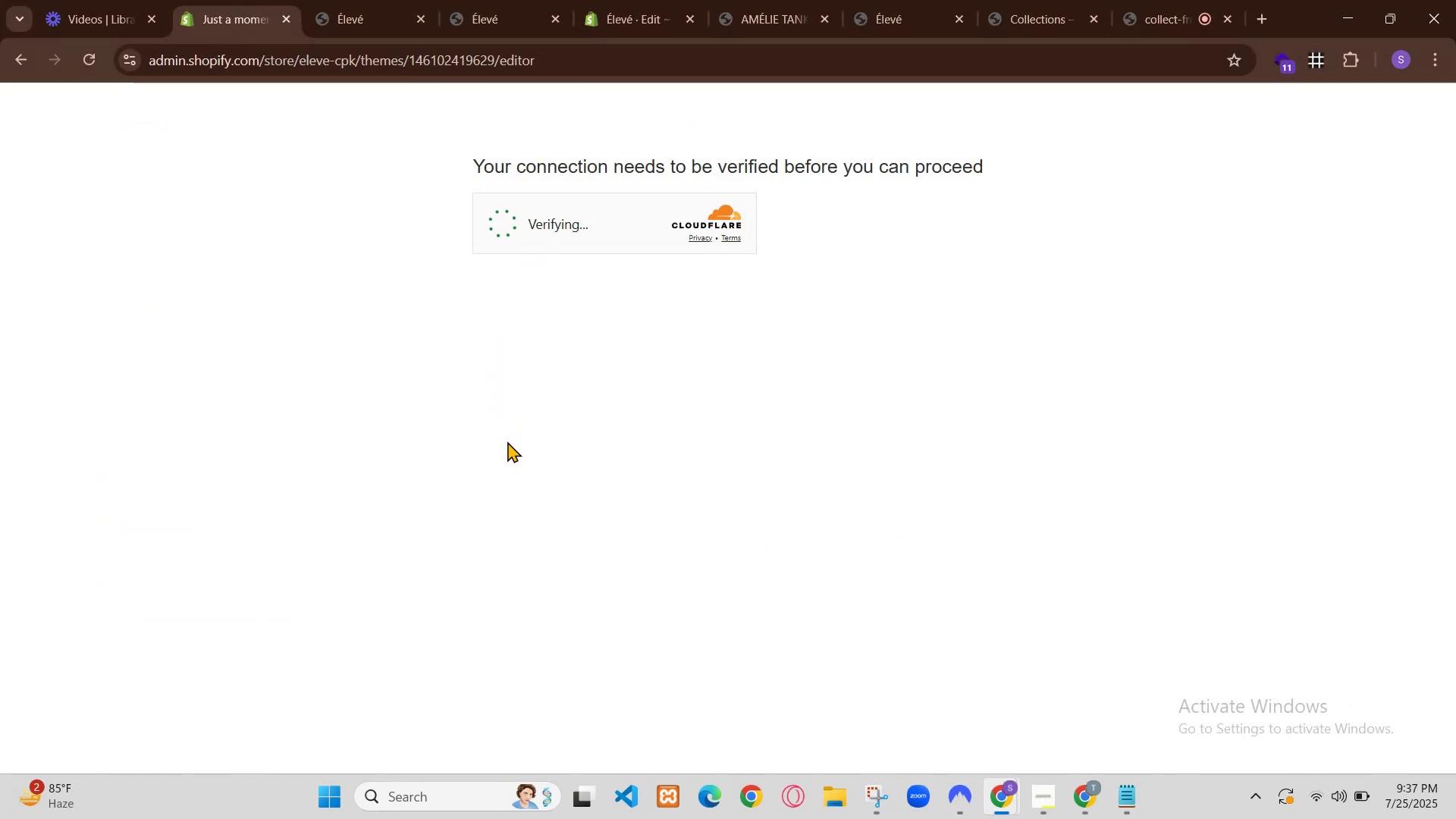 
scroll: coordinate [566, 359], scroll_direction: down, amount: 3.0
 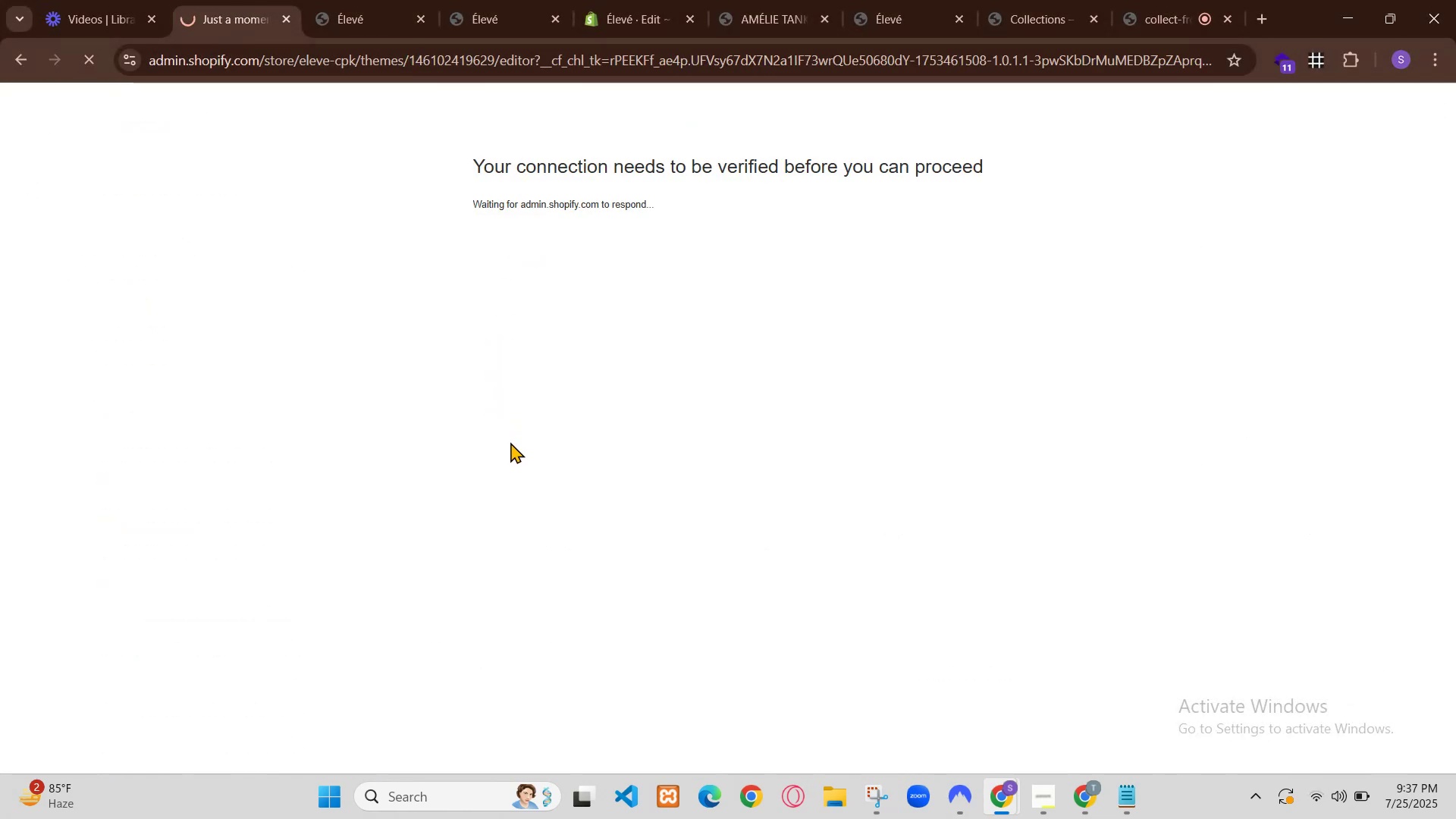 
scroll: coordinate [600, 472], scroll_direction: up, amount: 1.0
 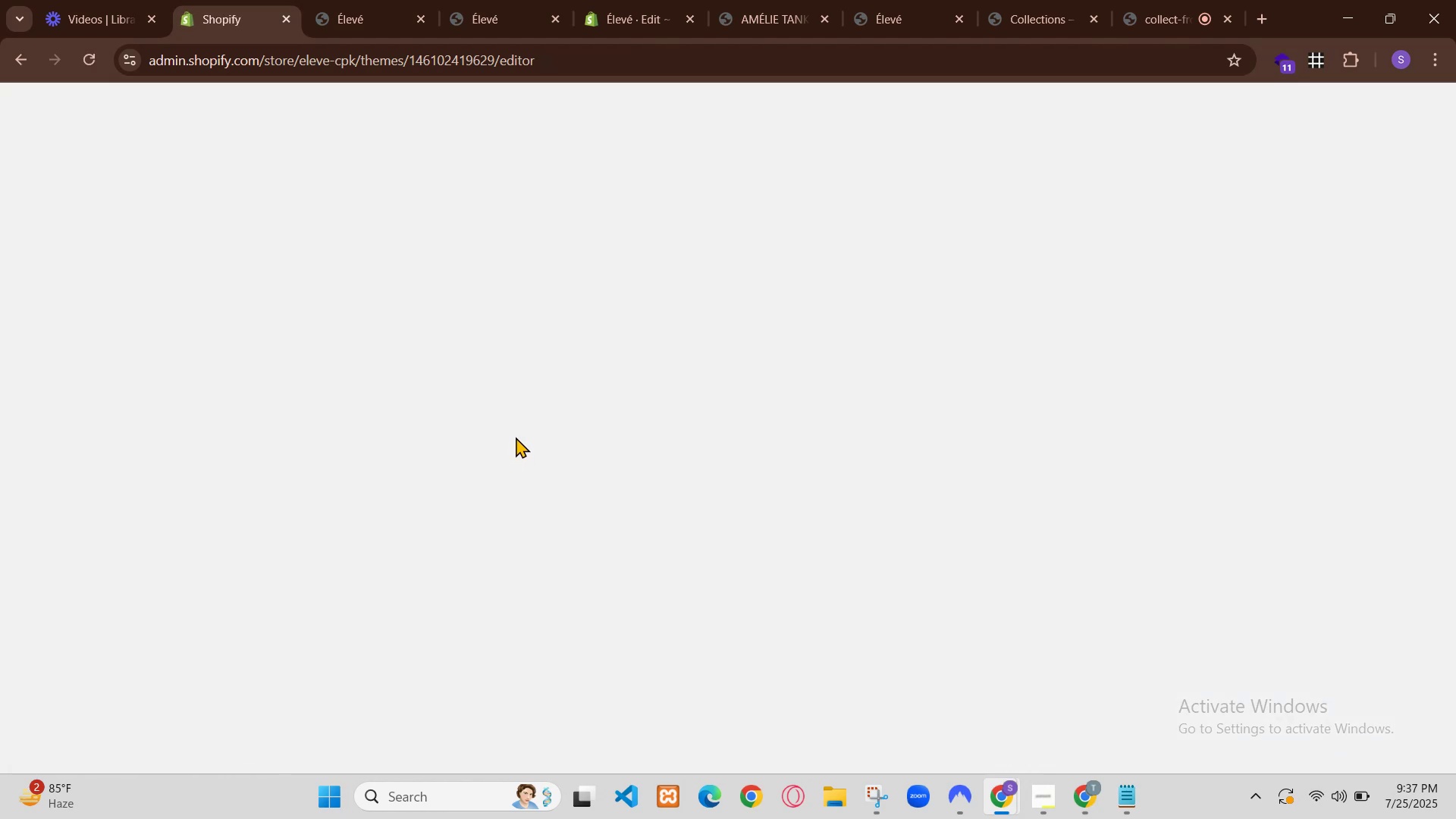 
wait(5.84)
 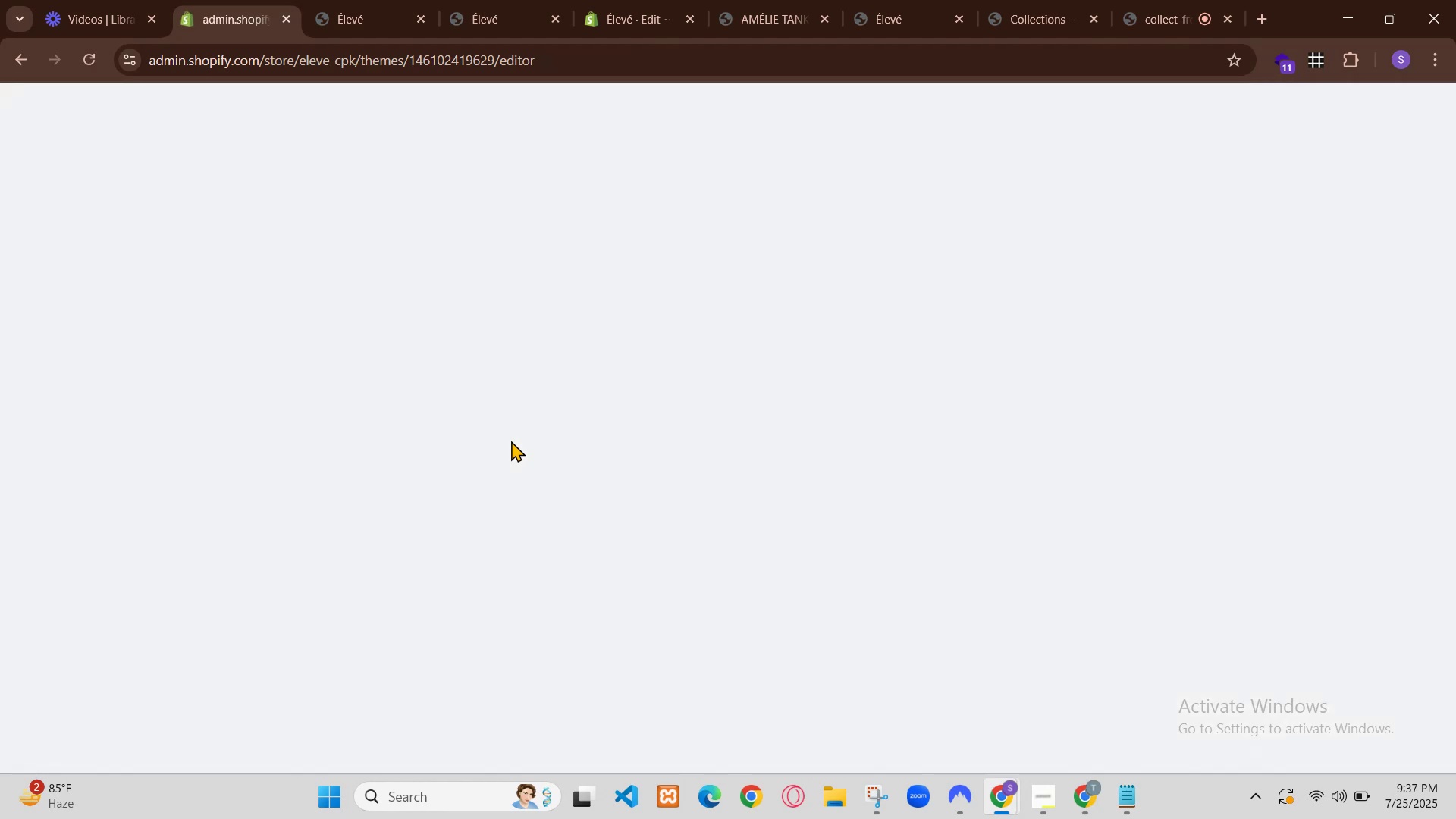 
left_click([1092, 787])
 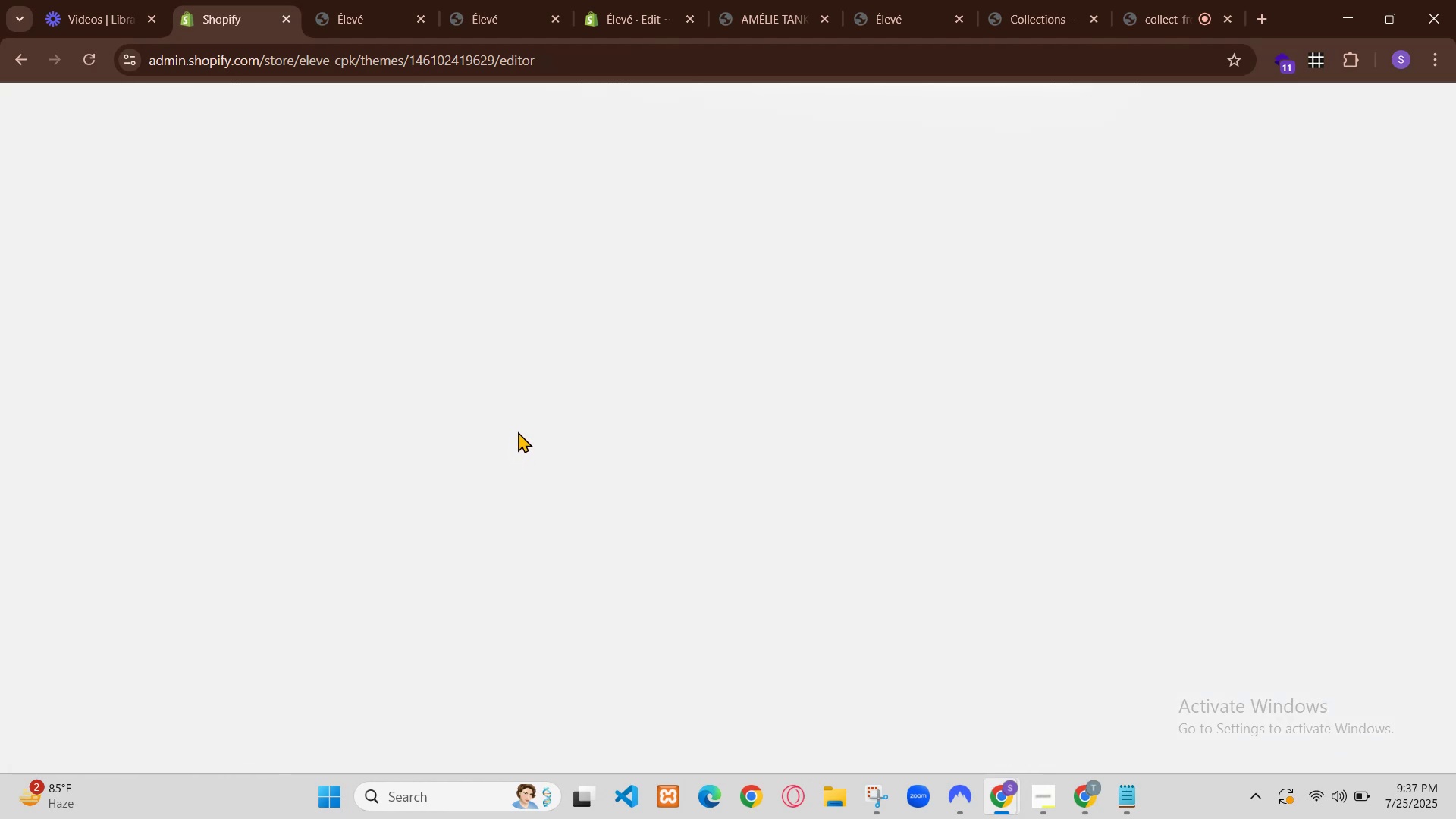 
scroll: coordinate [827, 538], scroll_direction: down, amount: 14.0
 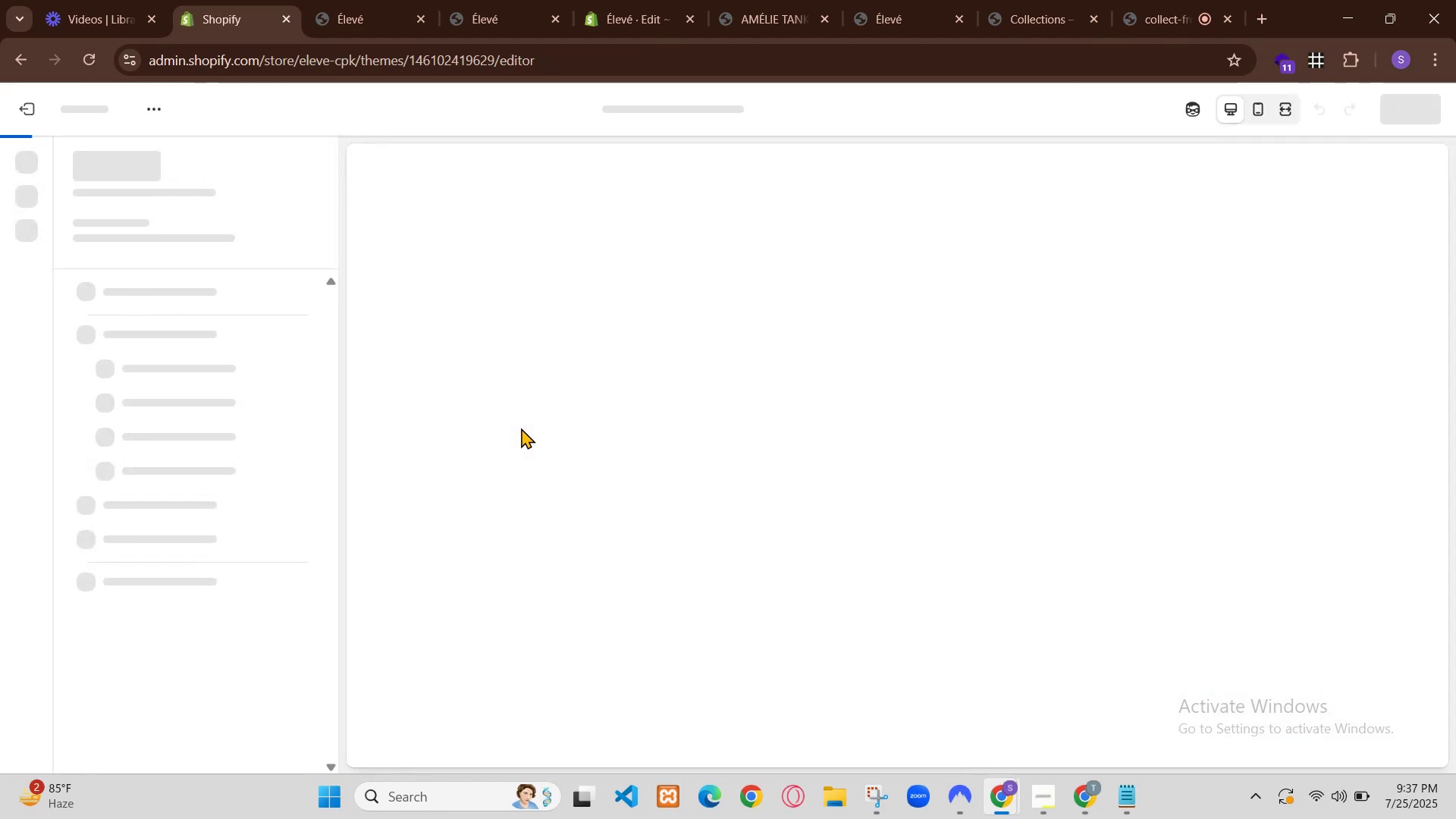 
left_click([752, 680])
 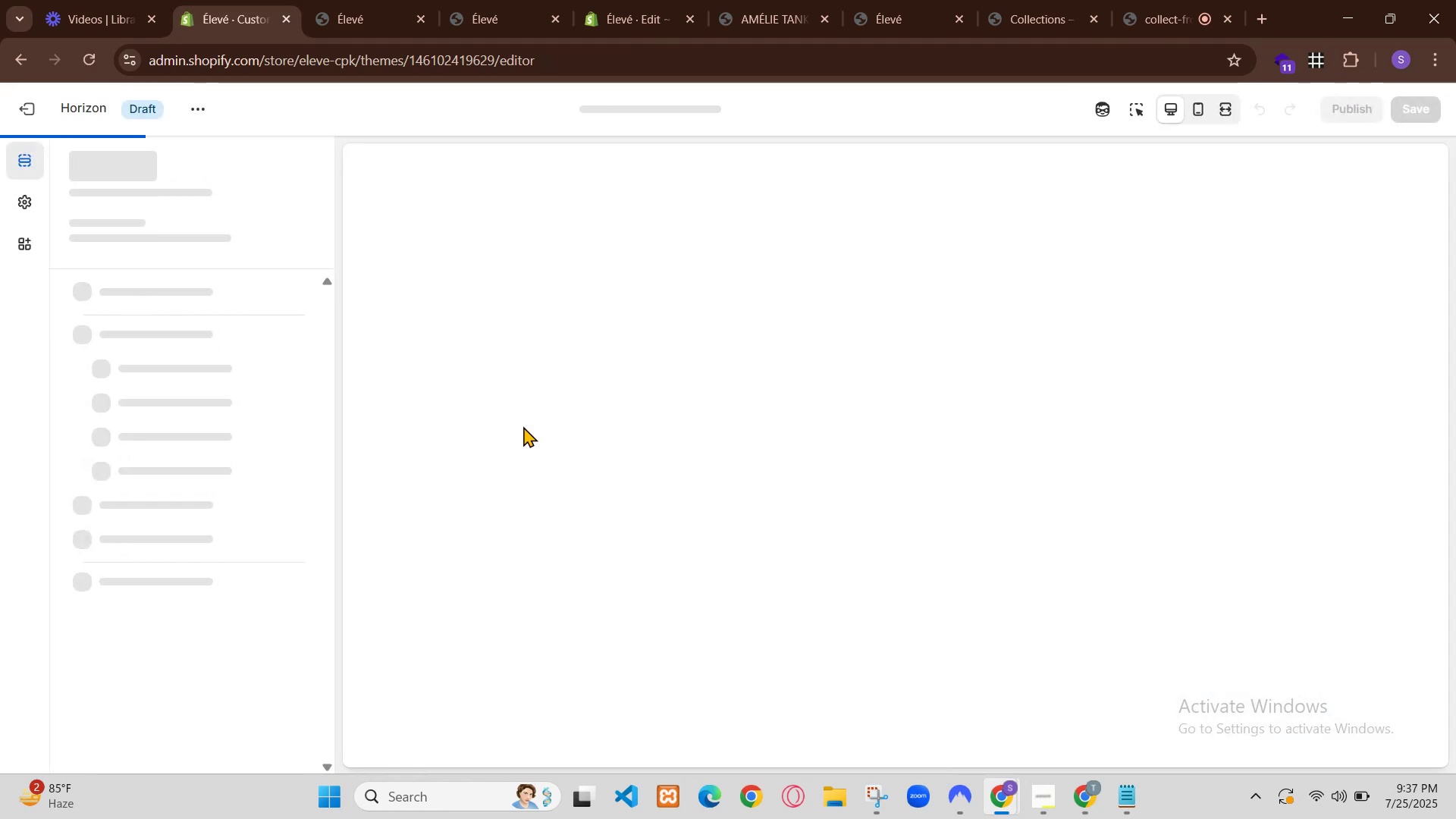 
type( color )
 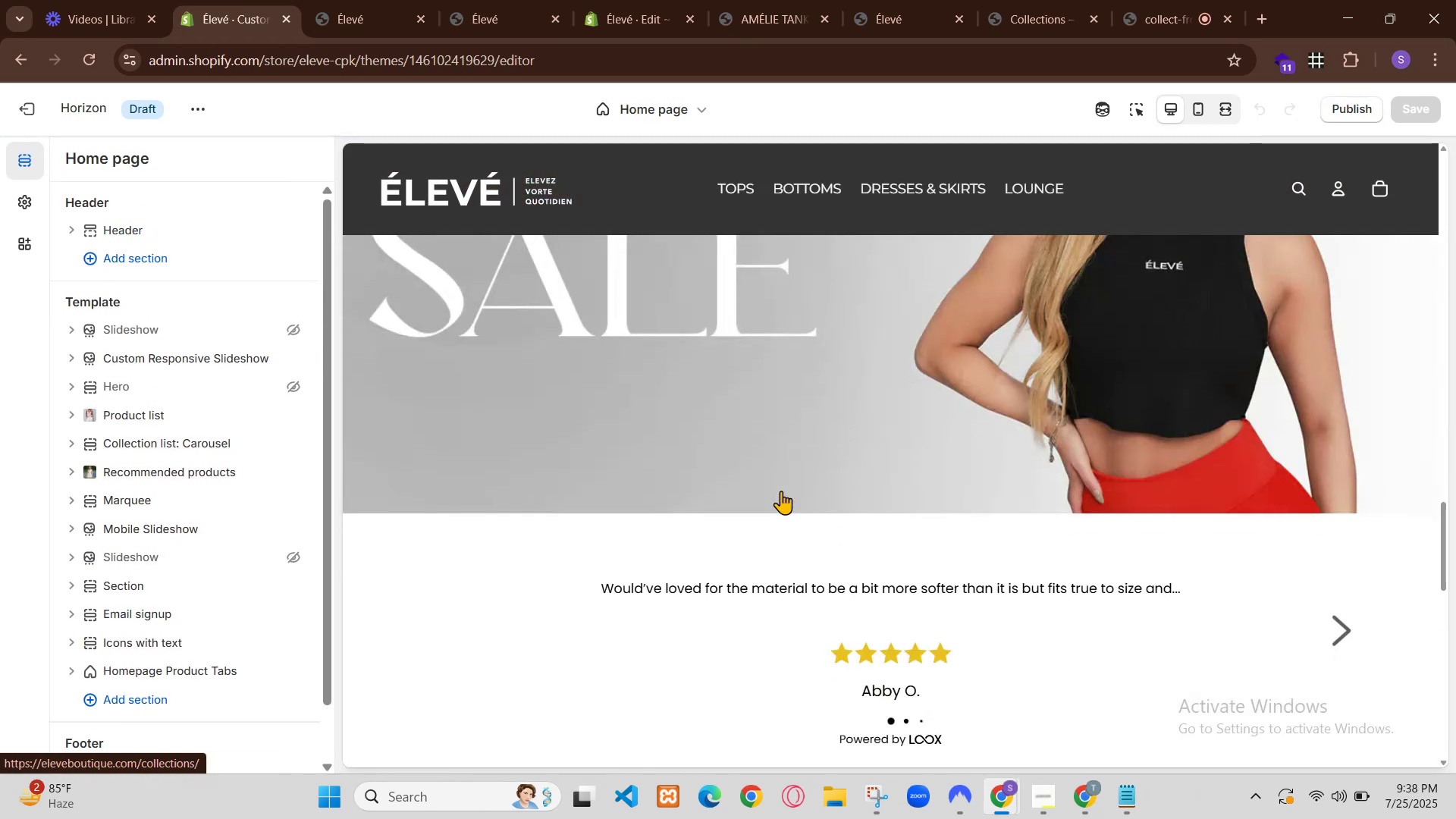 
type(fill bhi ho ac)
key(Backspace)
key(Backspace)
 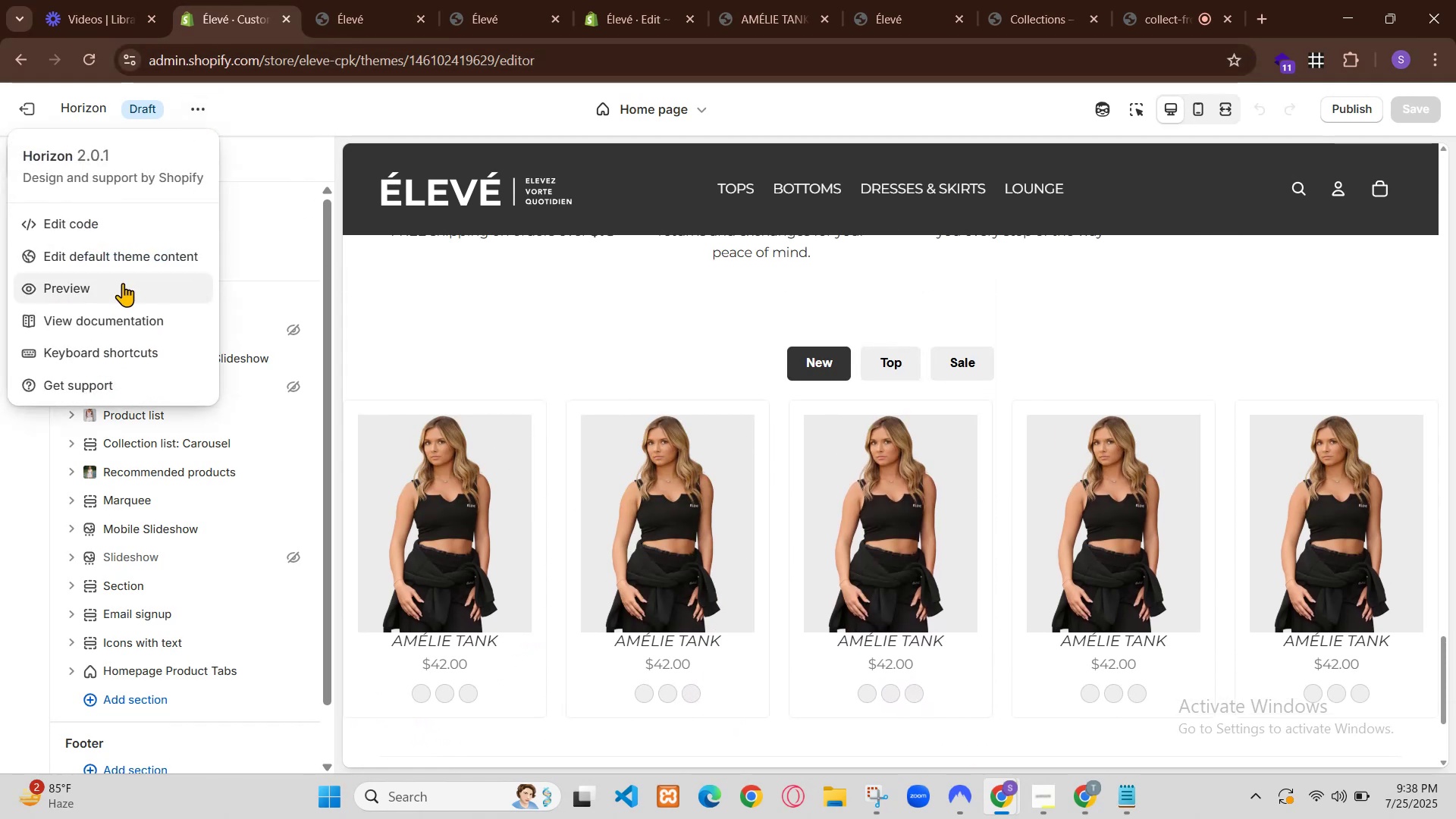 
left_click([1008, 779])
 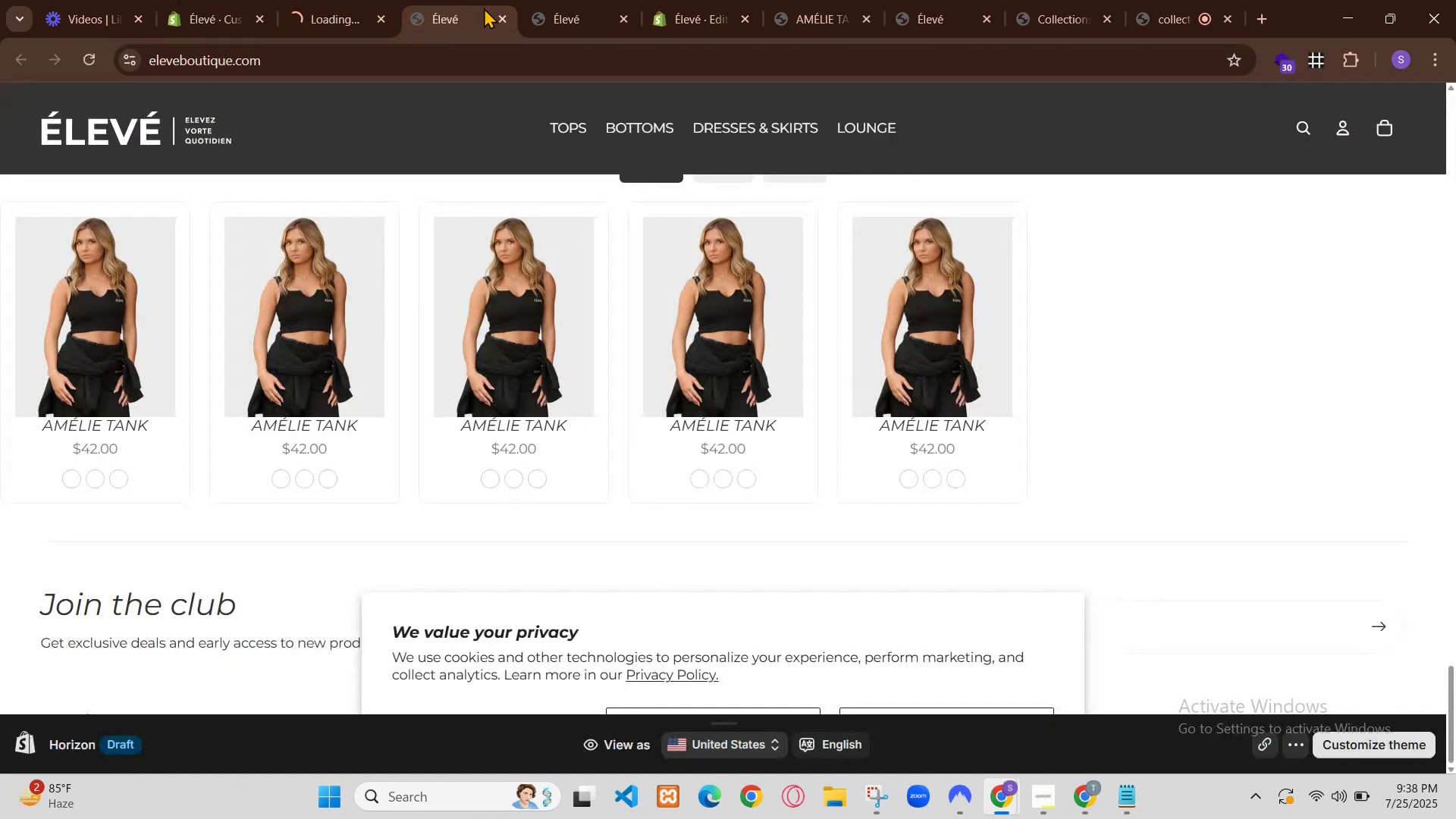 
left_click([977, 721])
 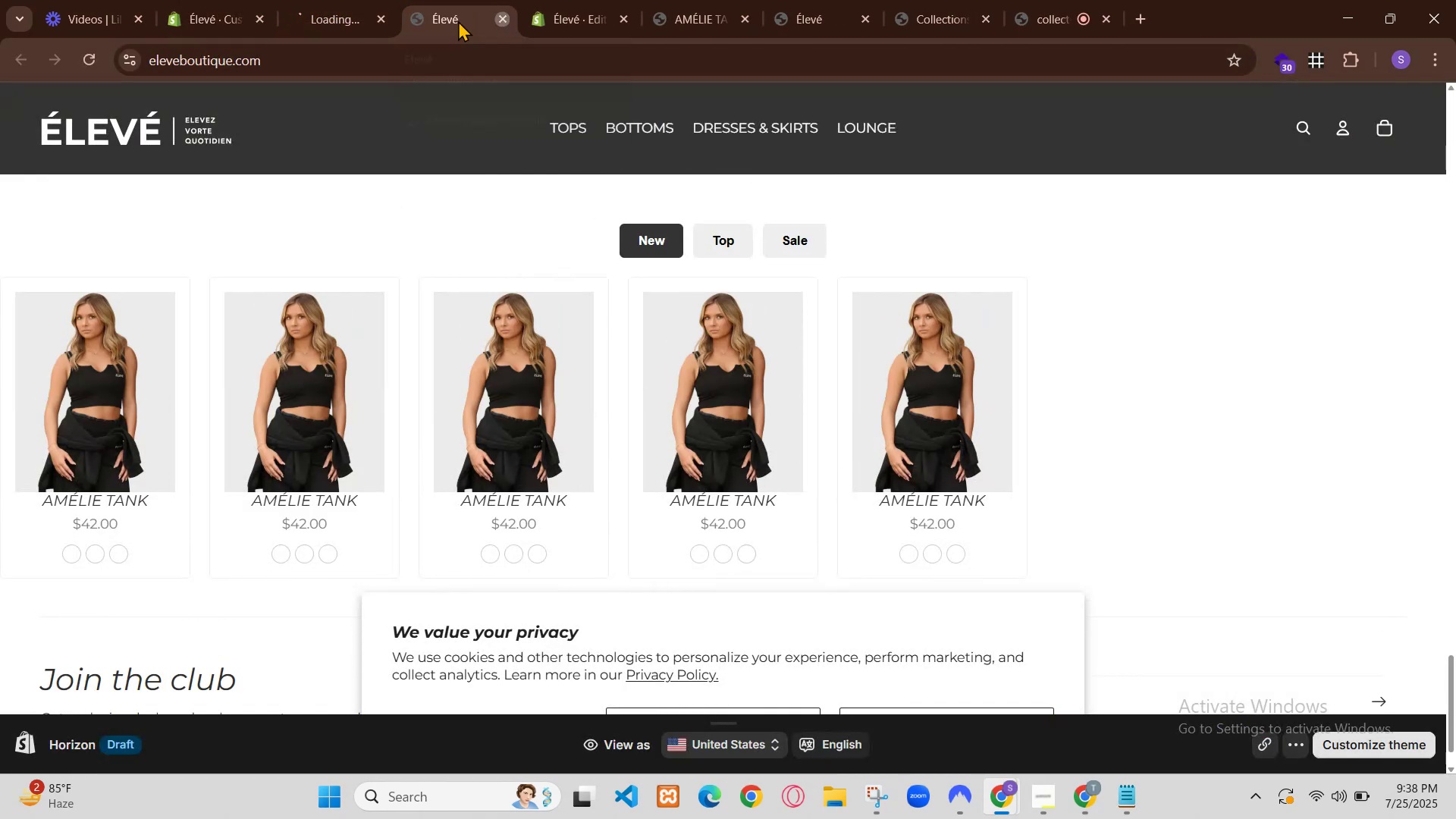 
left_click([1178, 0])
 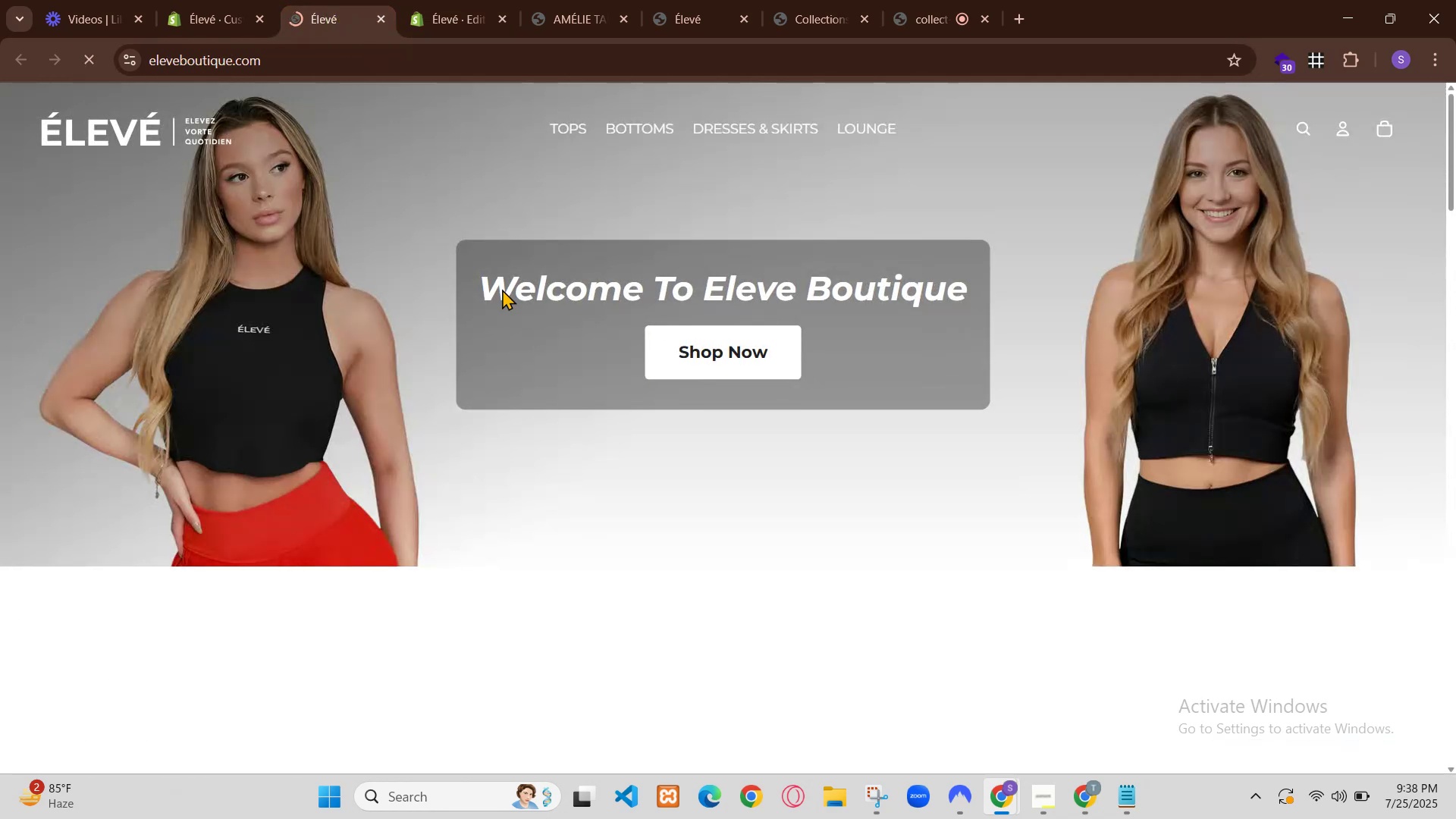 
left_click([321, 0])
 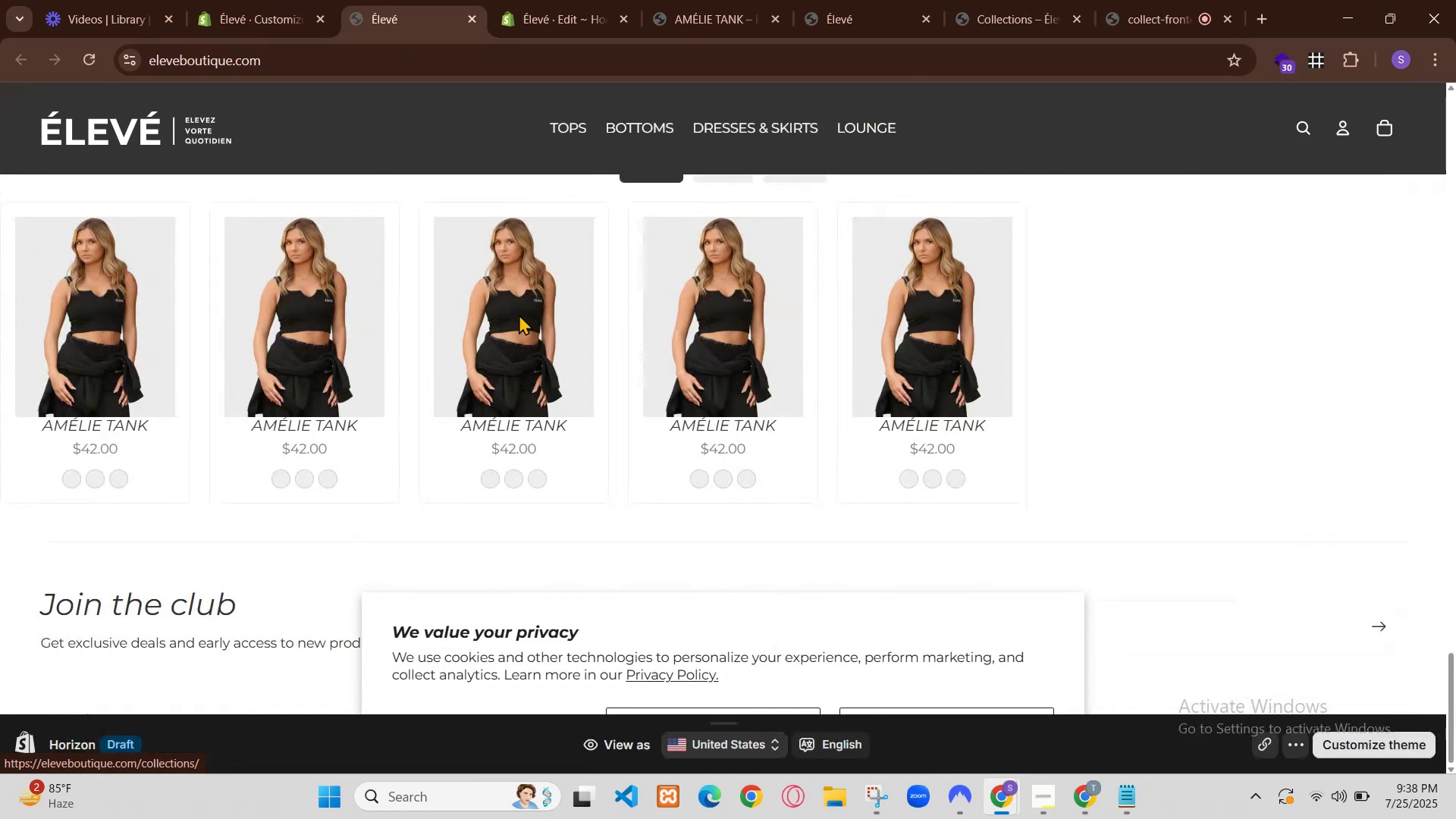 
left_click([243, 0])
 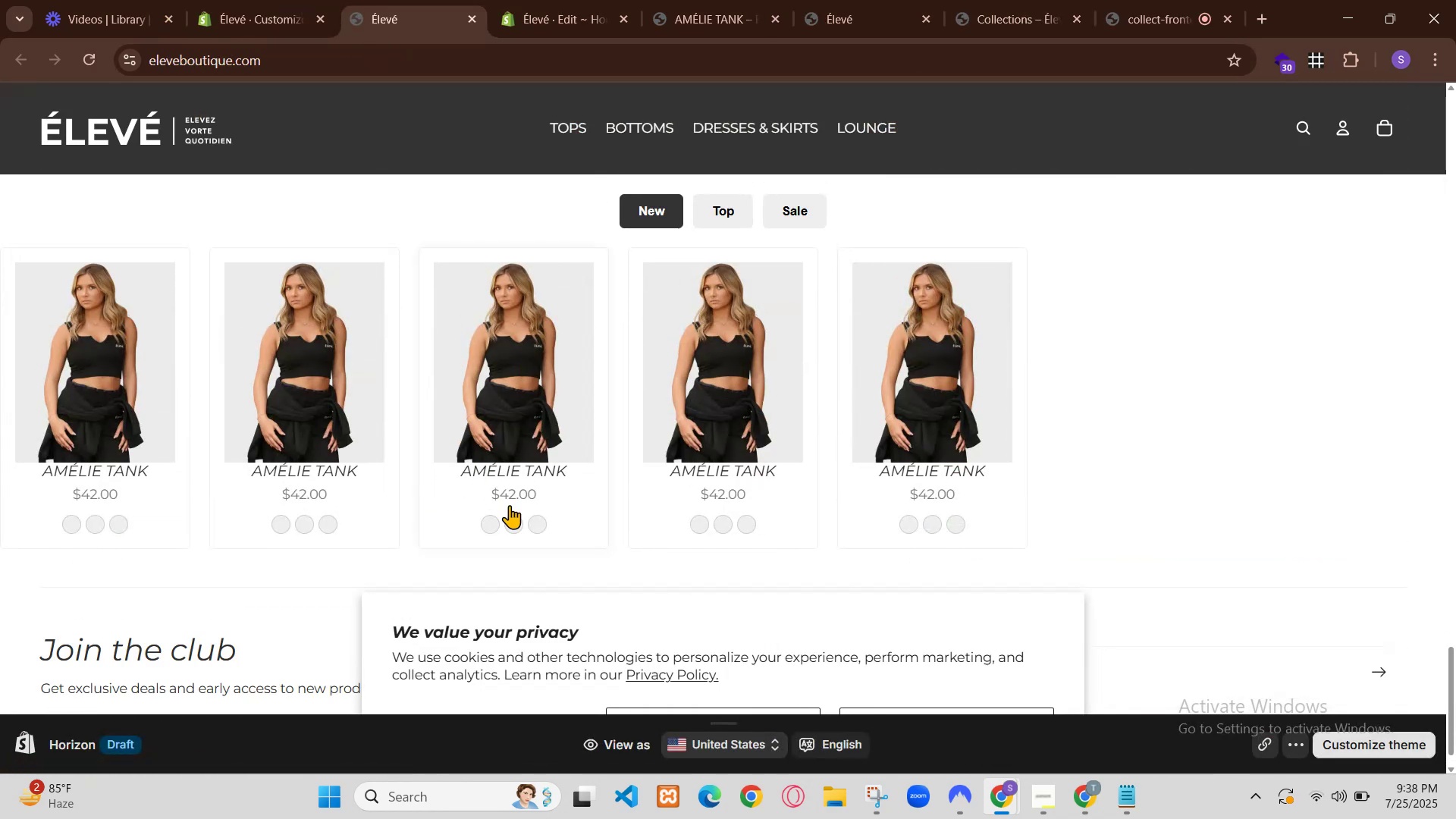 
left_click([353, 0])
 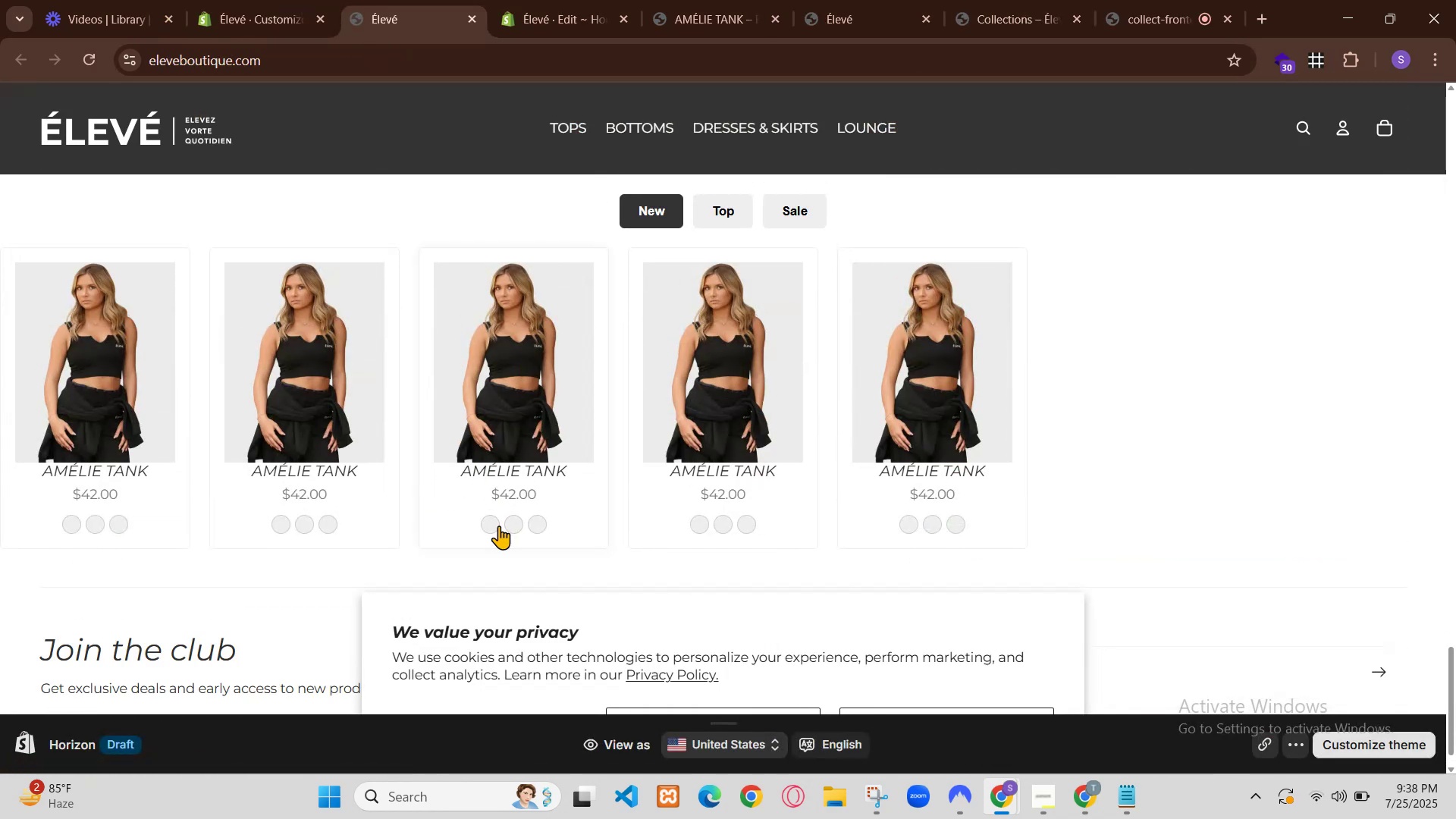 
left_click([436, 0])
 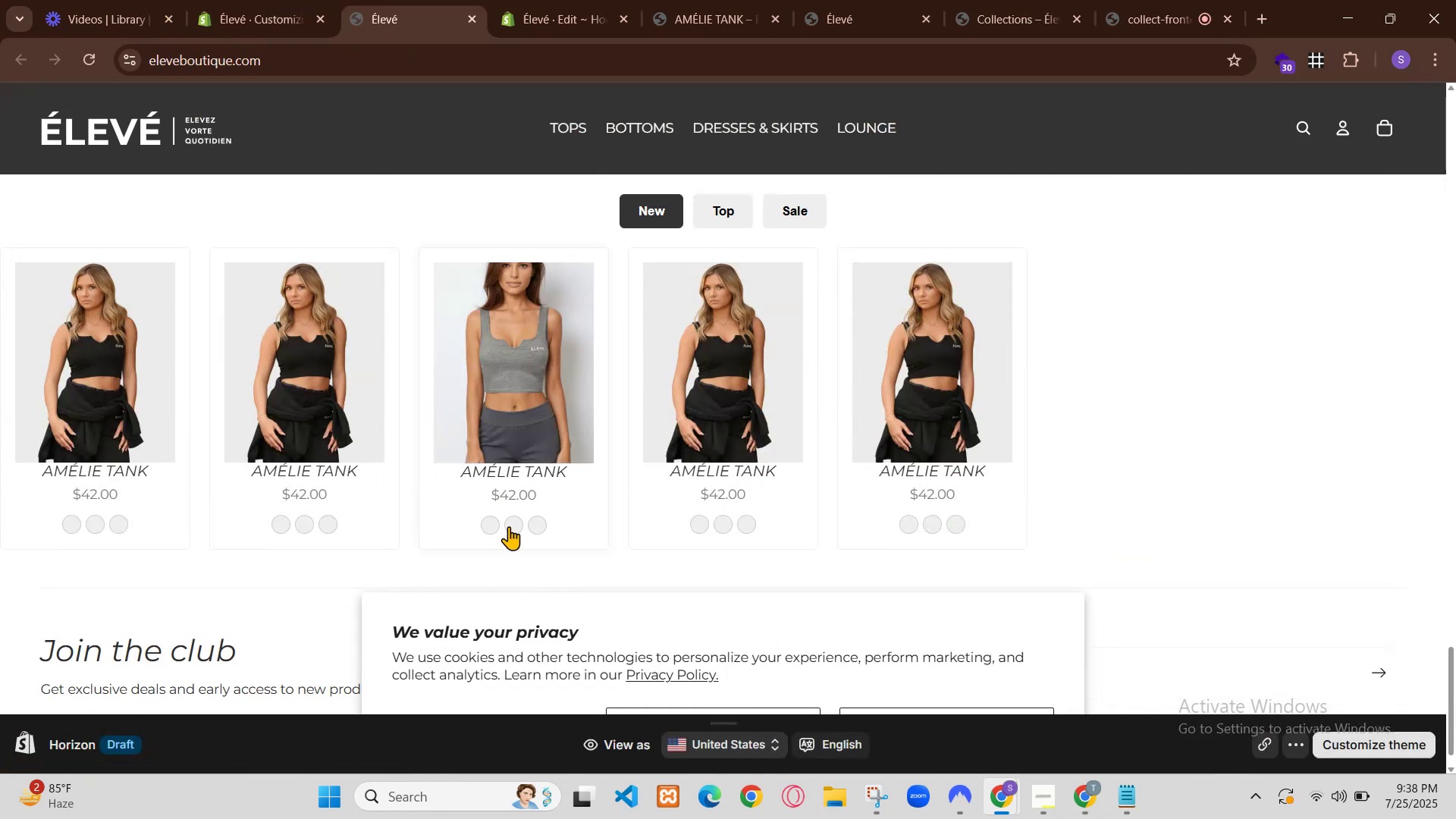 
left_click([318, 0])
 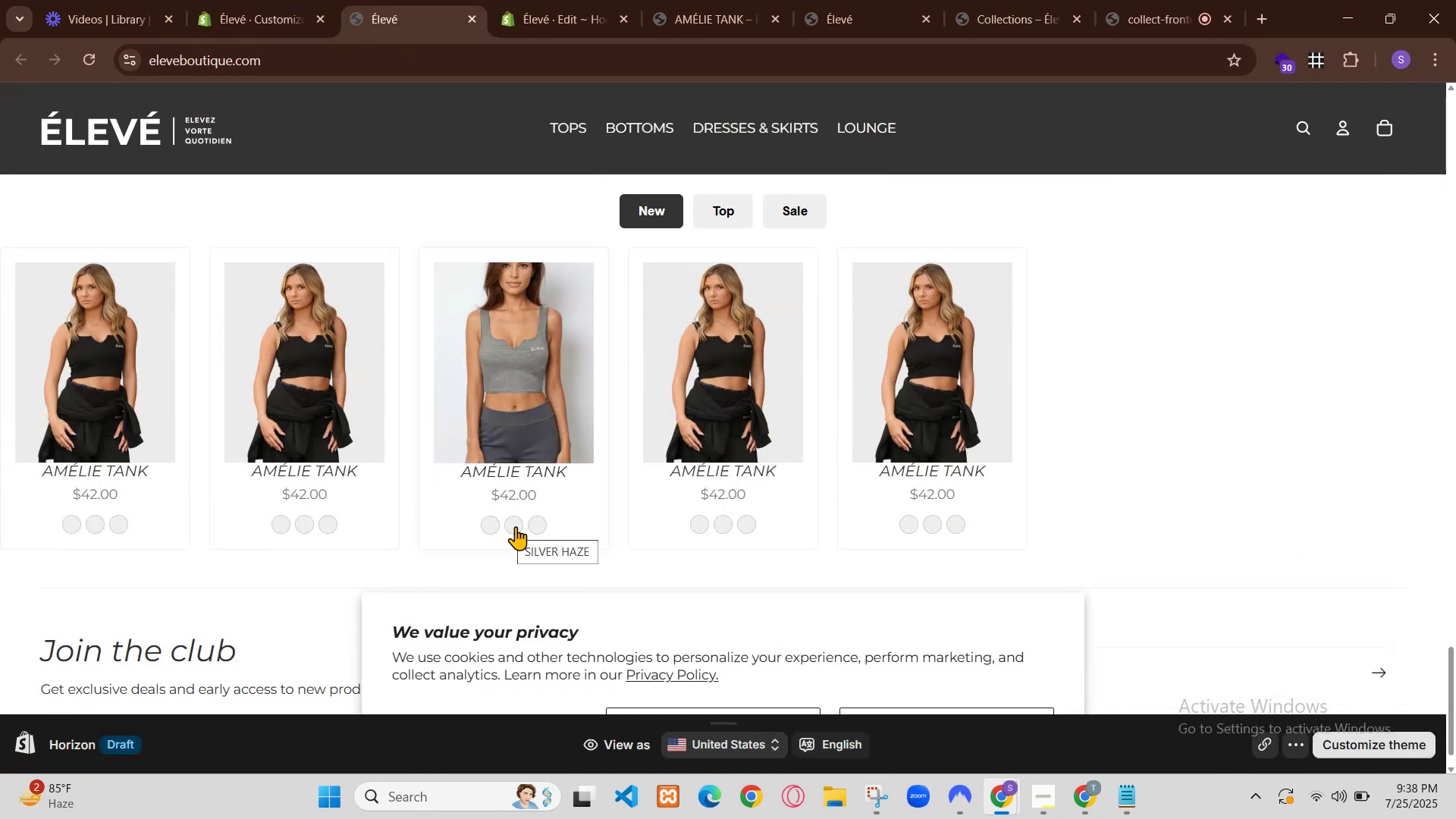 
left_click([199, 5])
 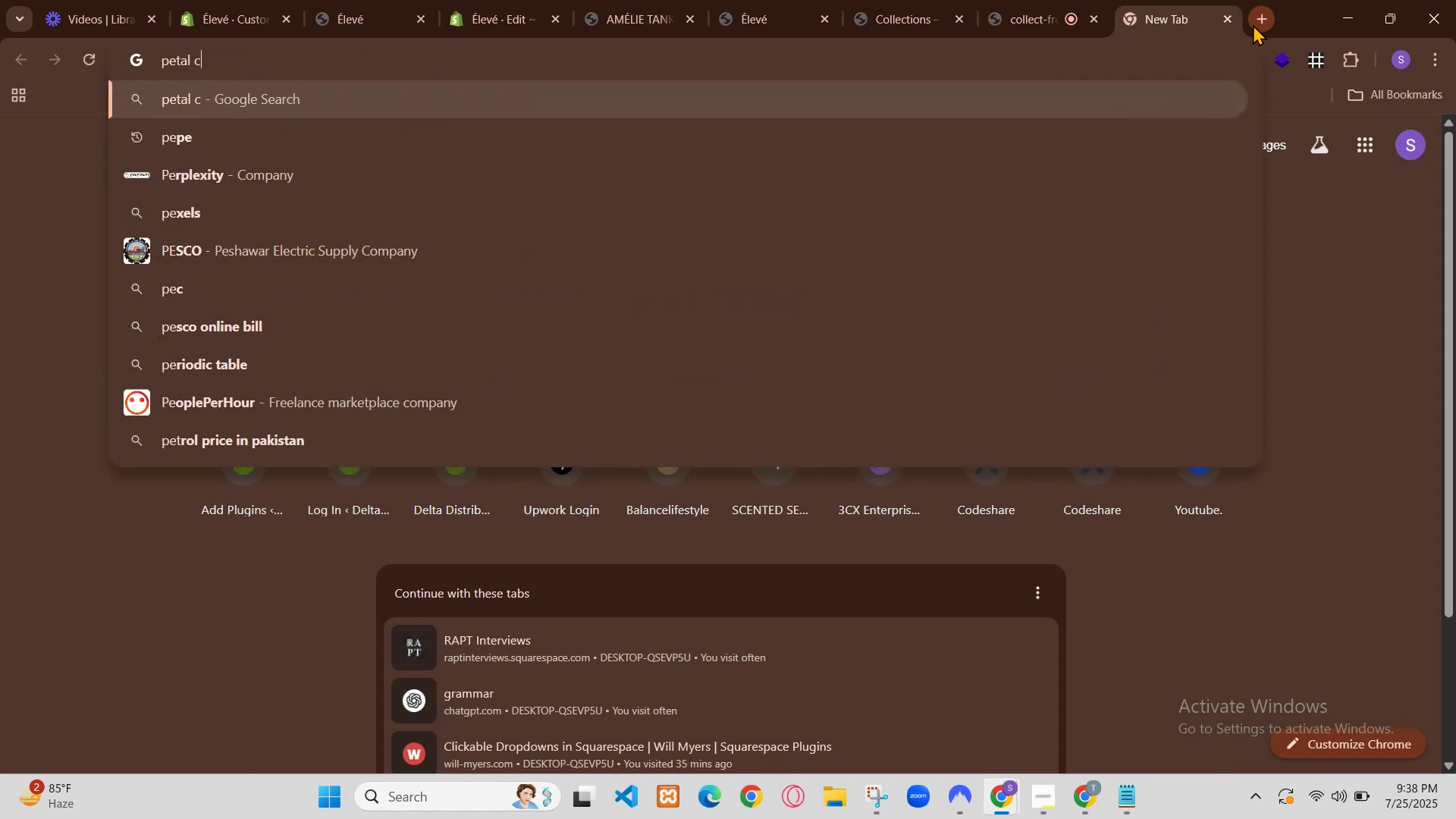 
wait(7.58)
 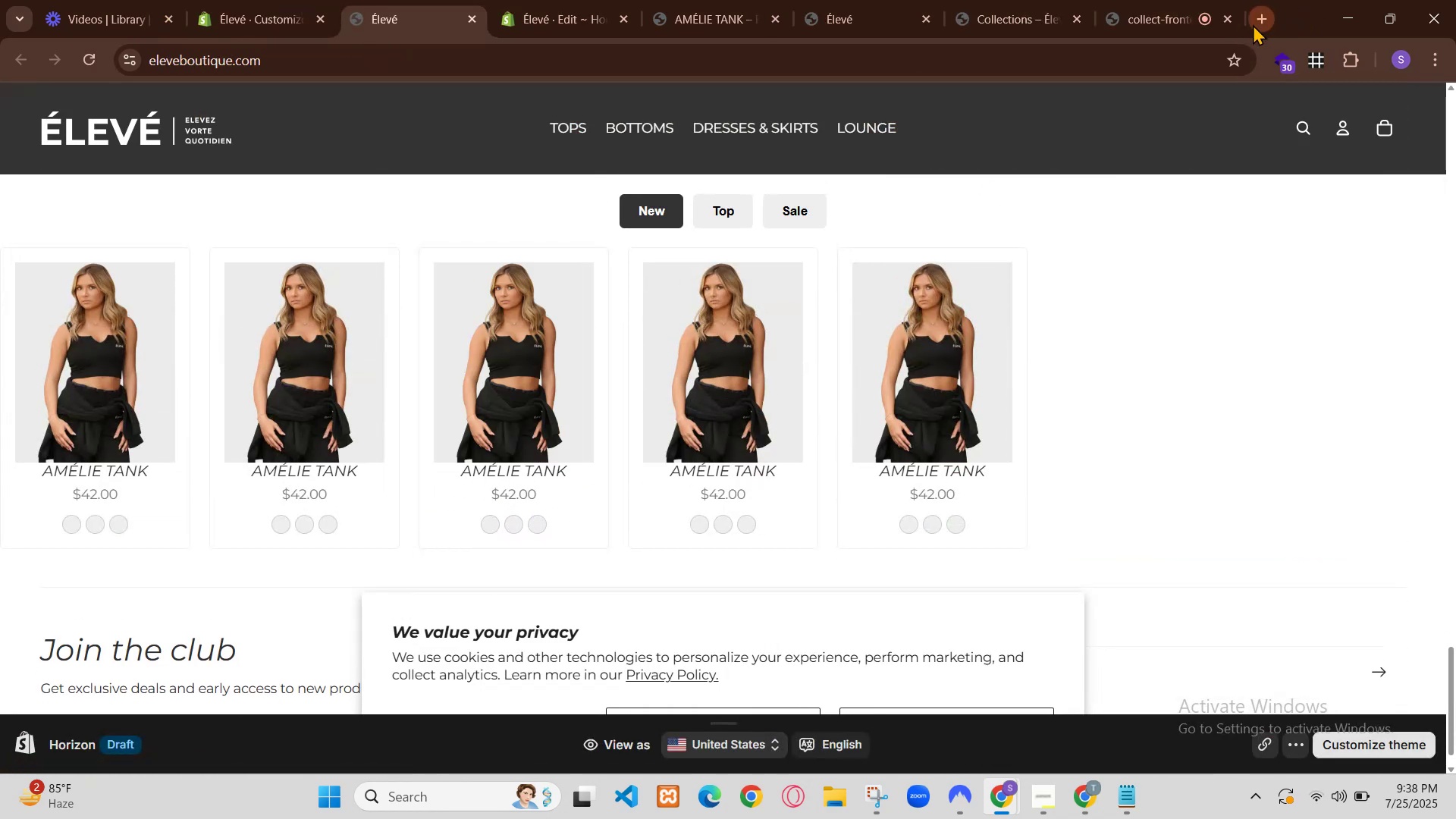 
mouse_move([595, 94])
 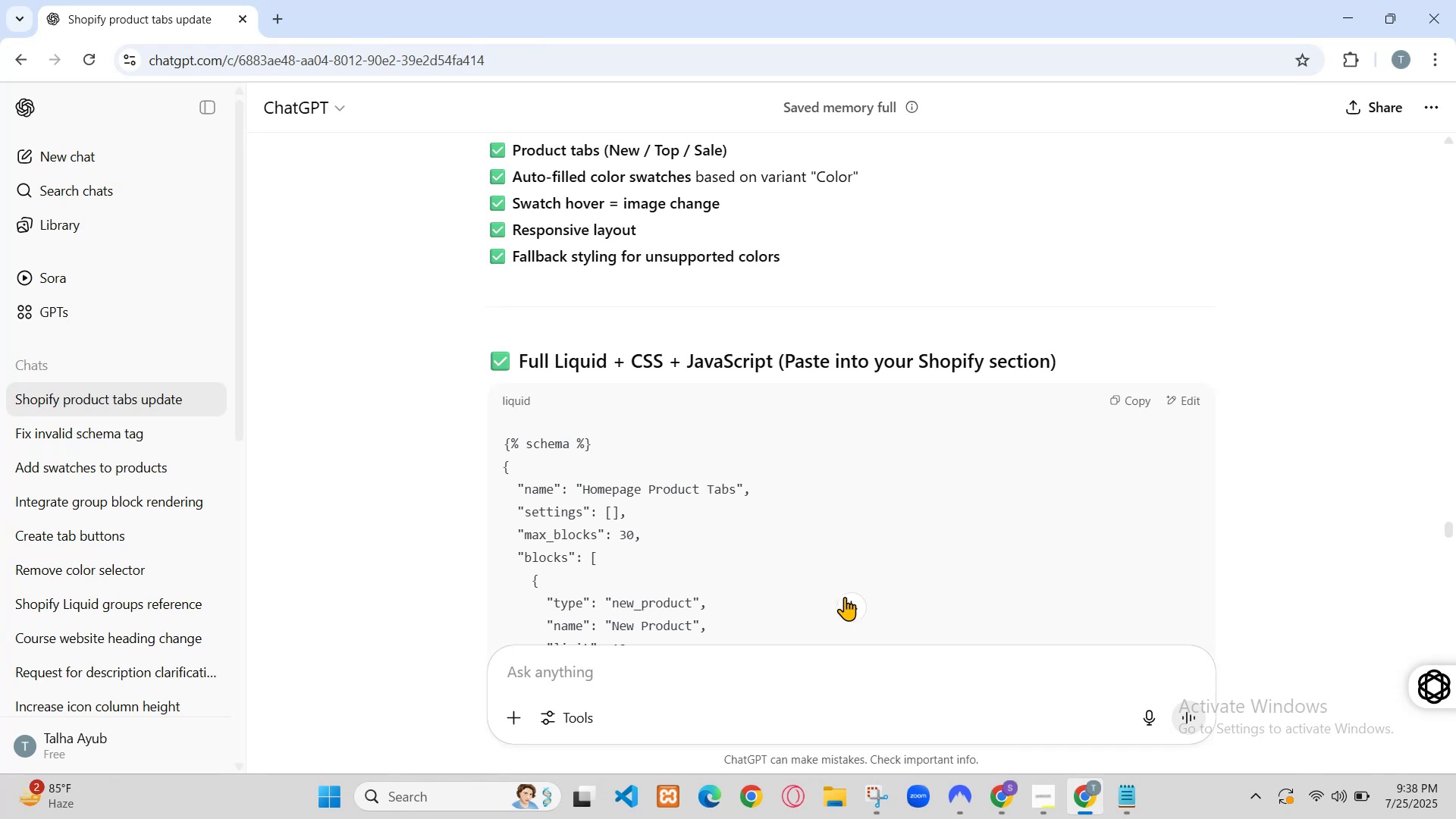 
wait(7.92)
 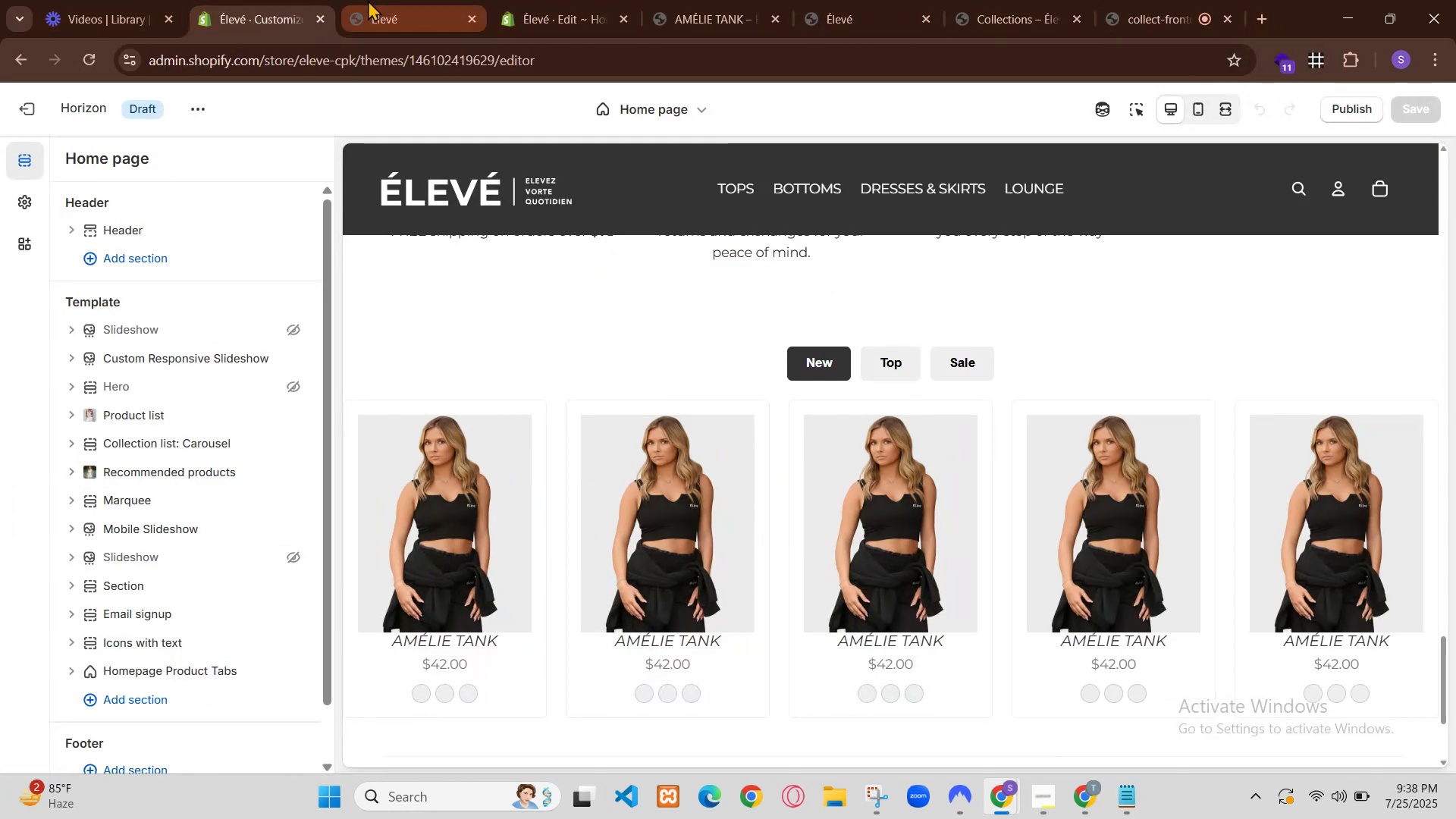 
left_click([1156, 0])
 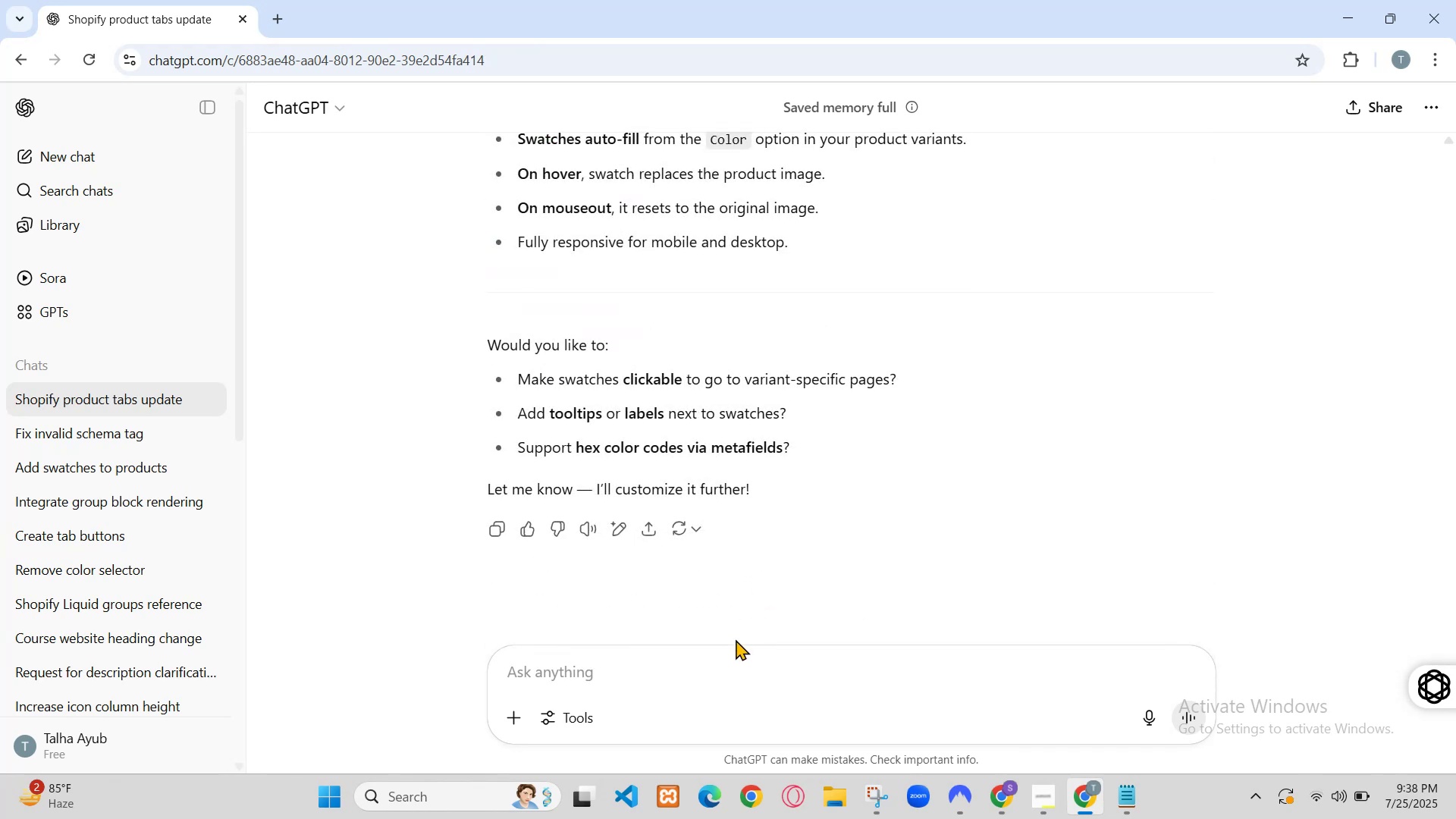 
left_click([479, 0])
 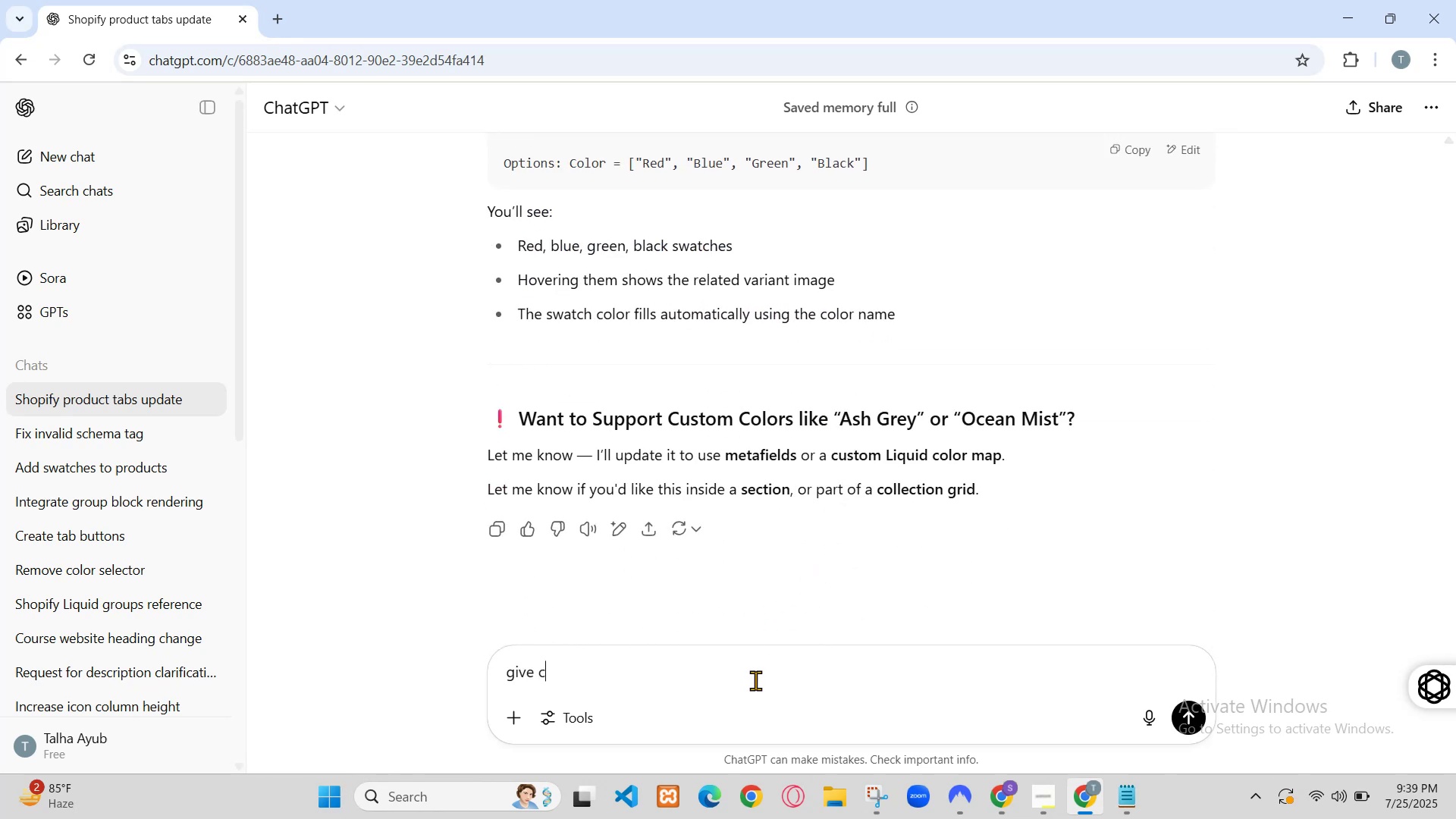 
wait(70.17)
 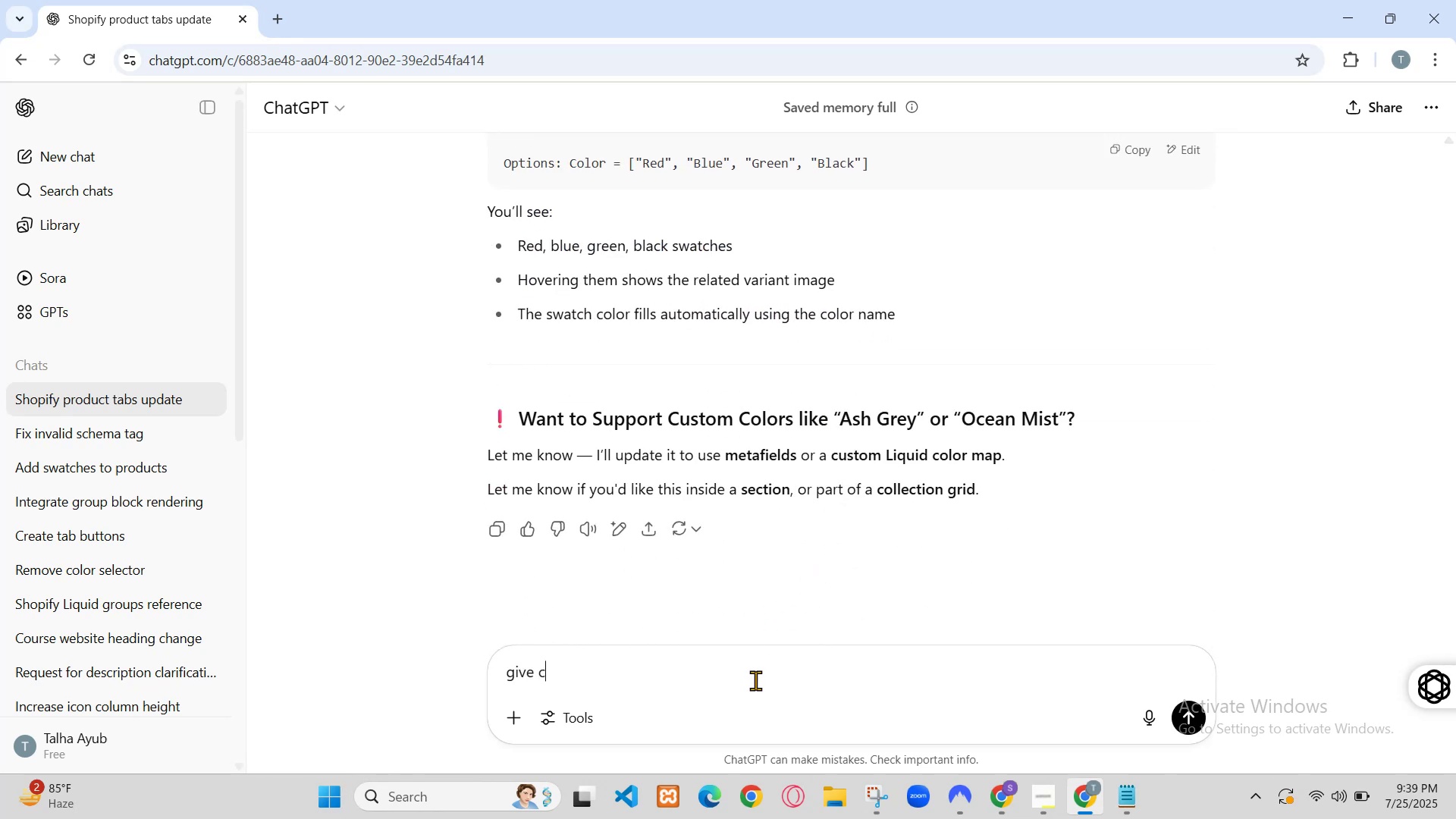 
left_click([1030, 0])
 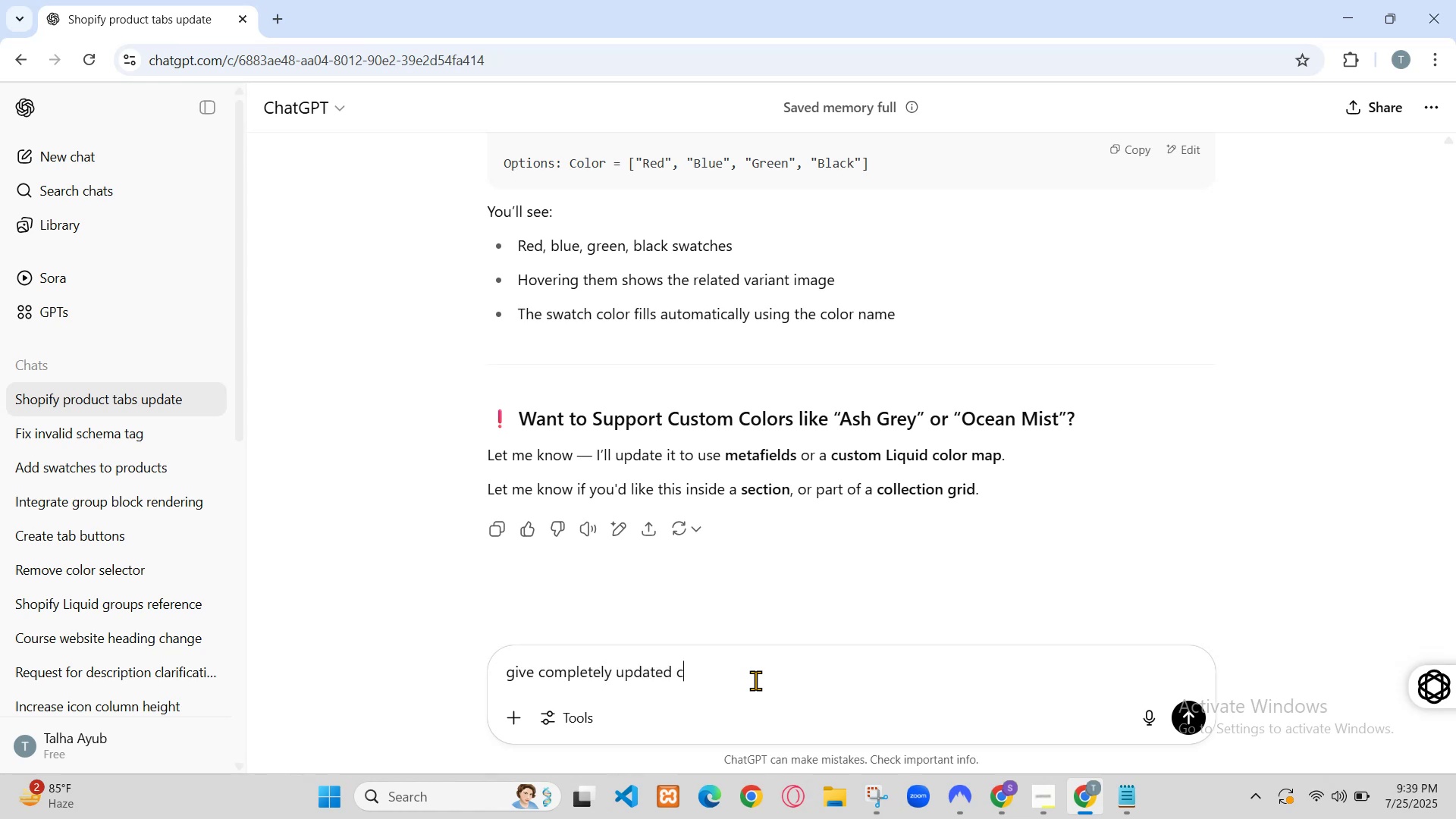 
left_click([1139, 0])
 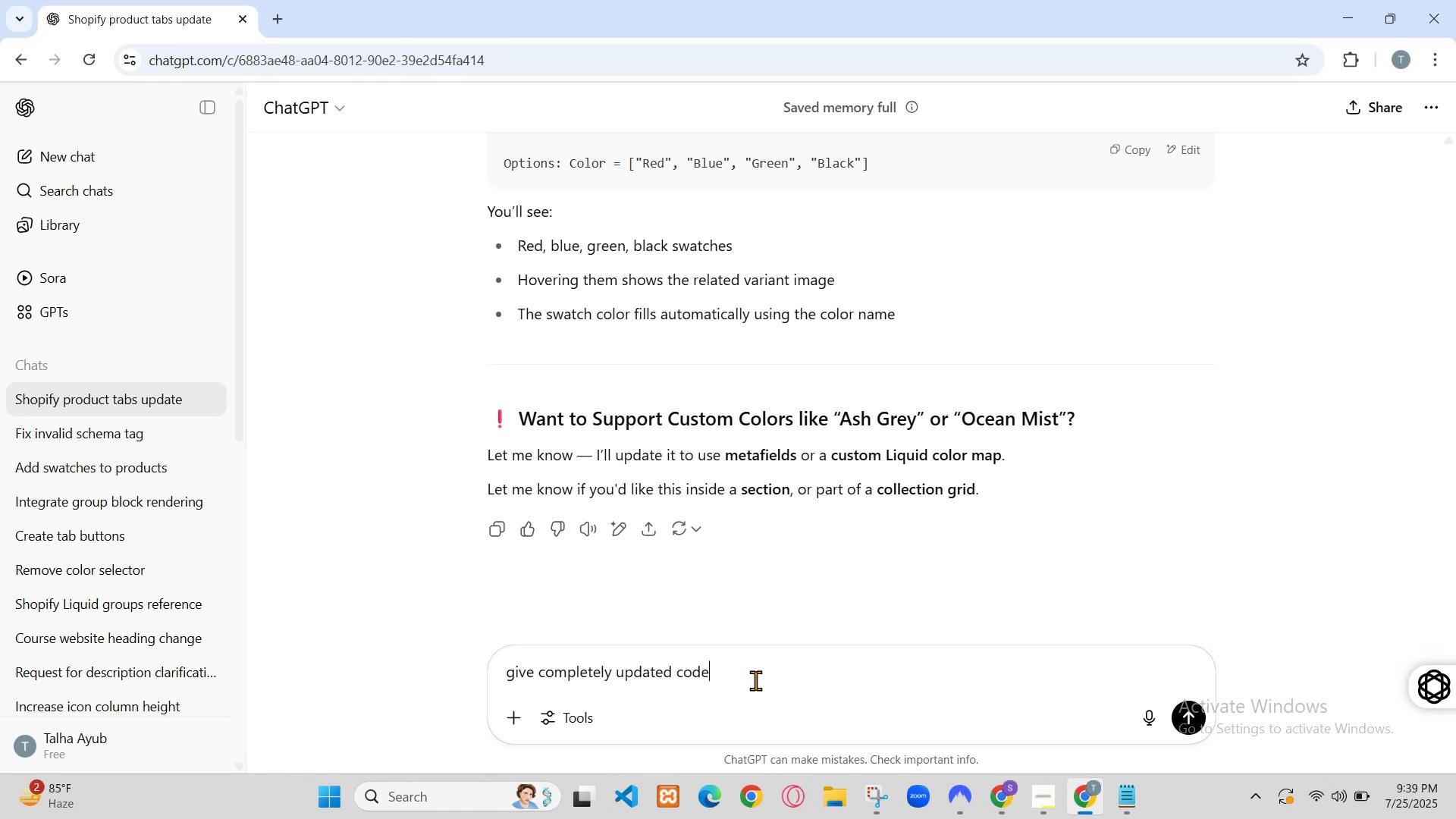 
left_click([702, 0])
 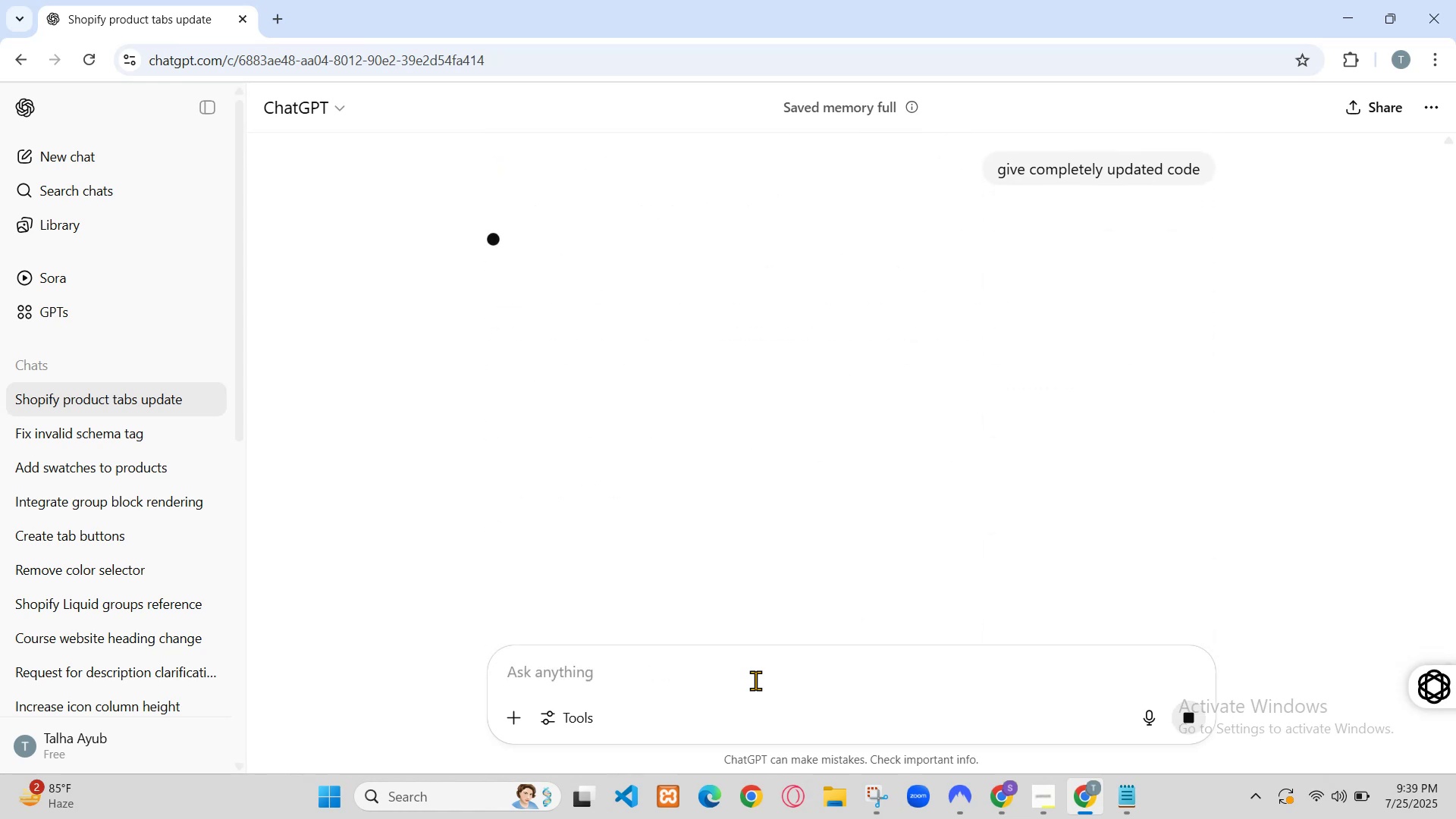 
left_click([560, 0])
 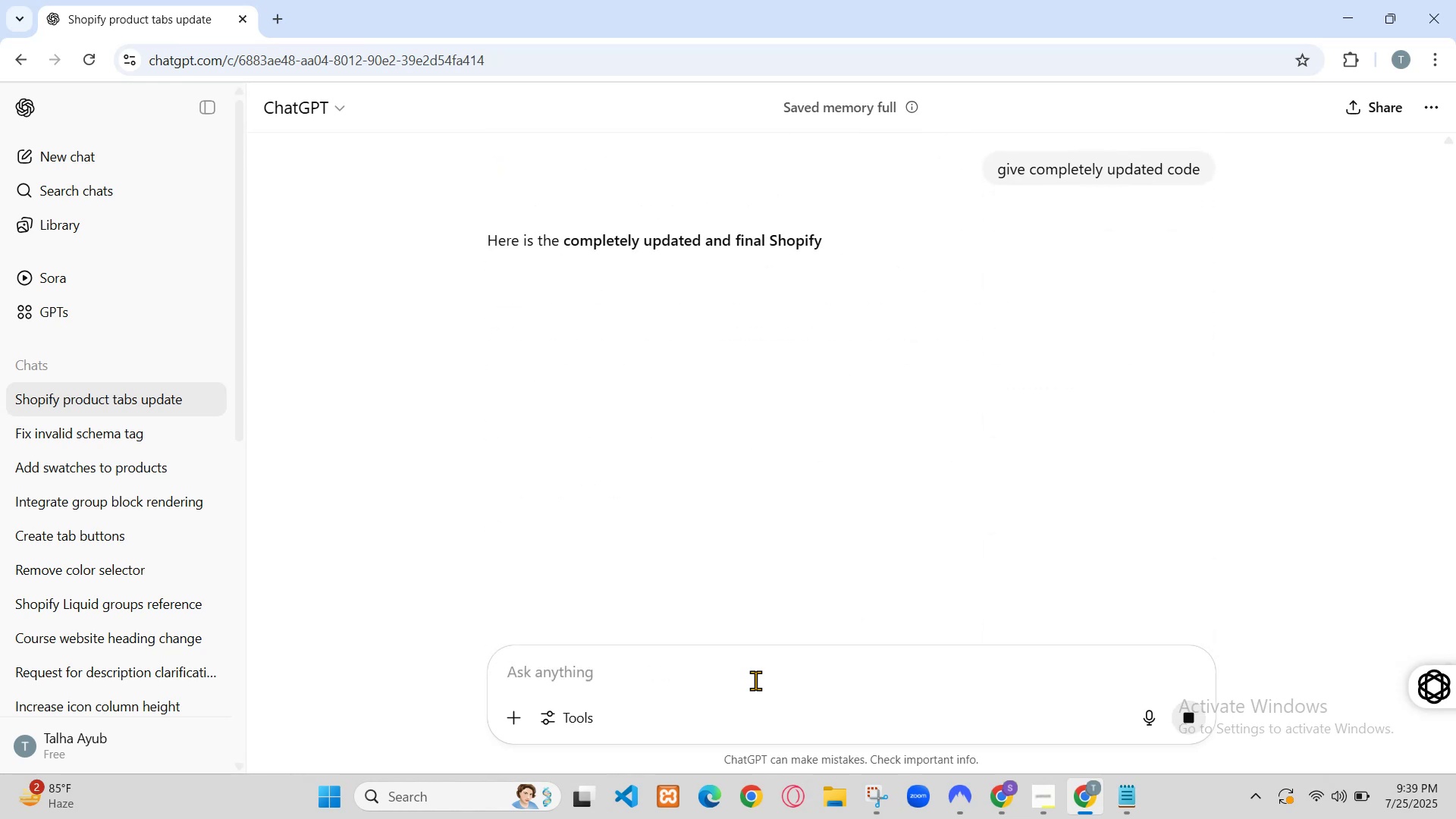 
left_click([700, 0])
 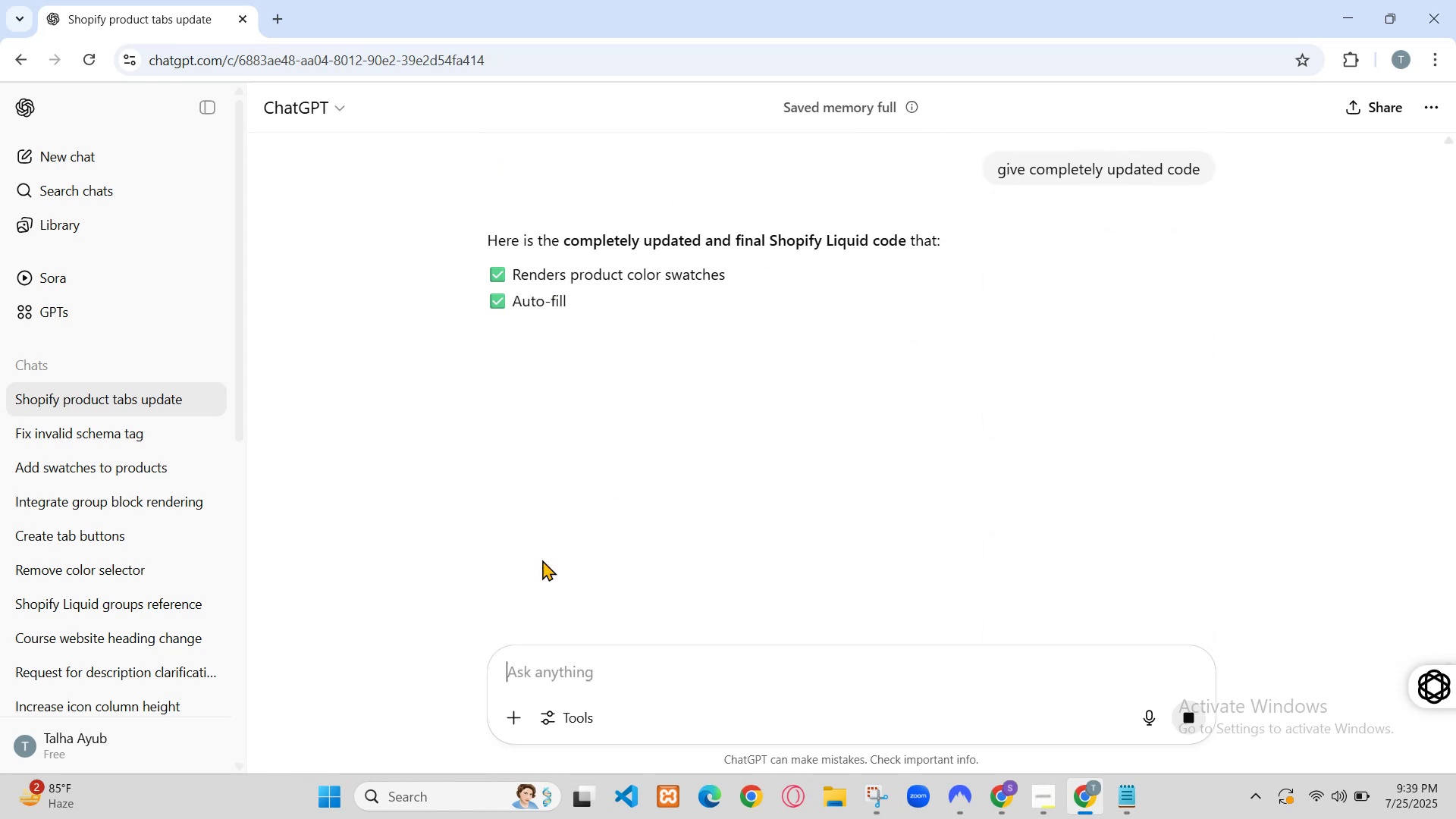 
left_click([813, 5])
 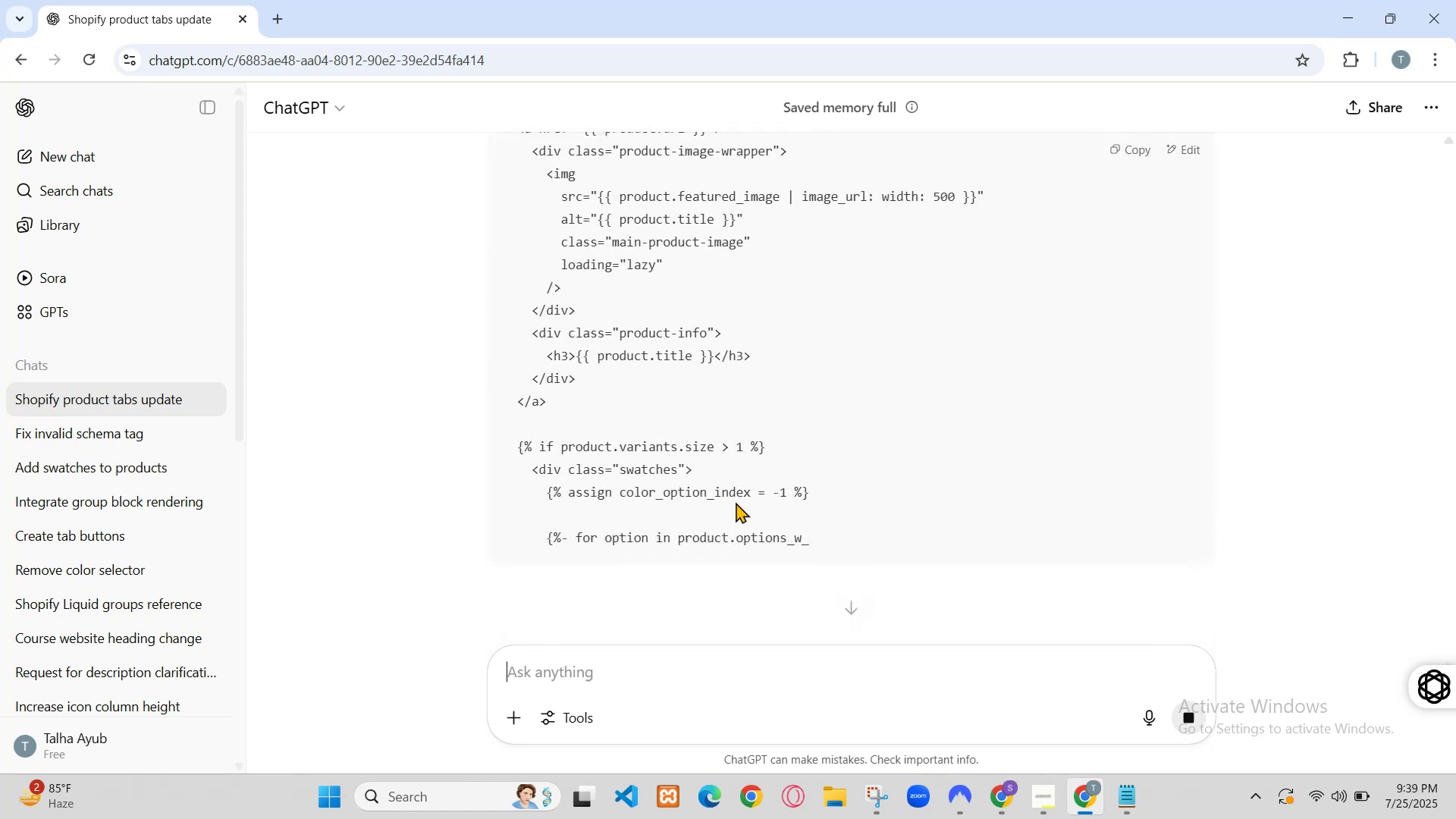 
left_click([592, 0])
 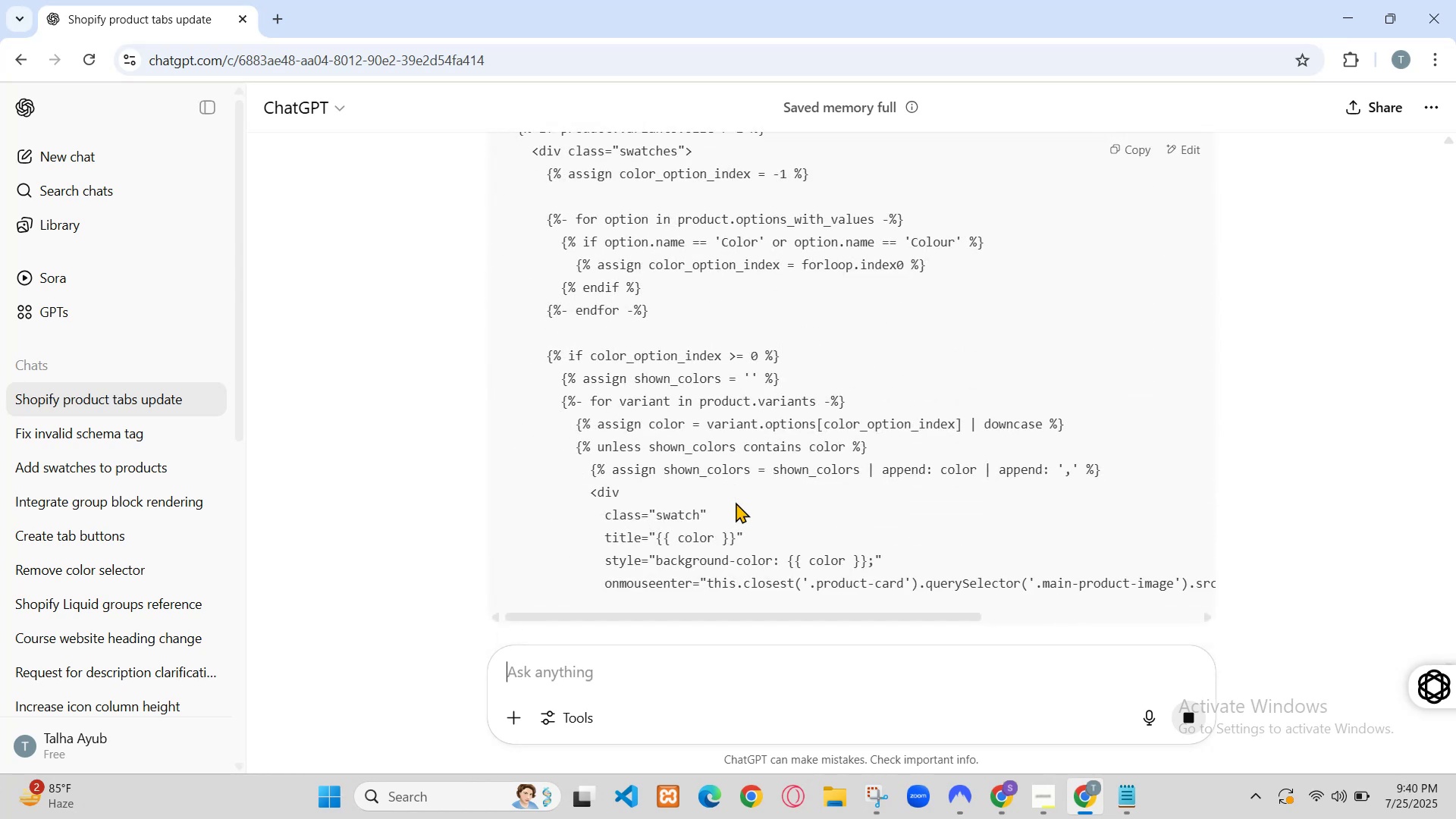 
left_click([481, 0])
 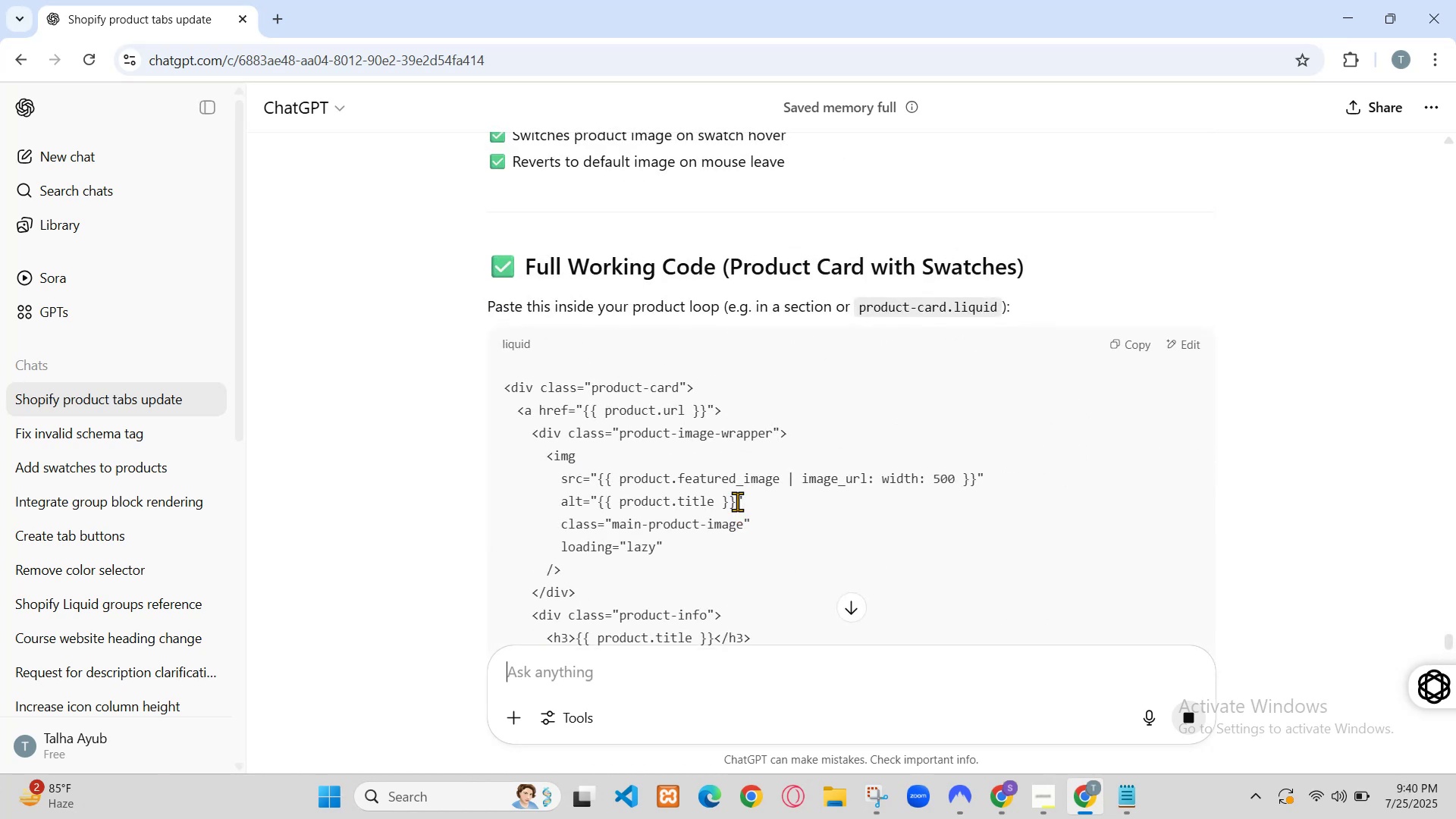 
wait(5.18)
 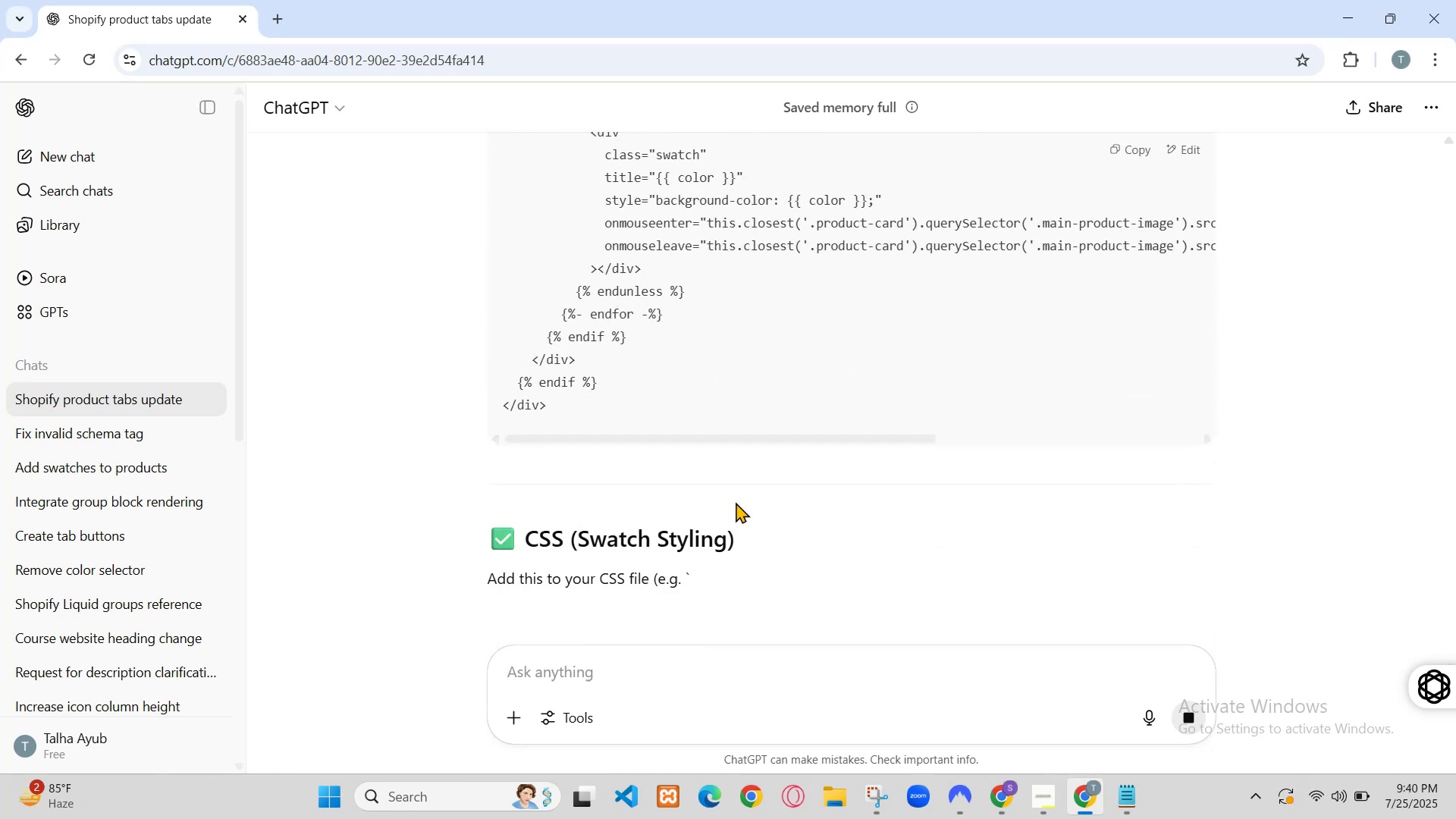 
left_click([1081, 794])
 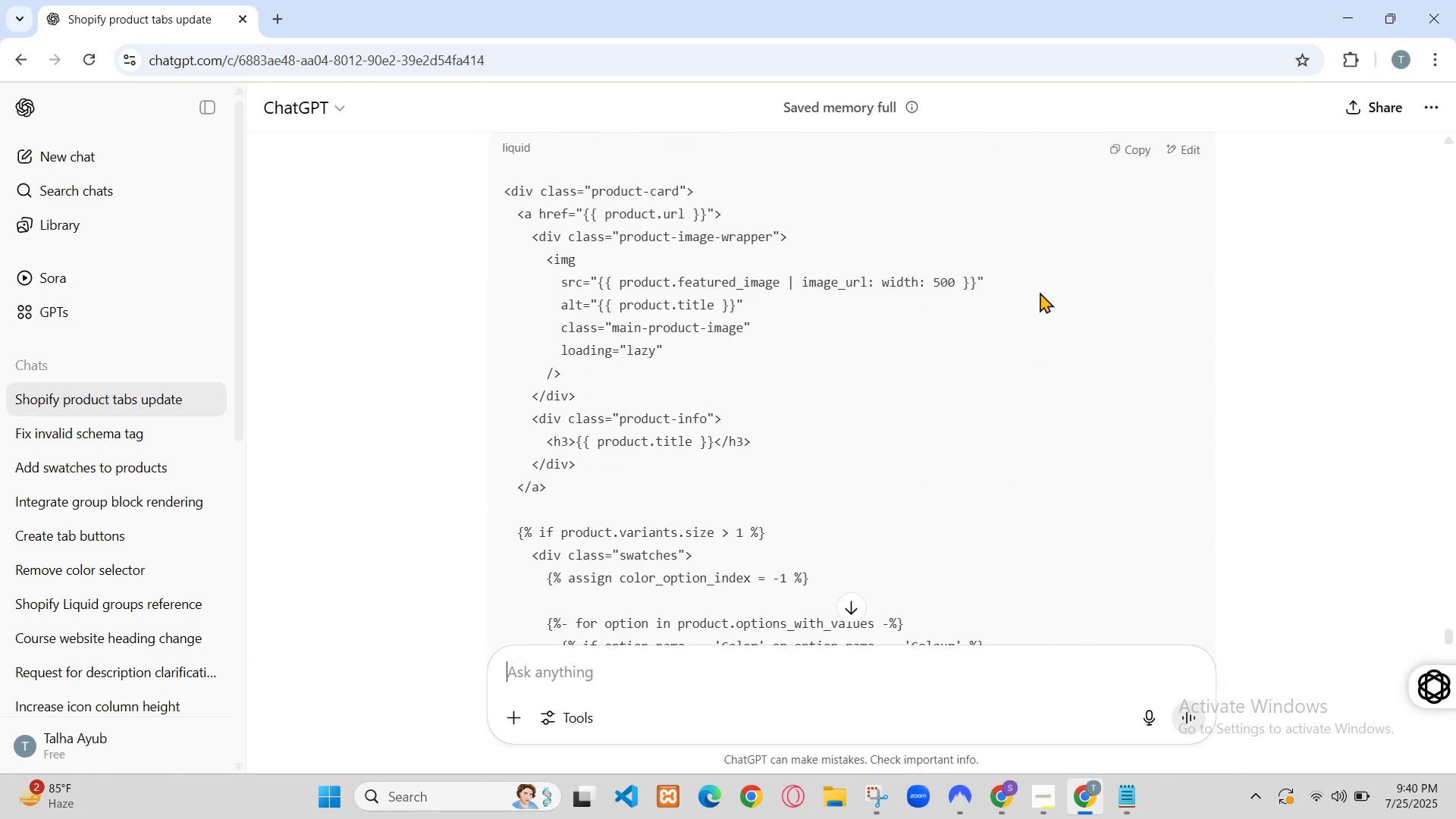 
type(automatically)
 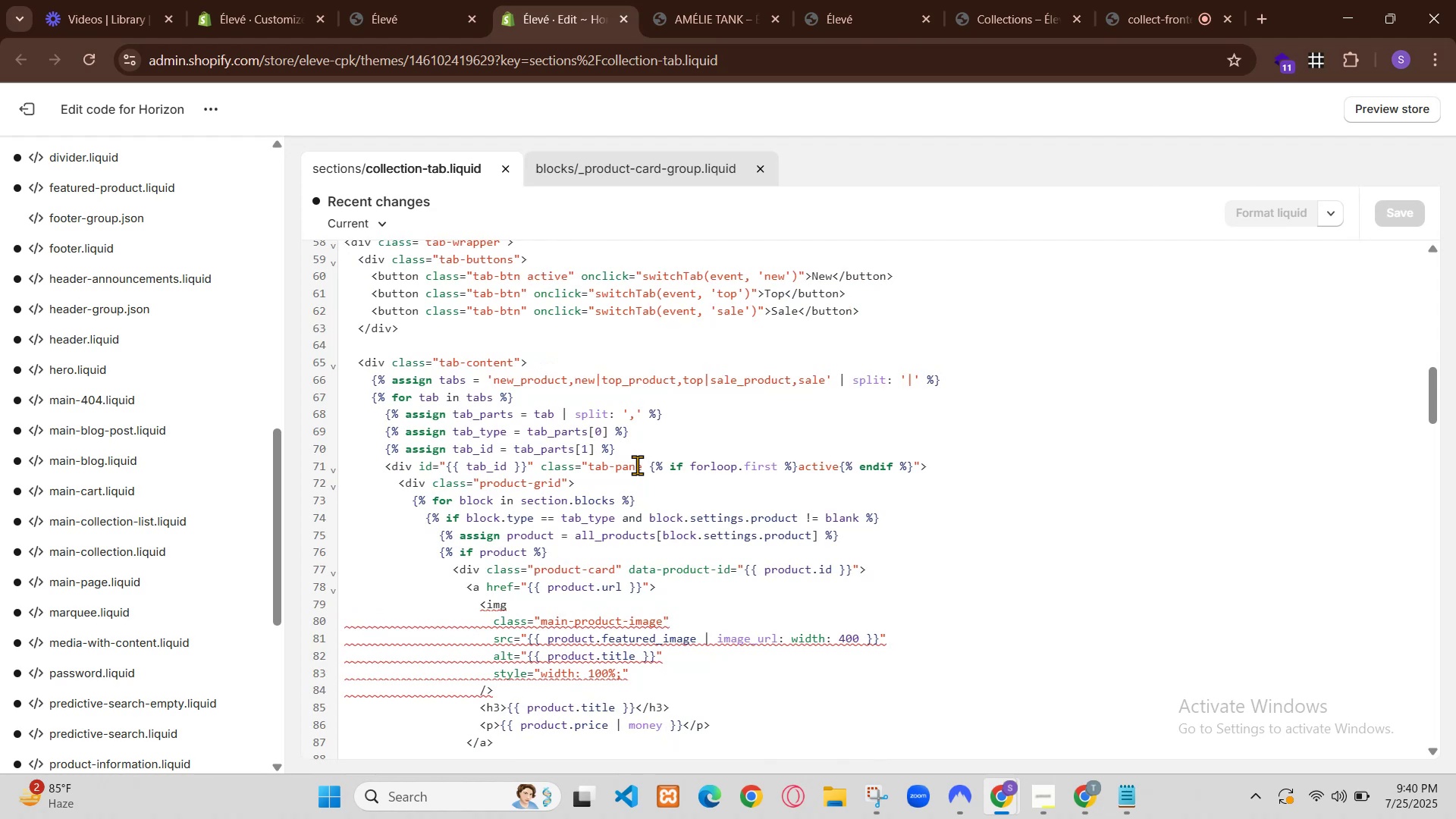 
key(Enter)
 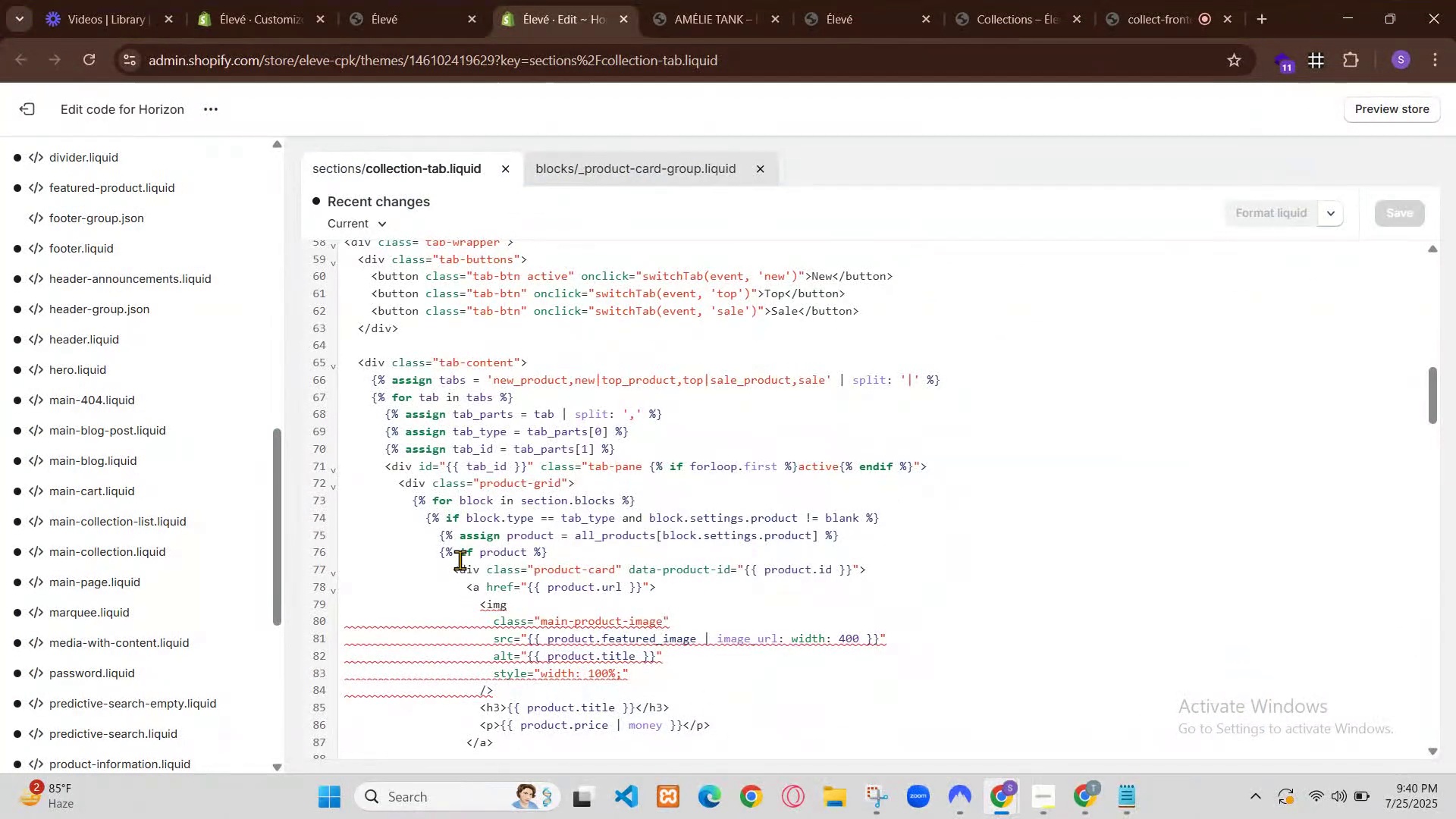 
wait(7.89)
 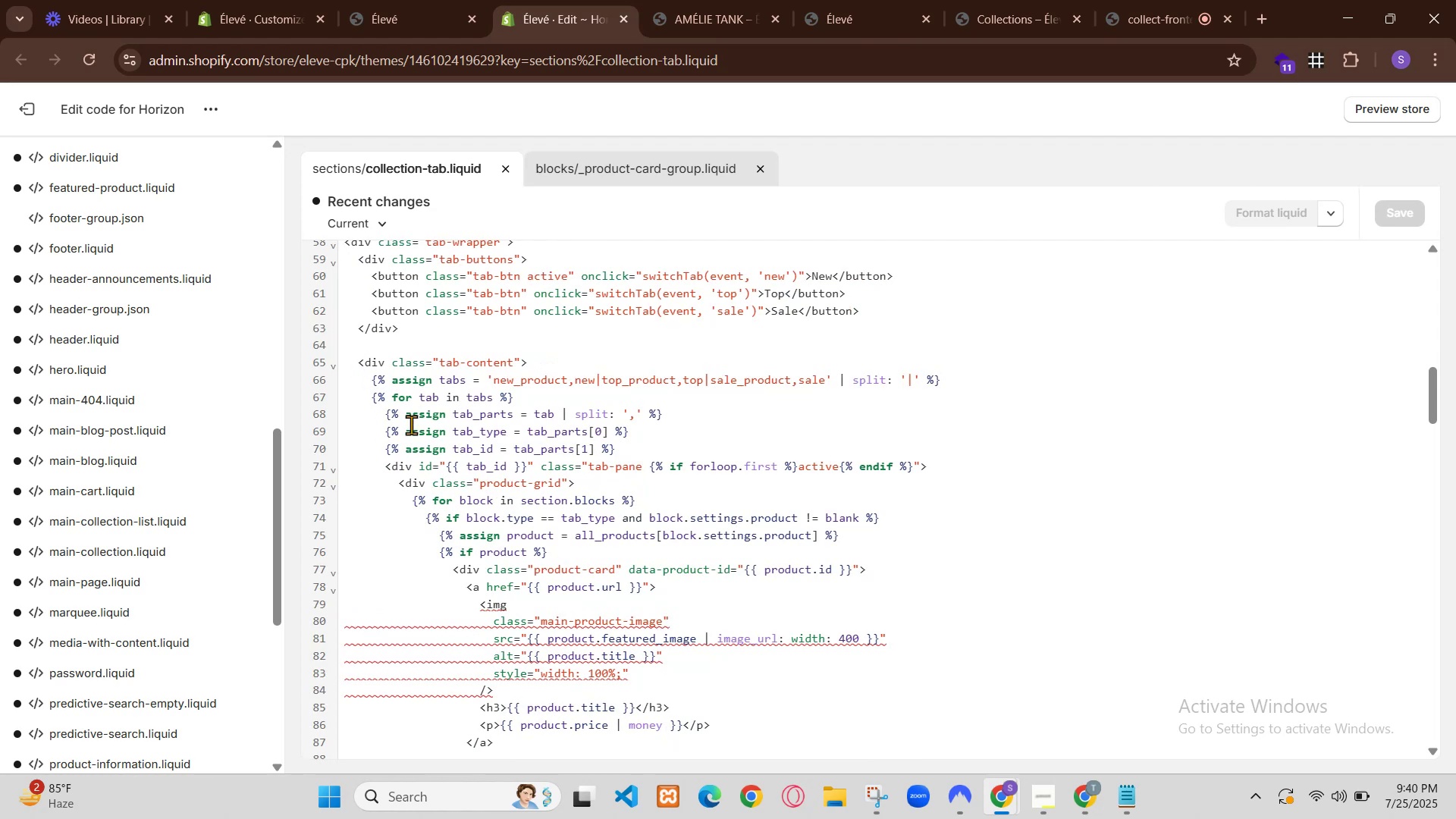 
scroll: coordinate [904, 509], scroll_direction: down, amount: 10.0
 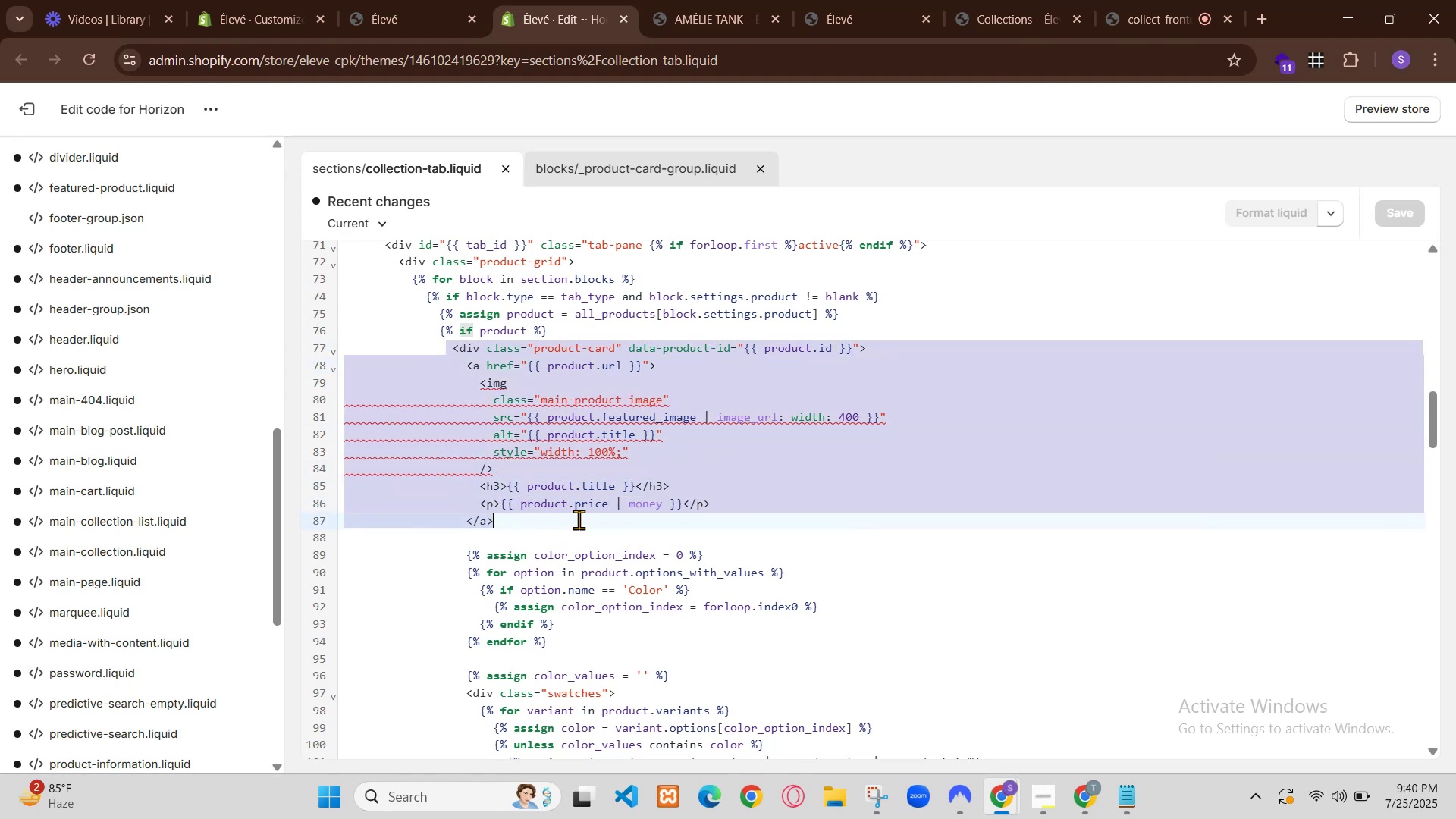 
scroll: coordinate [904, 509], scroll_direction: down, amount: 11.0
 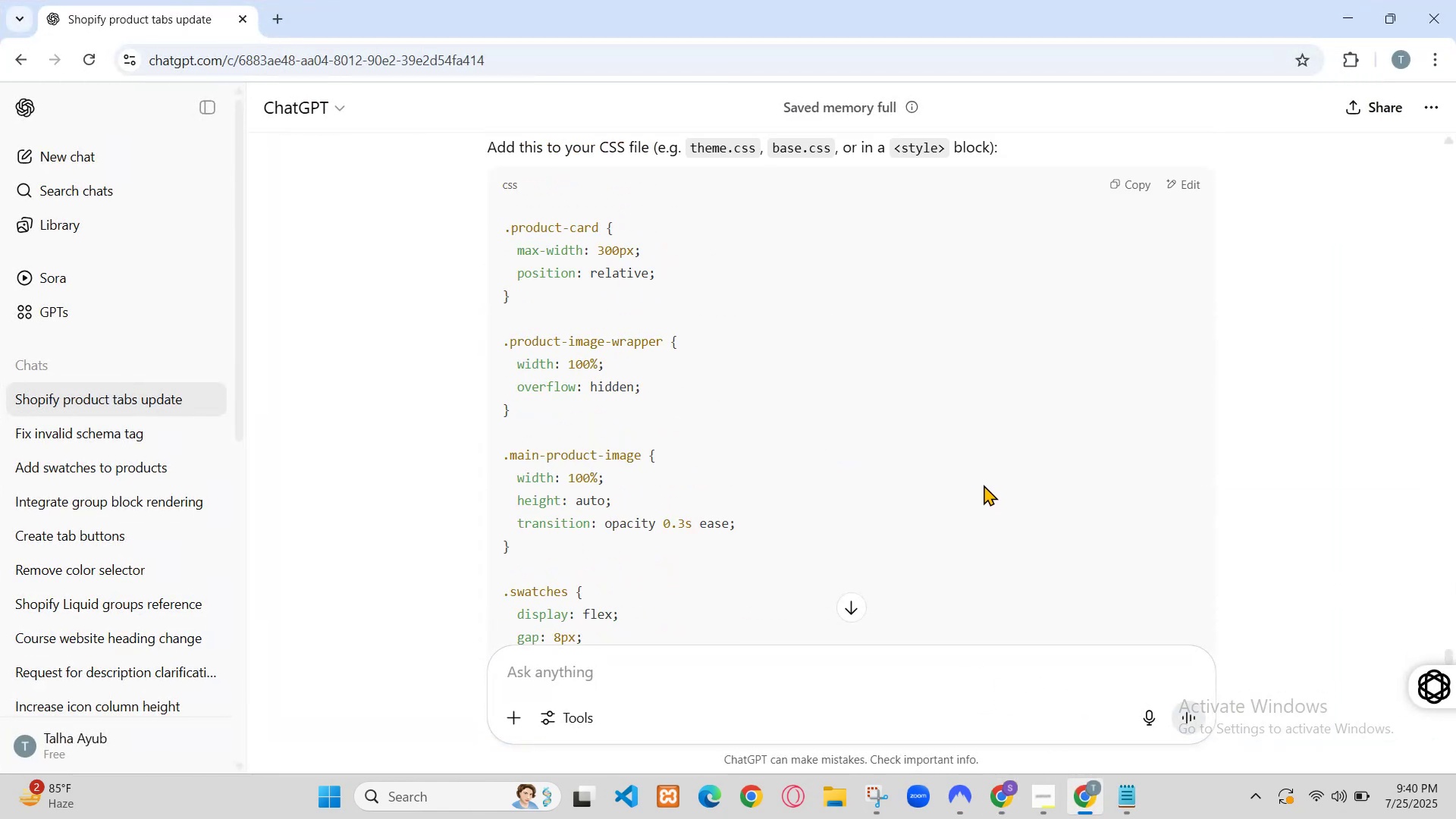 
scroll: coordinate [904, 509], scroll_direction: up, amount: 7.0
 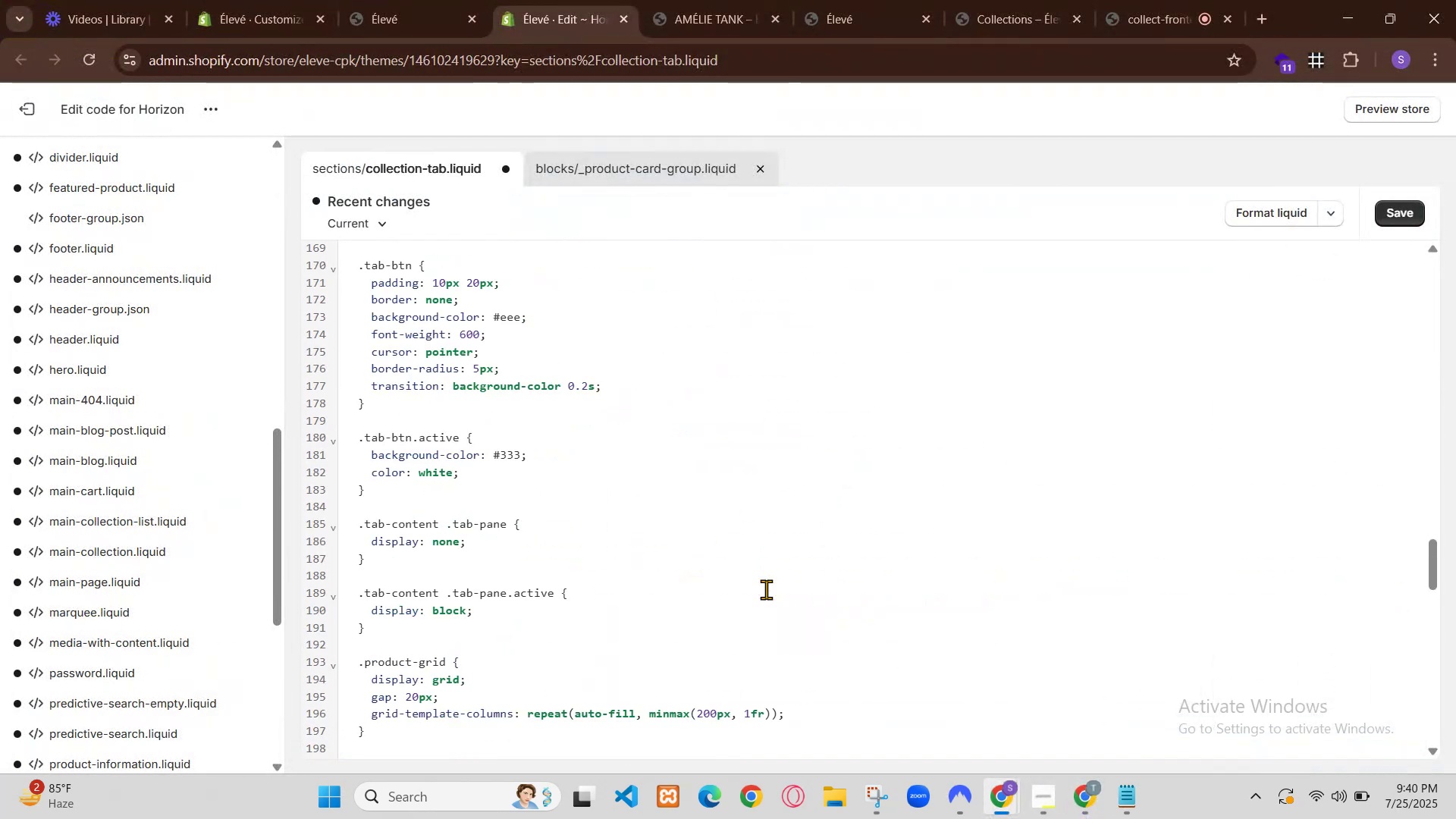 
scroll: coordinate [926, 514], scroll_direction: down, amount: 1.0
 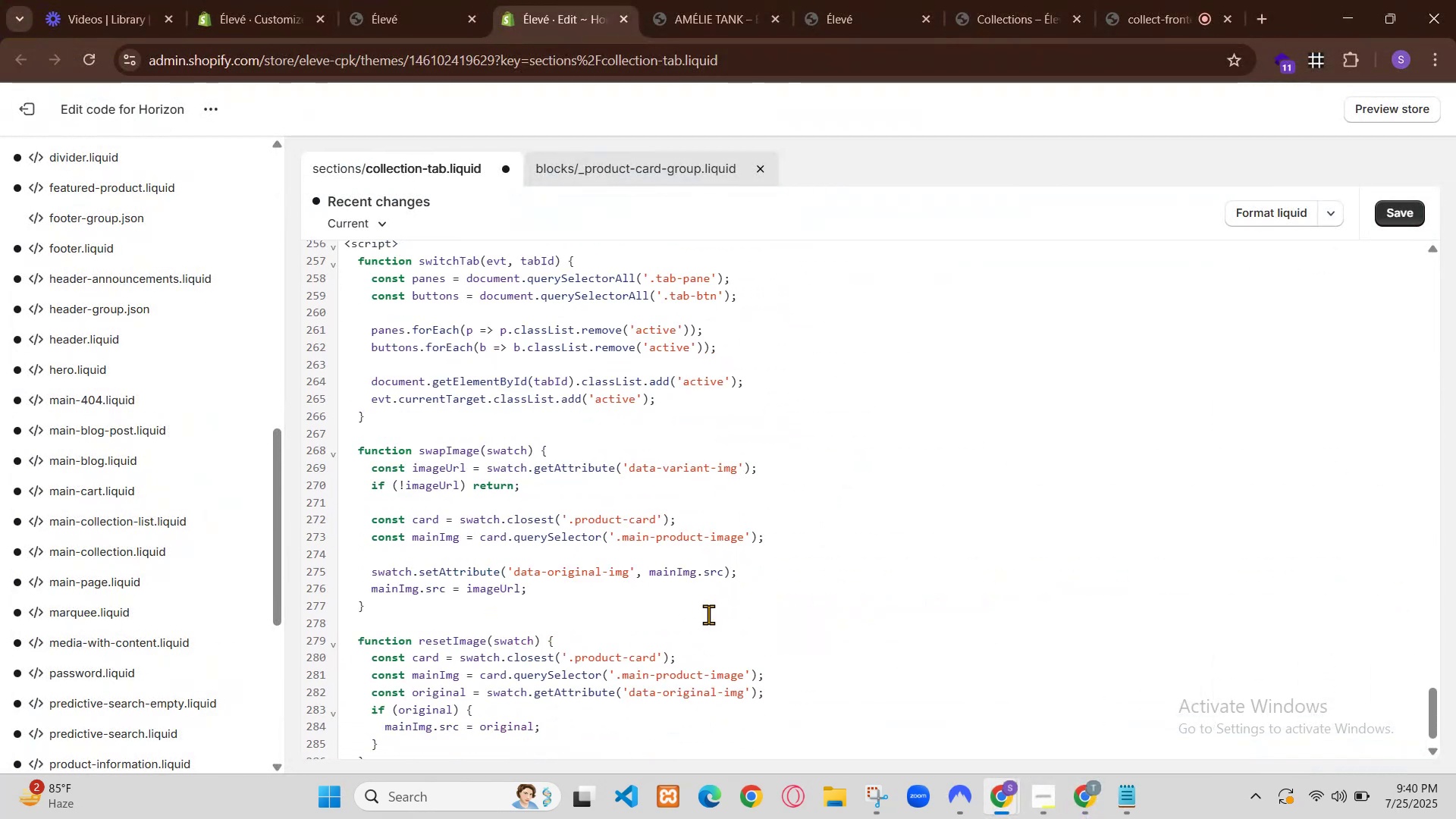 
scroll: coordinate [926, 514], scroll_direction: up, amount: 2.0
 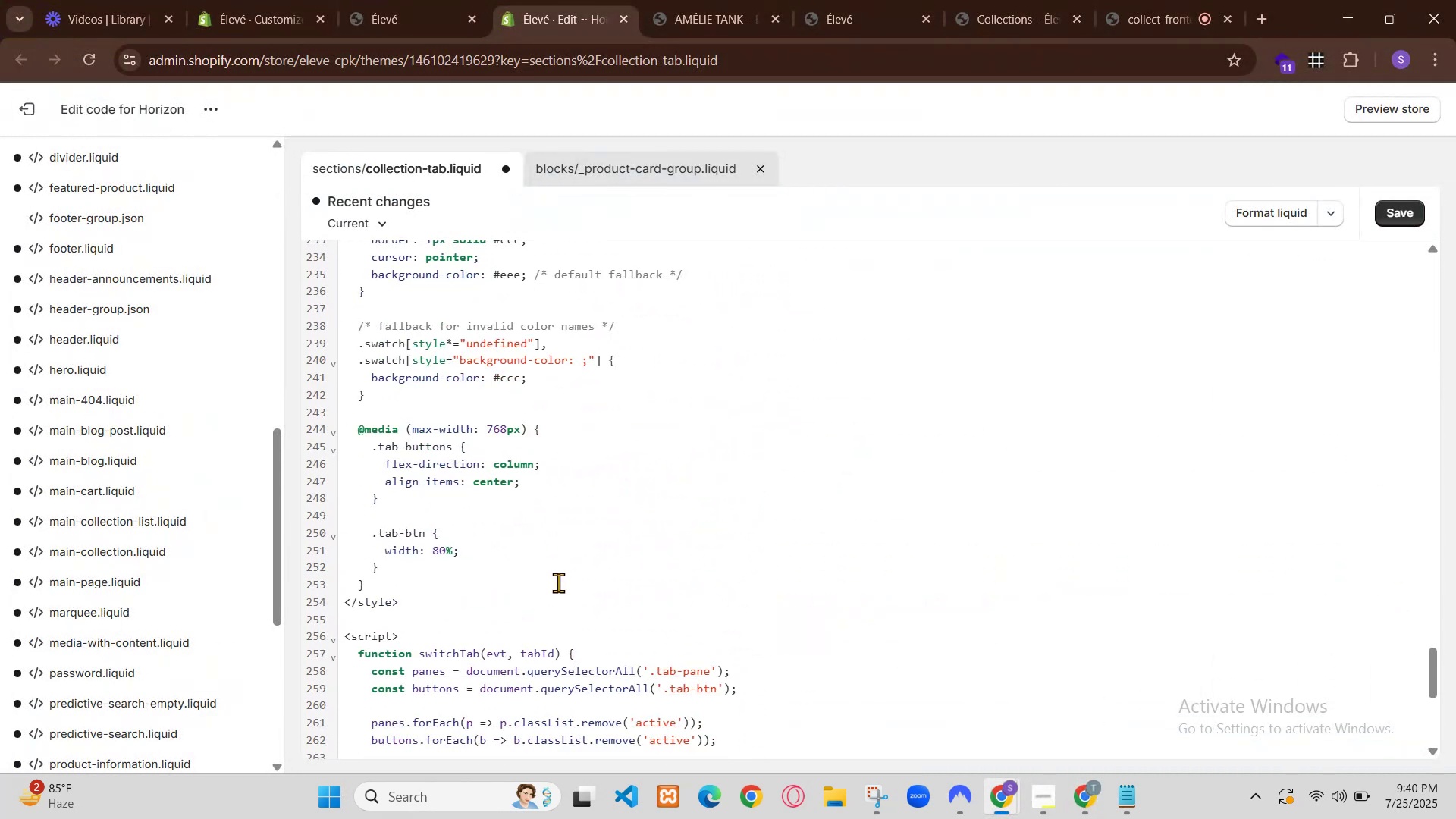 
scroll: coordinate [947, 487], scroll_direction: down, amount: 2.0
 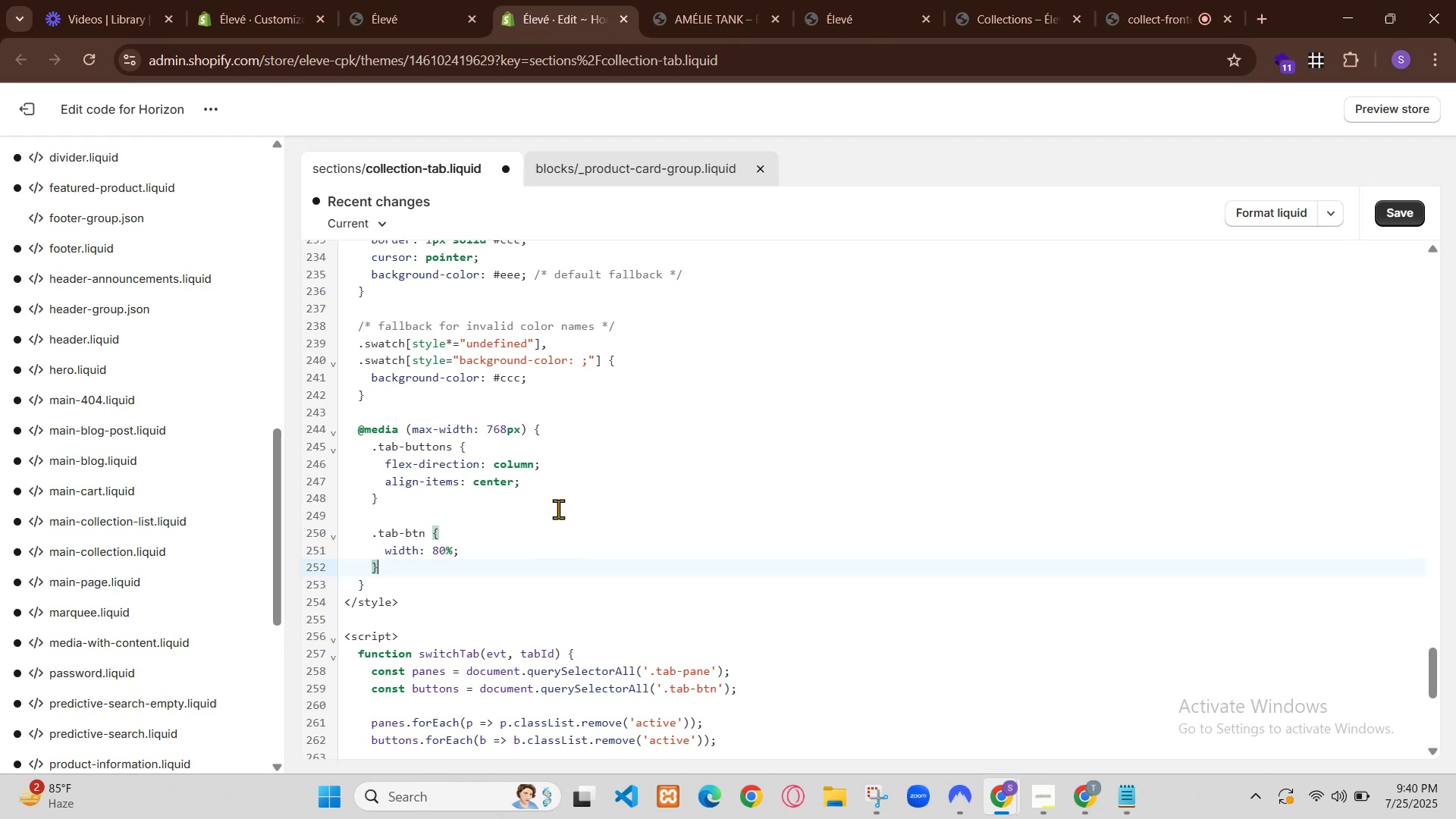 
scroll: coordinate [1018, 318], scroll_direction: up, amount: 2.0
 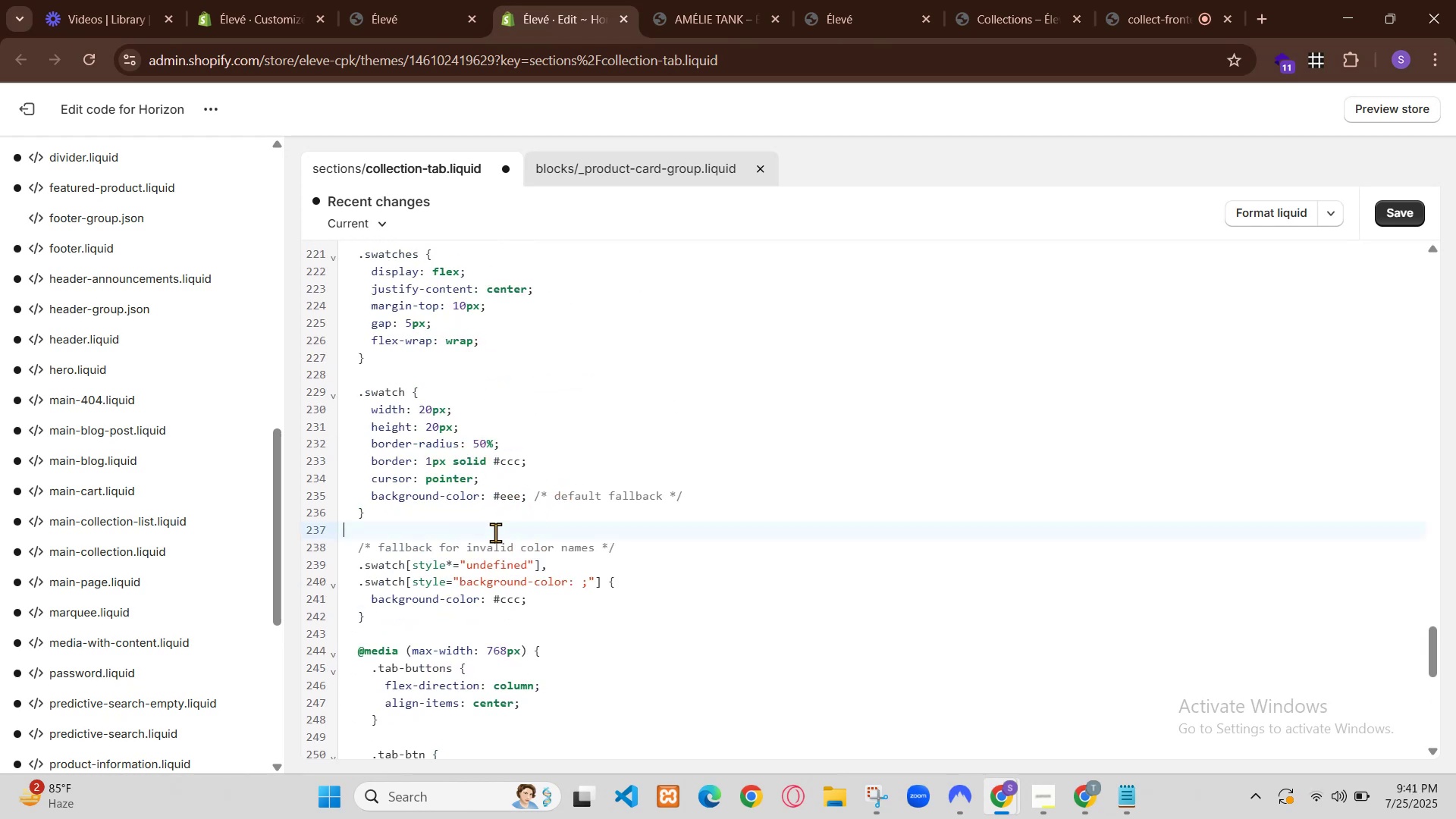 
left_click([899, 680])
 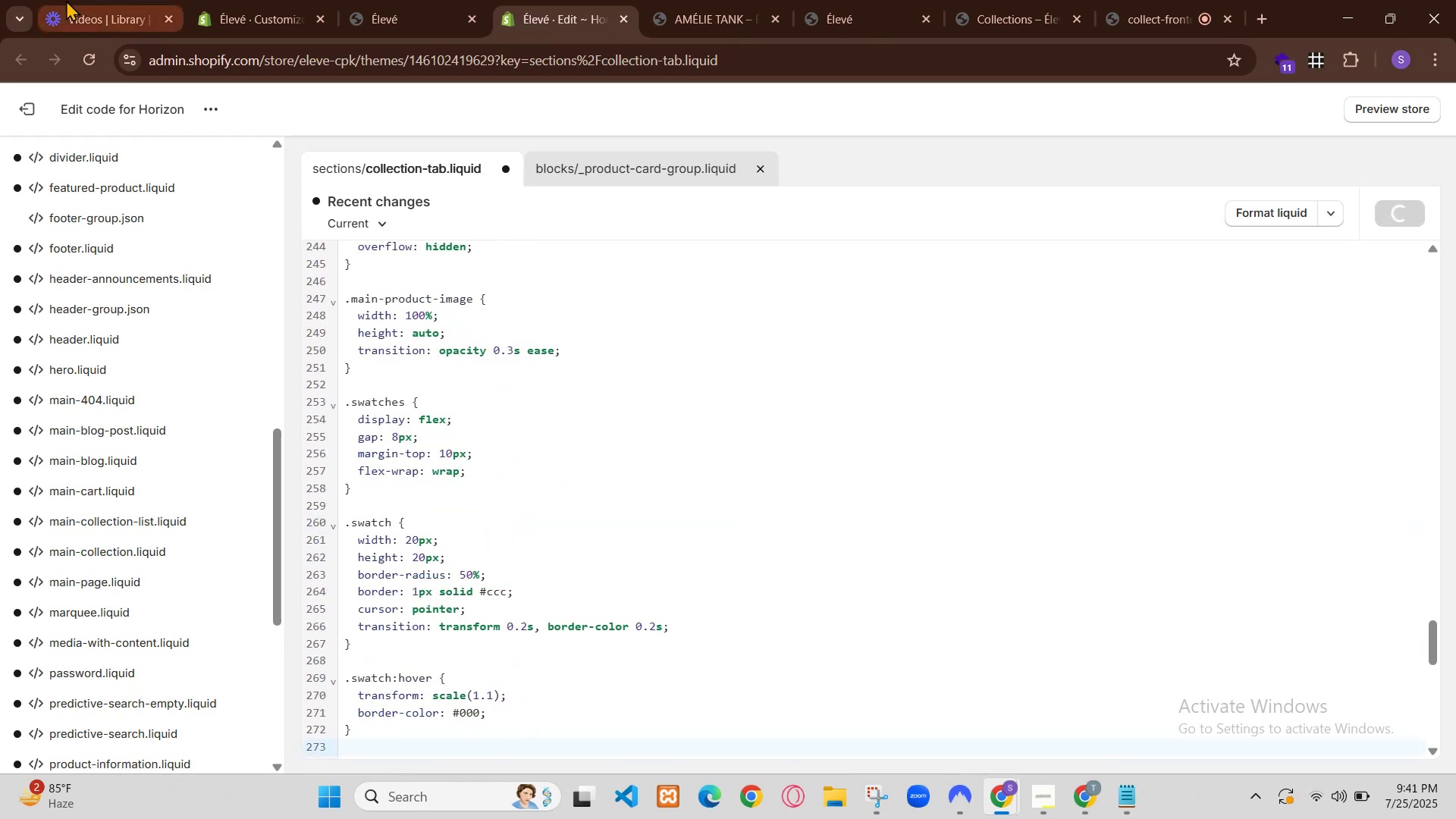 
type(gice)
key(Backspace)
key(Backspace)
type(ve completedd )
key(Backspace)
key(Backspace)
type( code)
key(Backspace)
type(upad)
key(Backspace)
key(Backspace)
type(dated com)
key(Backspace)
type(de)
 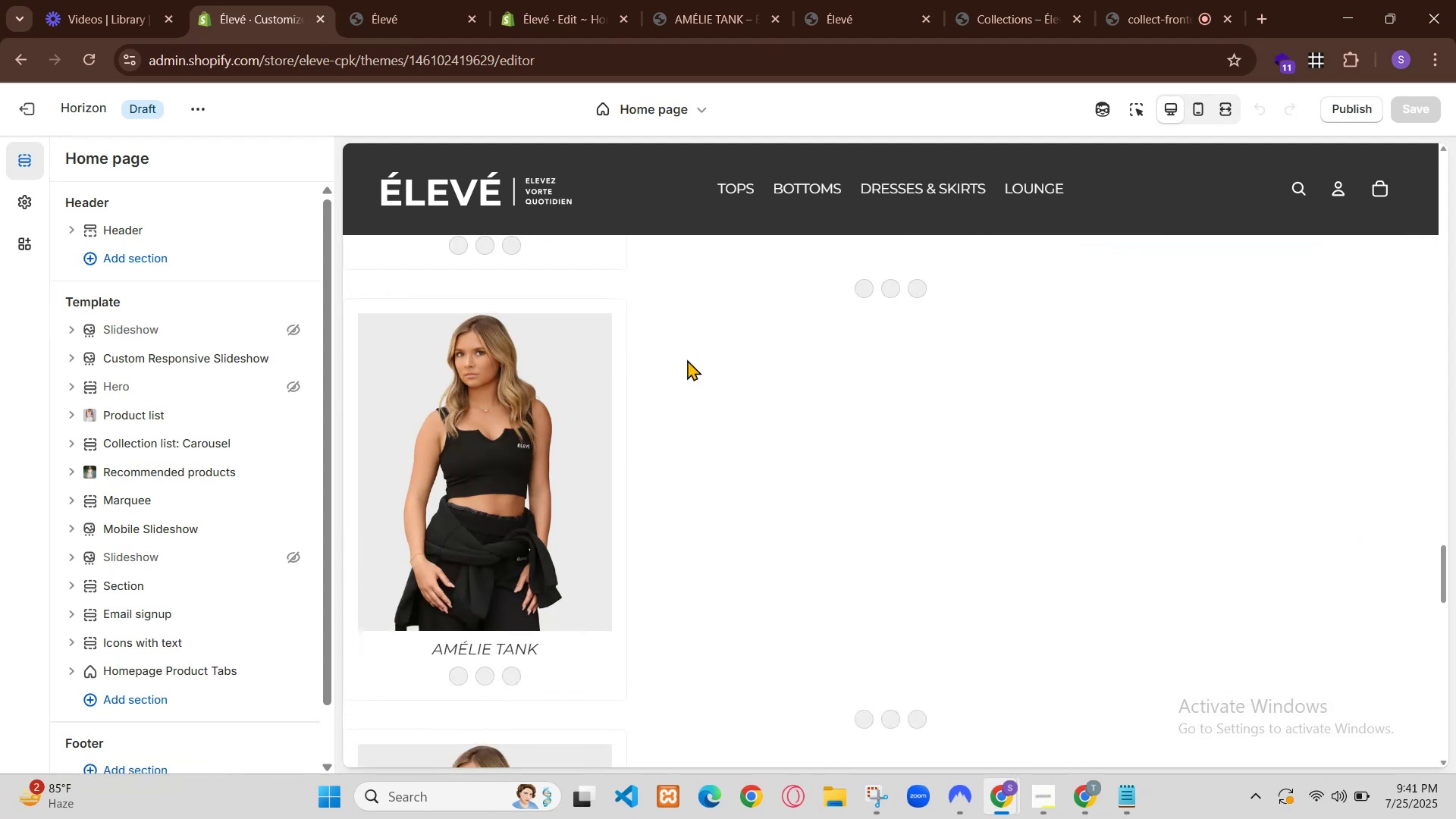 
key(Enter)
 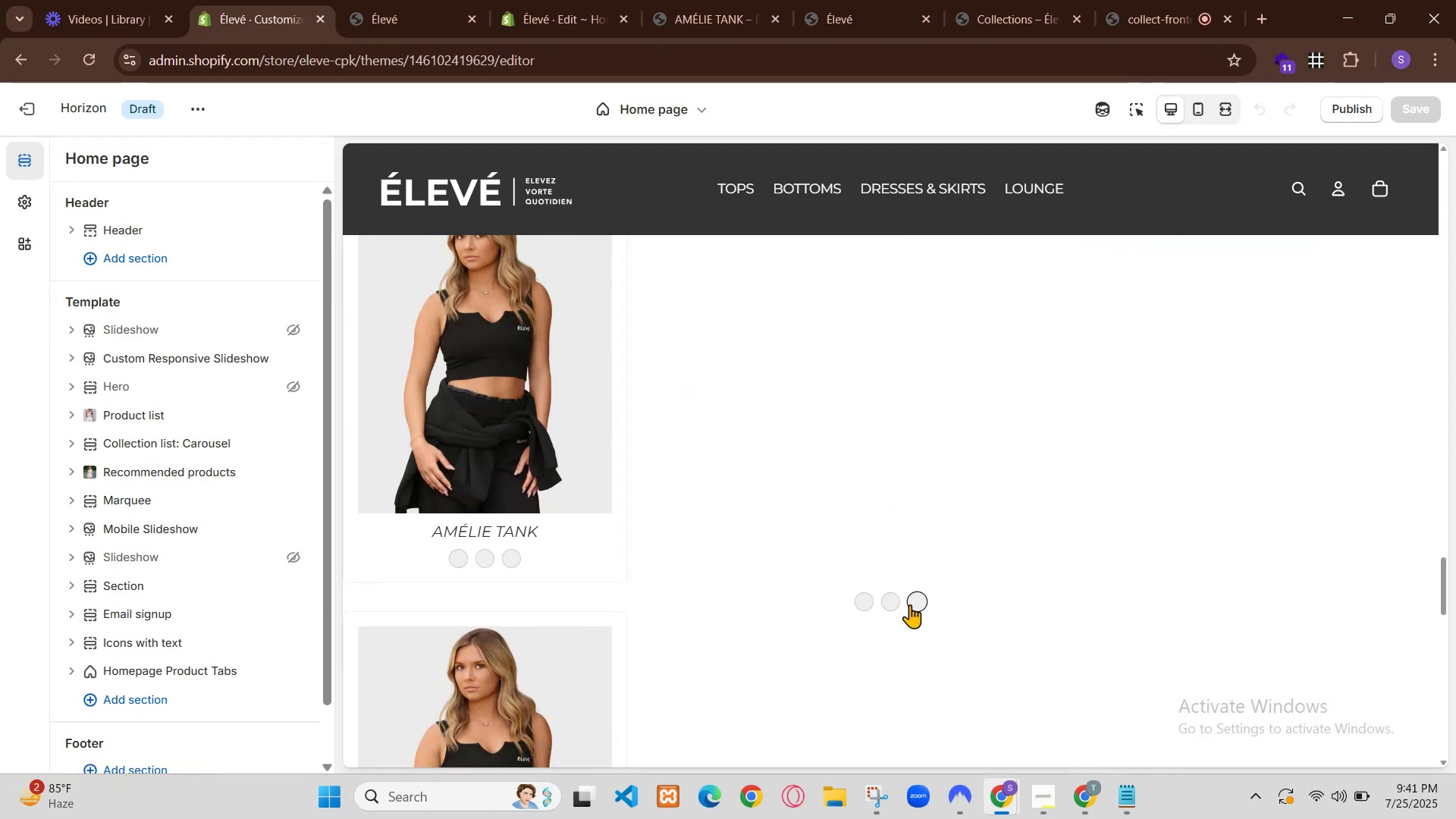 
wait(5.24)
 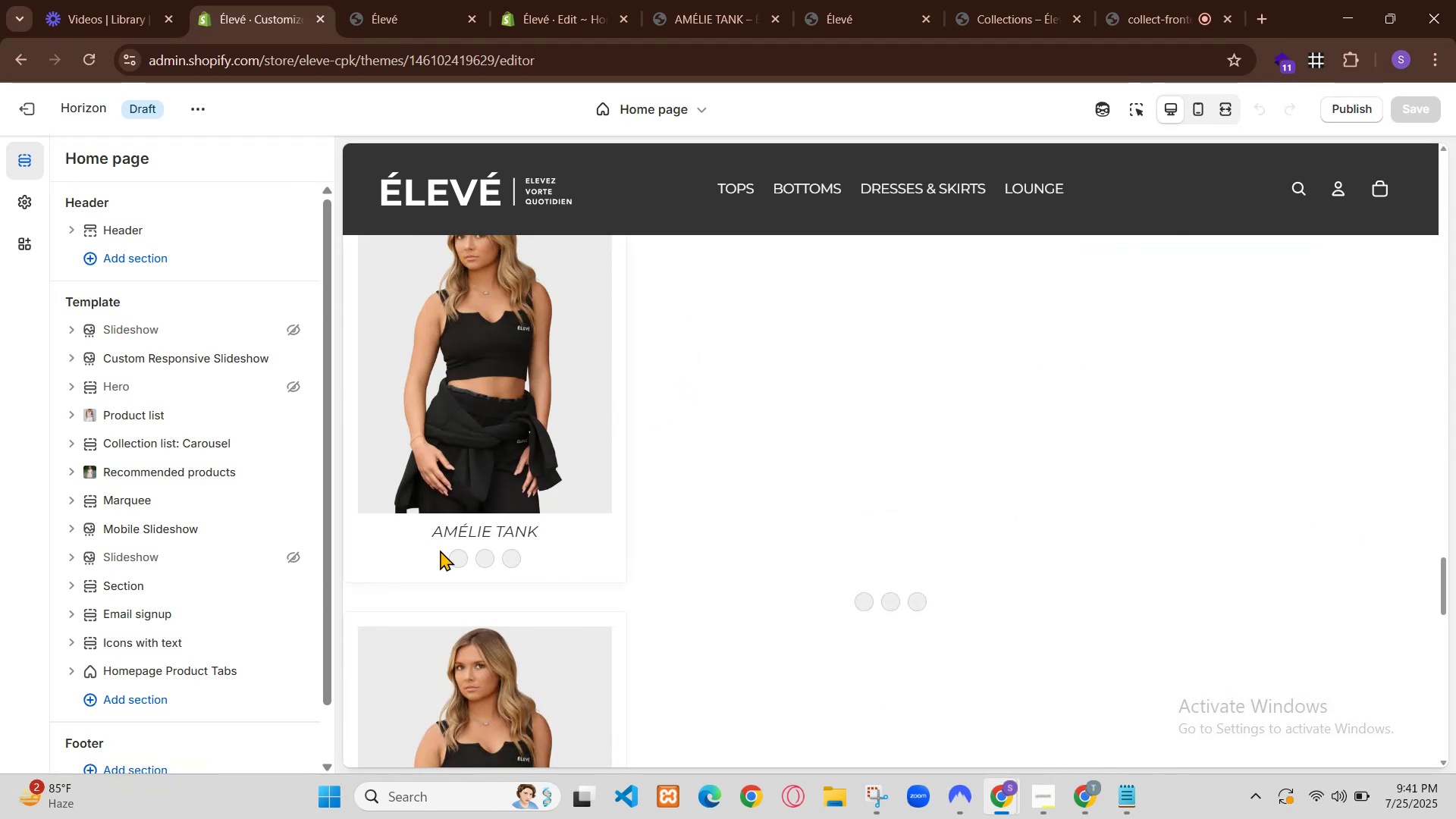 
scroll: coordinate [925, 487], scroll_direction: down, amount: 5.0
 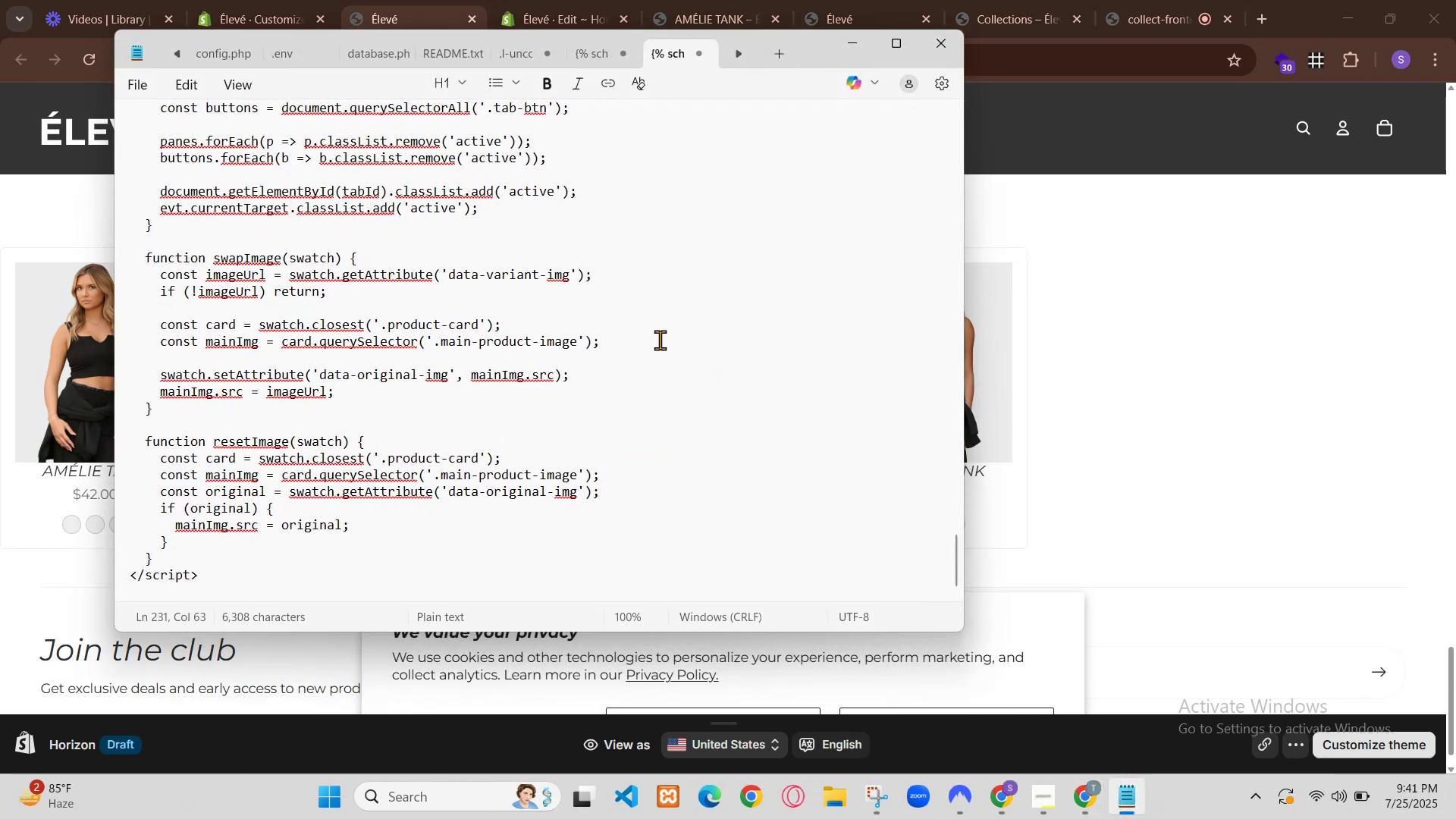 
left_click([1083, 805])
 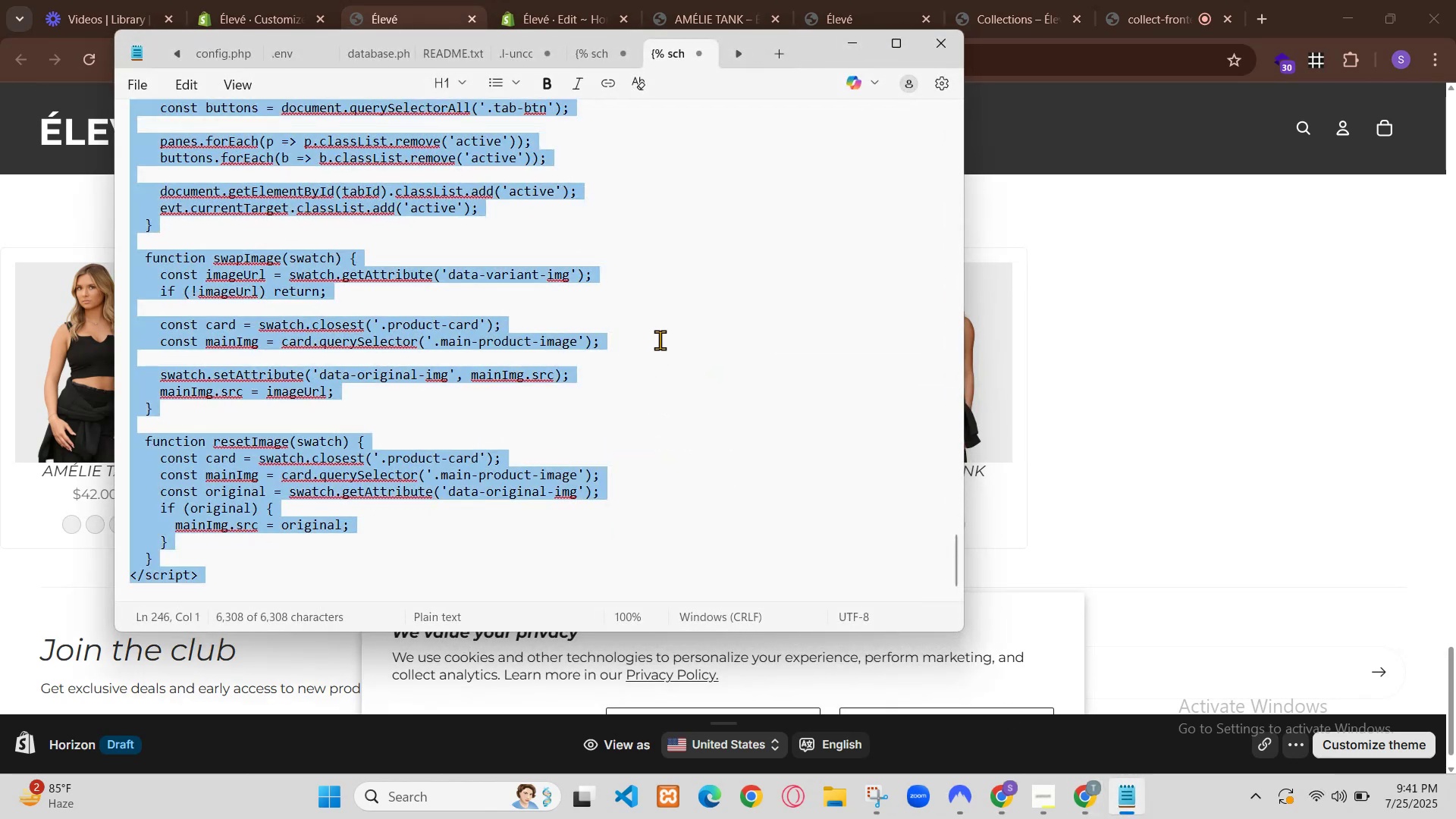 
left_click([1083, 805])
 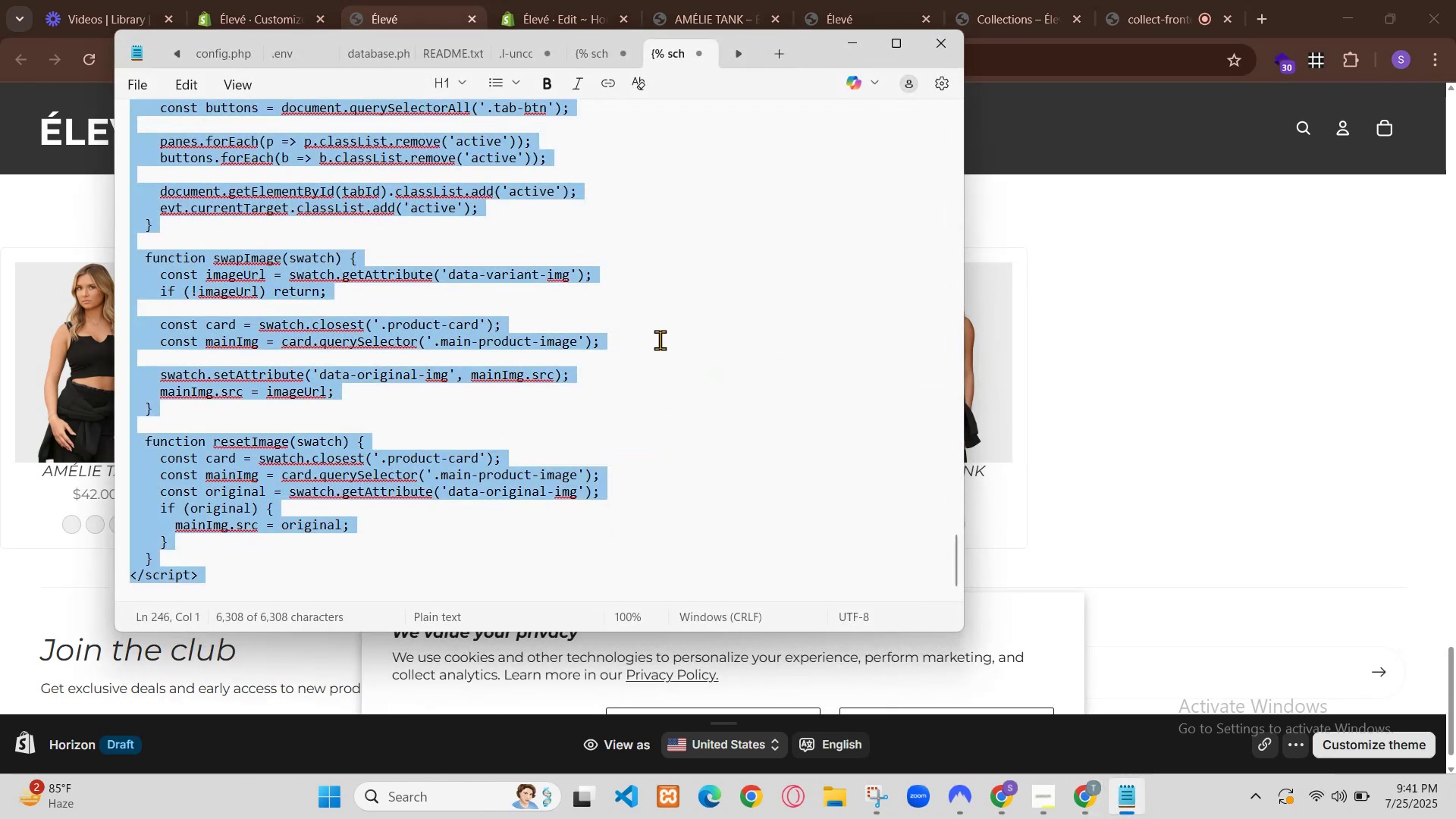 
left_click([1119, 799])
 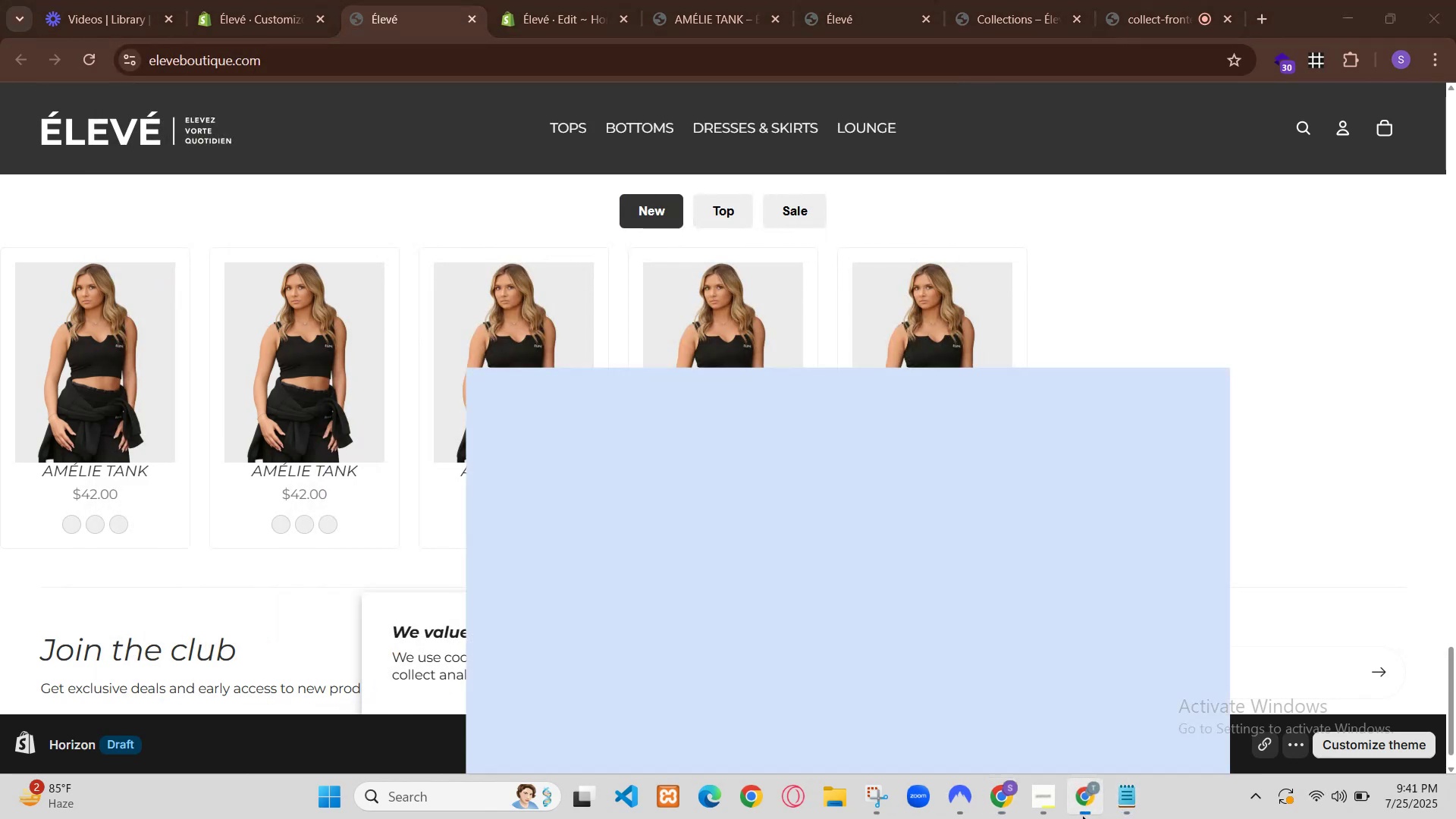 
left_click([736, 57])
 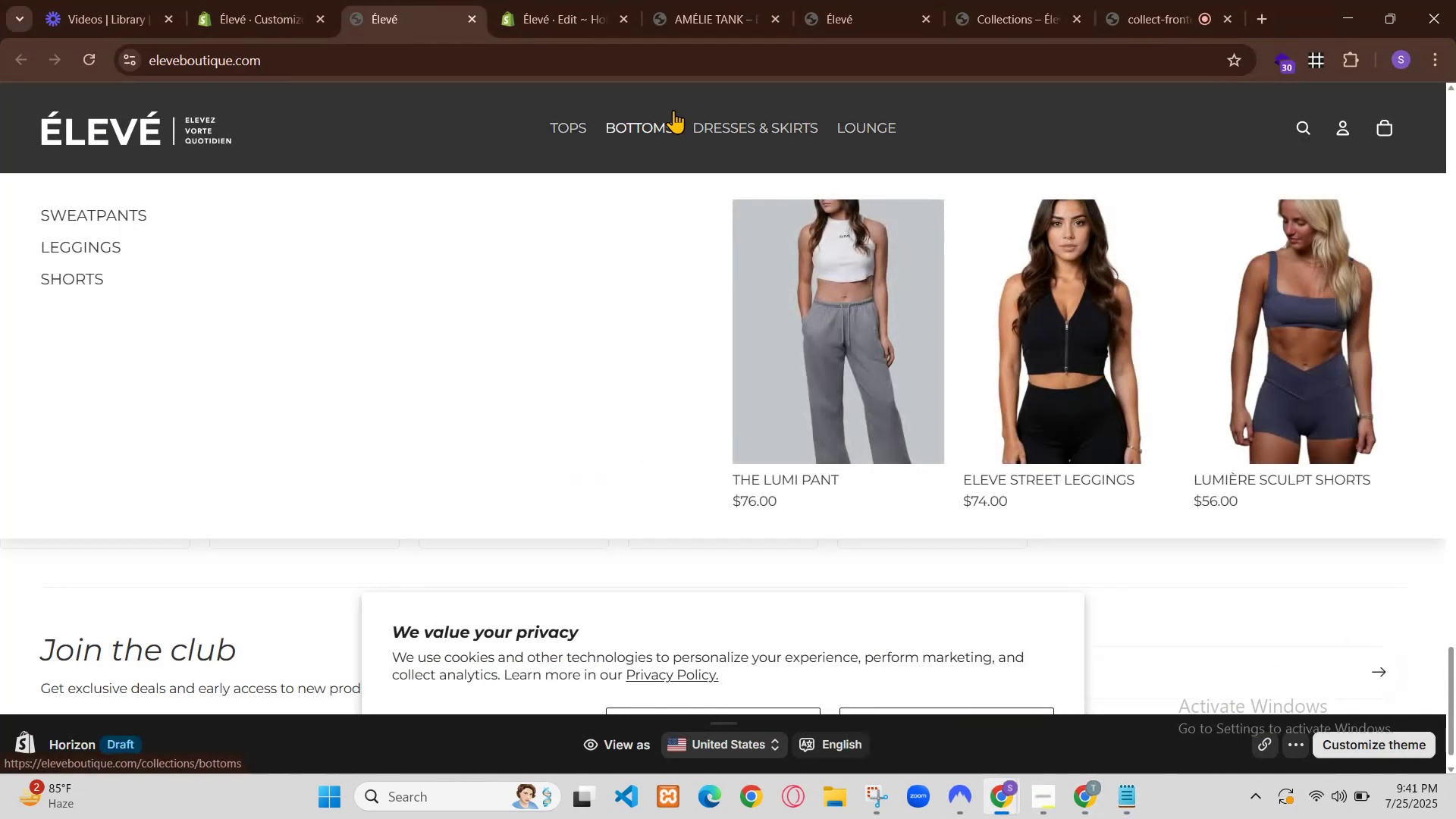 
left_click([605, 61])
 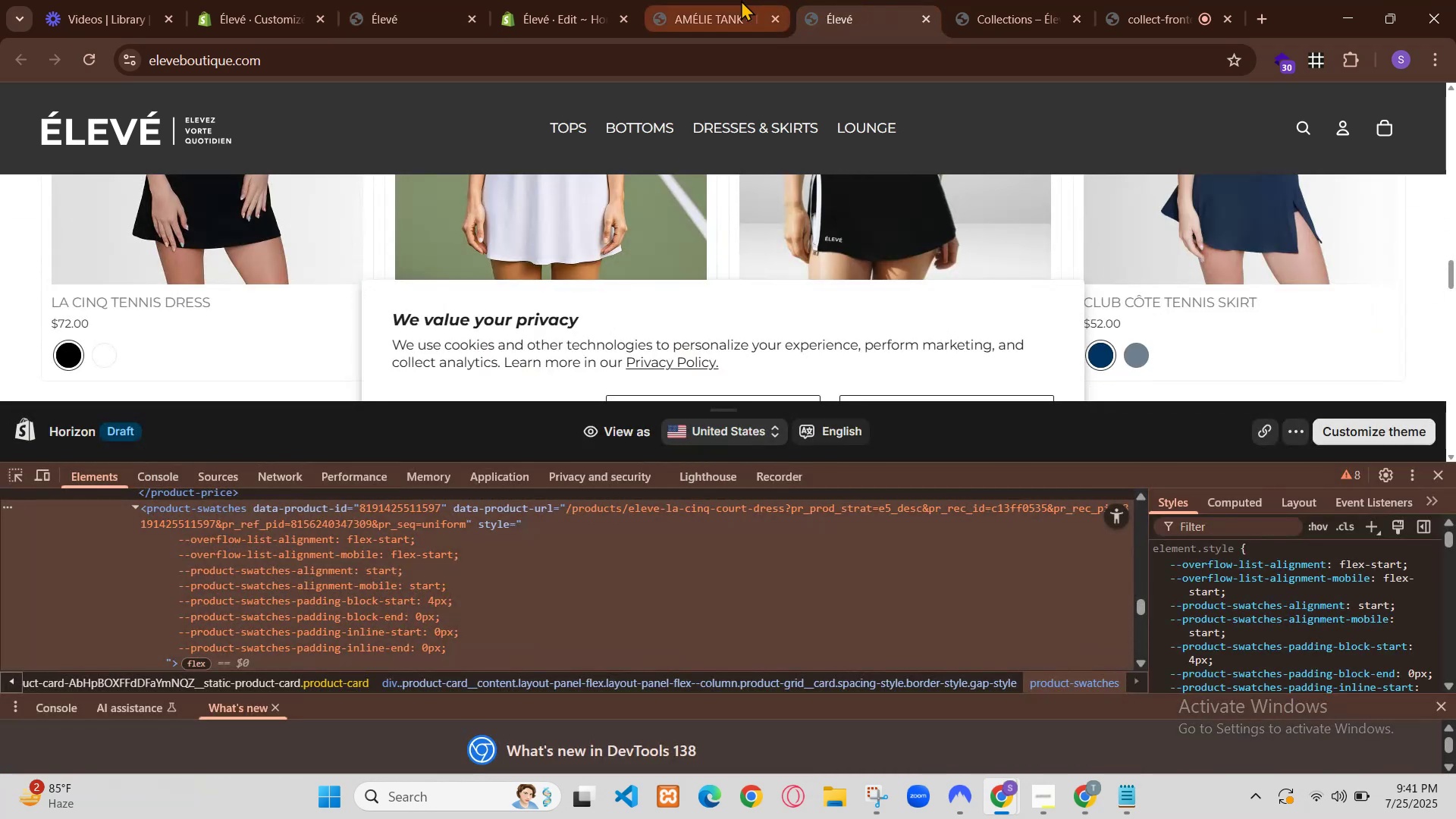 
left_click([844, 43])
 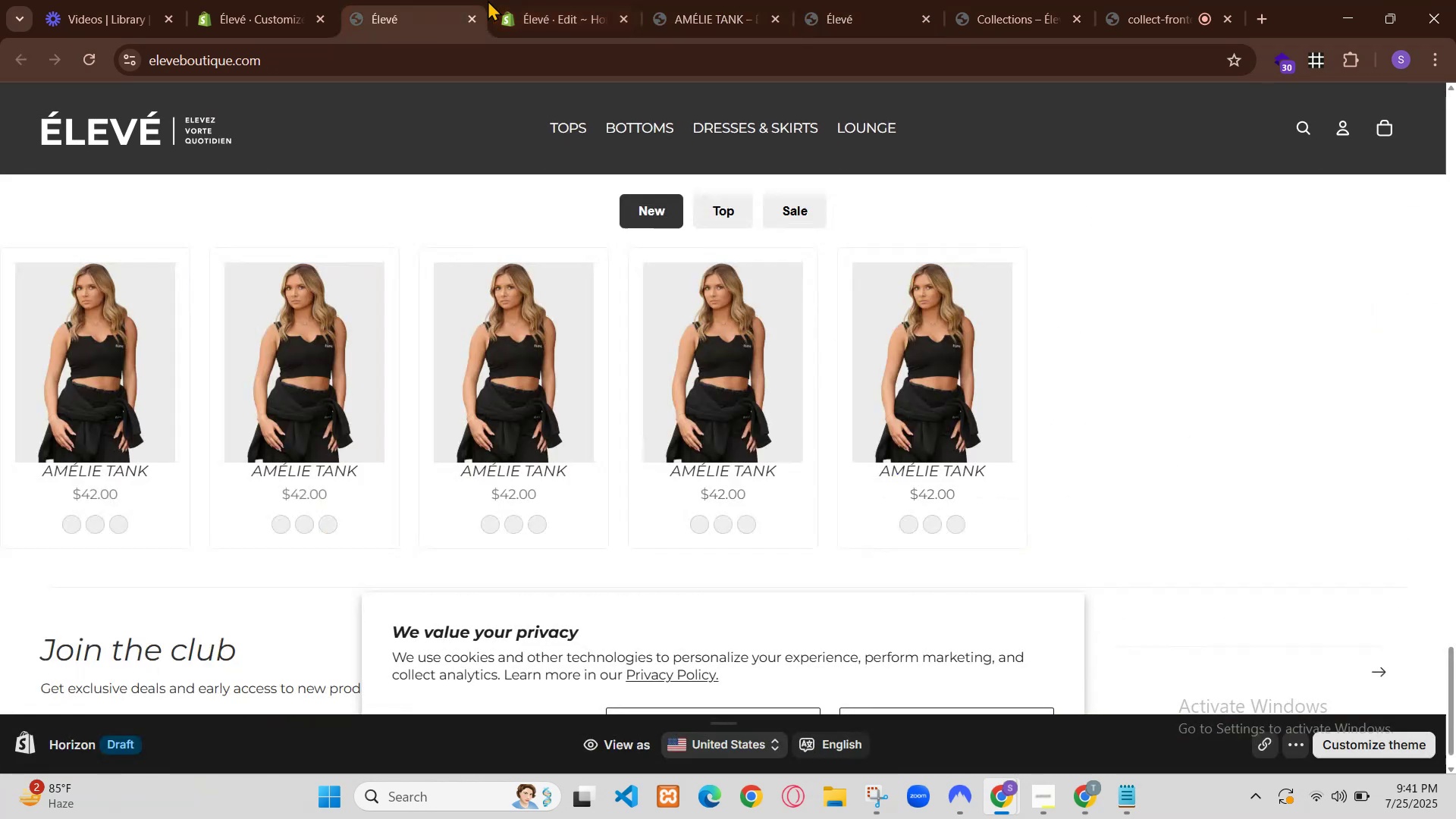 
left_click([1003, 794])
 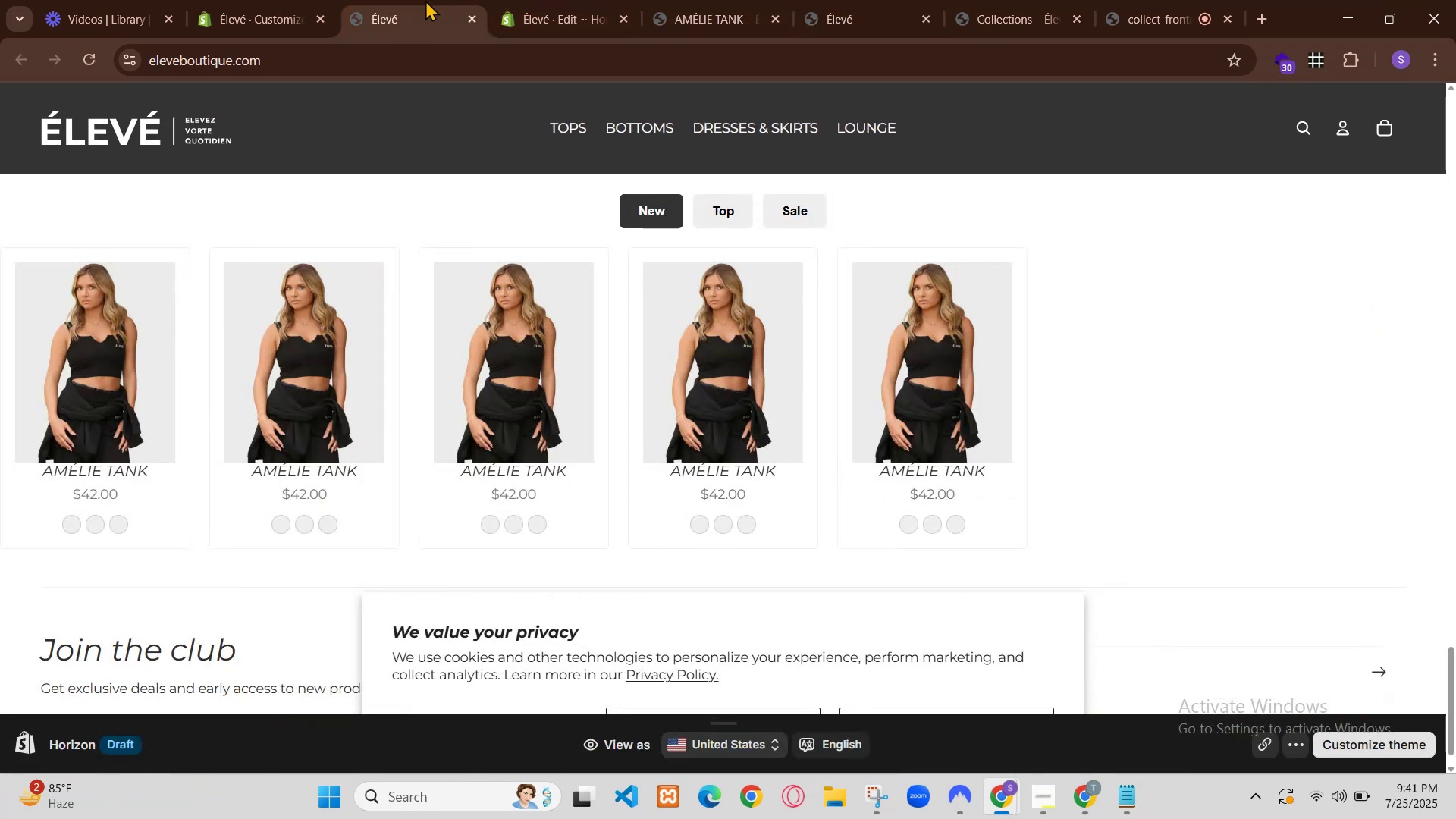 
left_click([946, 708])
 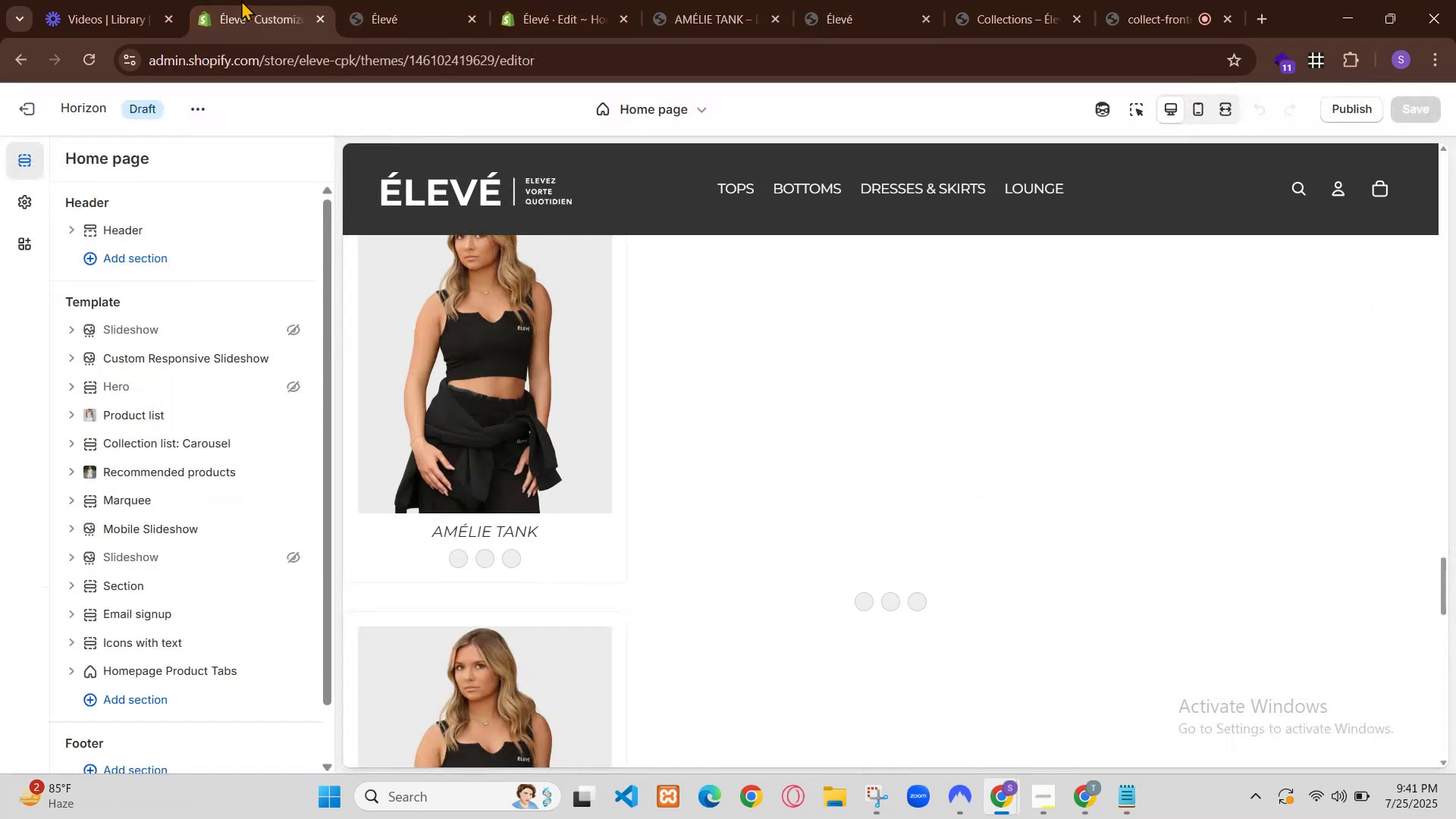 
left_click([583, 0])
 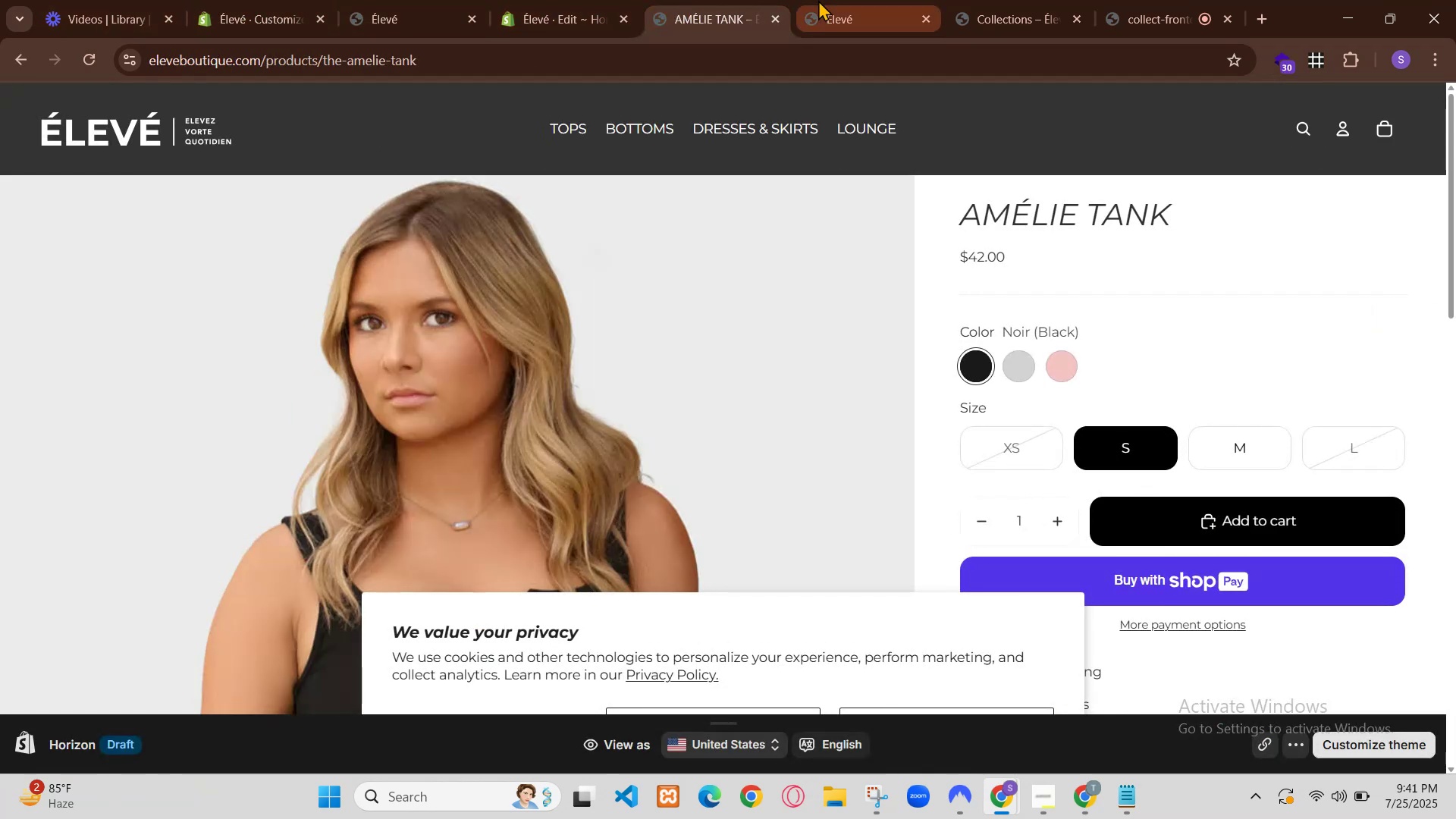 
left_click([696, 2])
 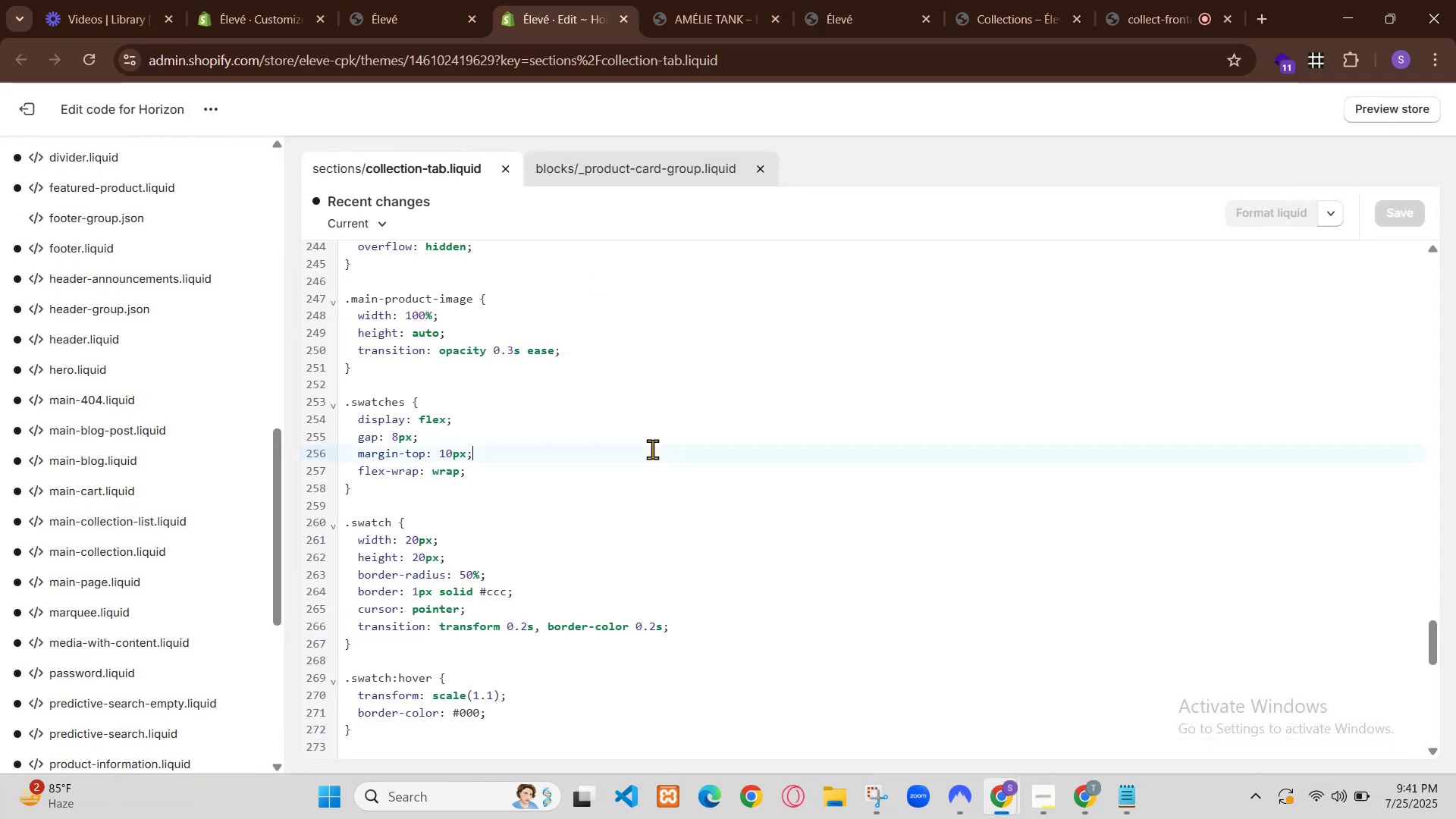 
left_click([605, 17])
 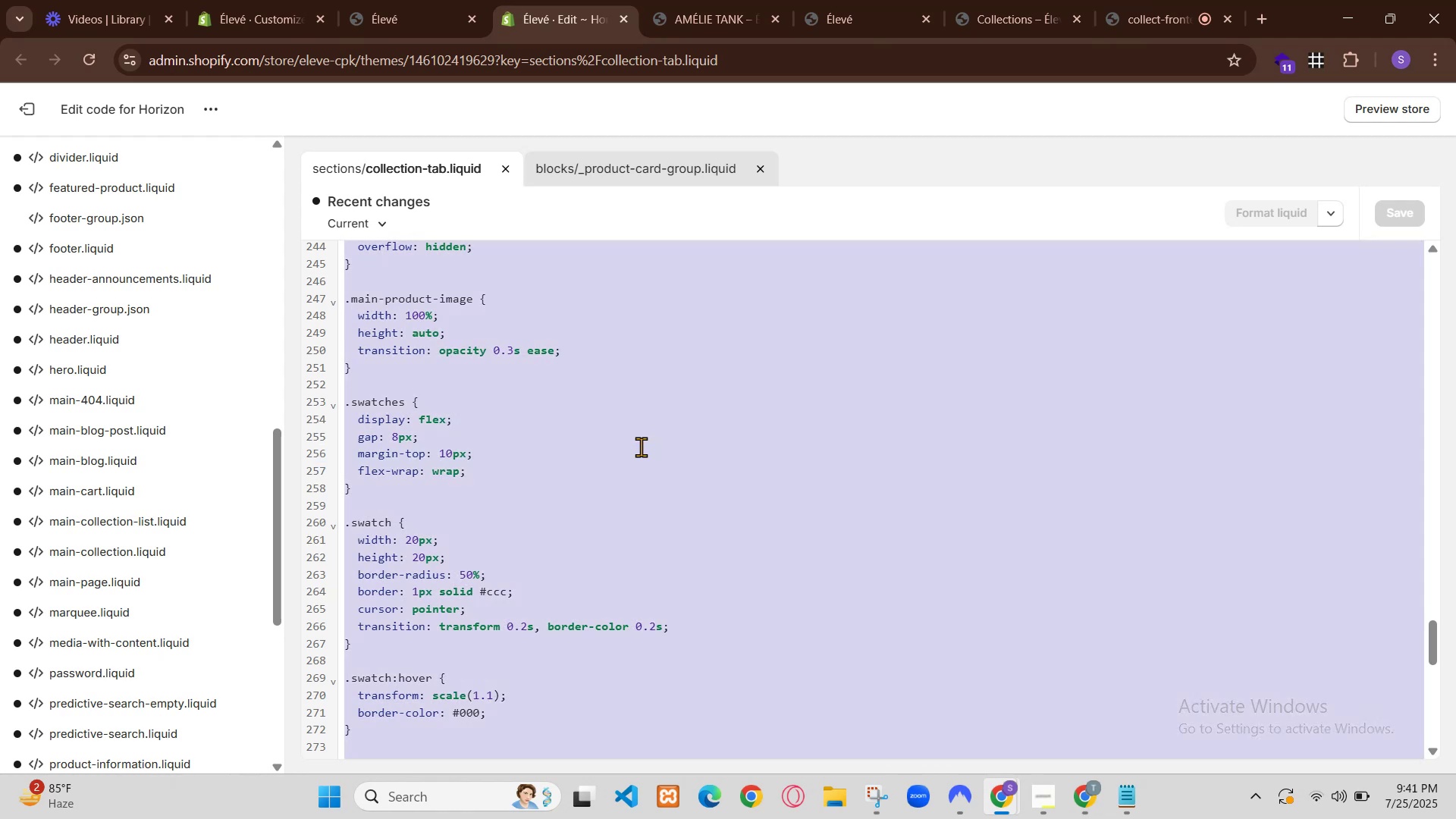 
left_click([627, 16])
 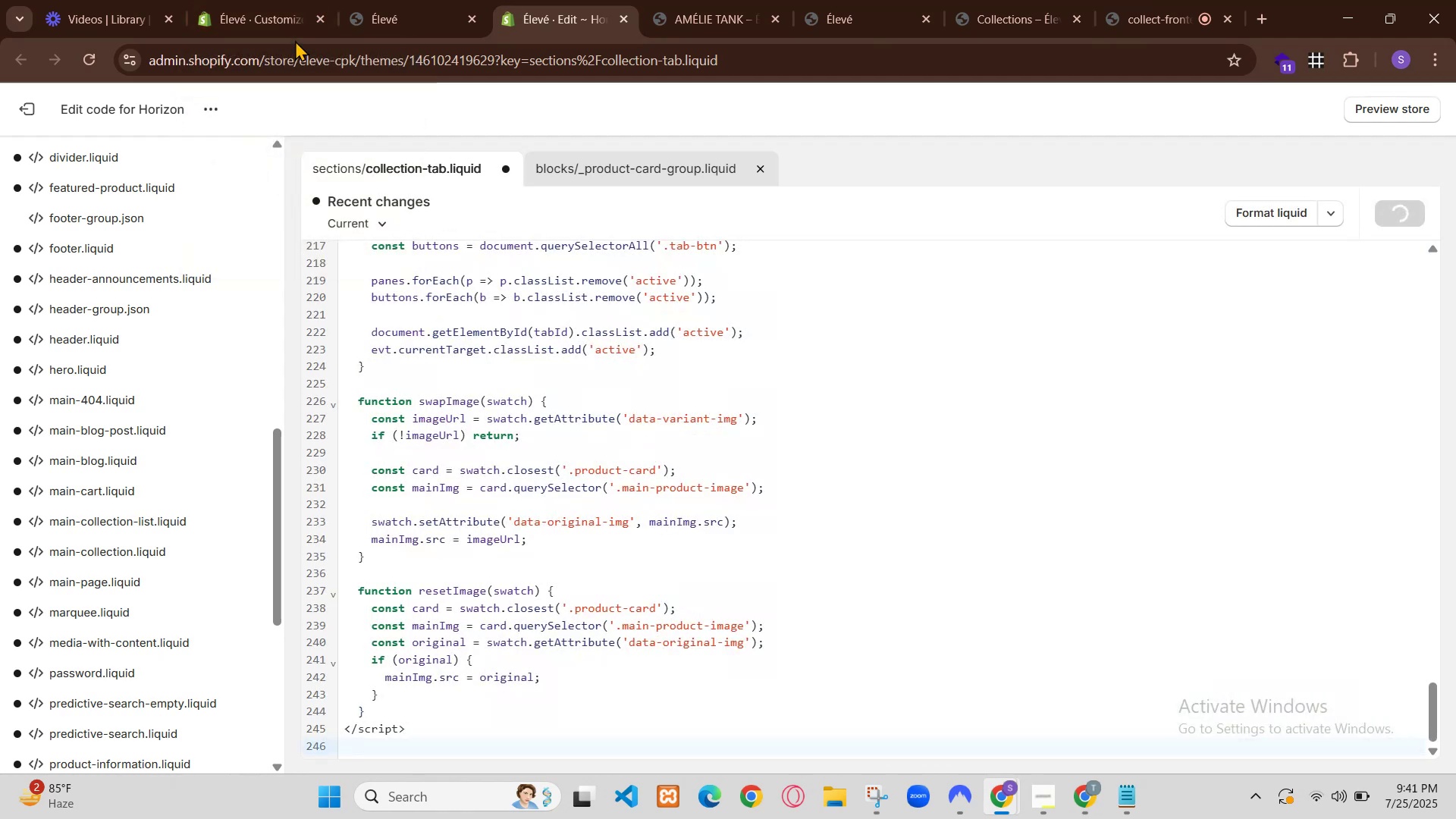 
left_click([745, 449])
 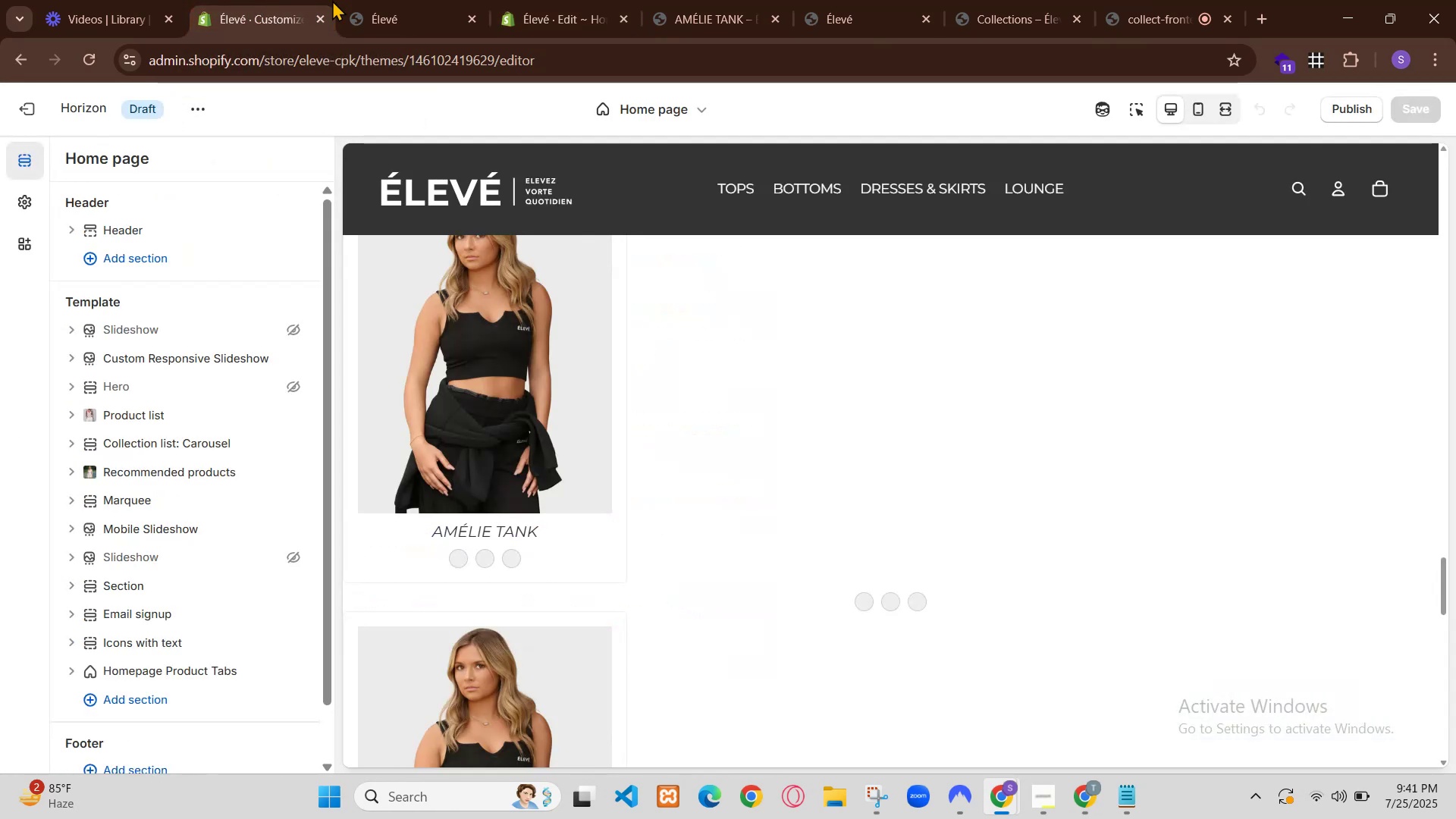 
key(Control+ControlLeft)
 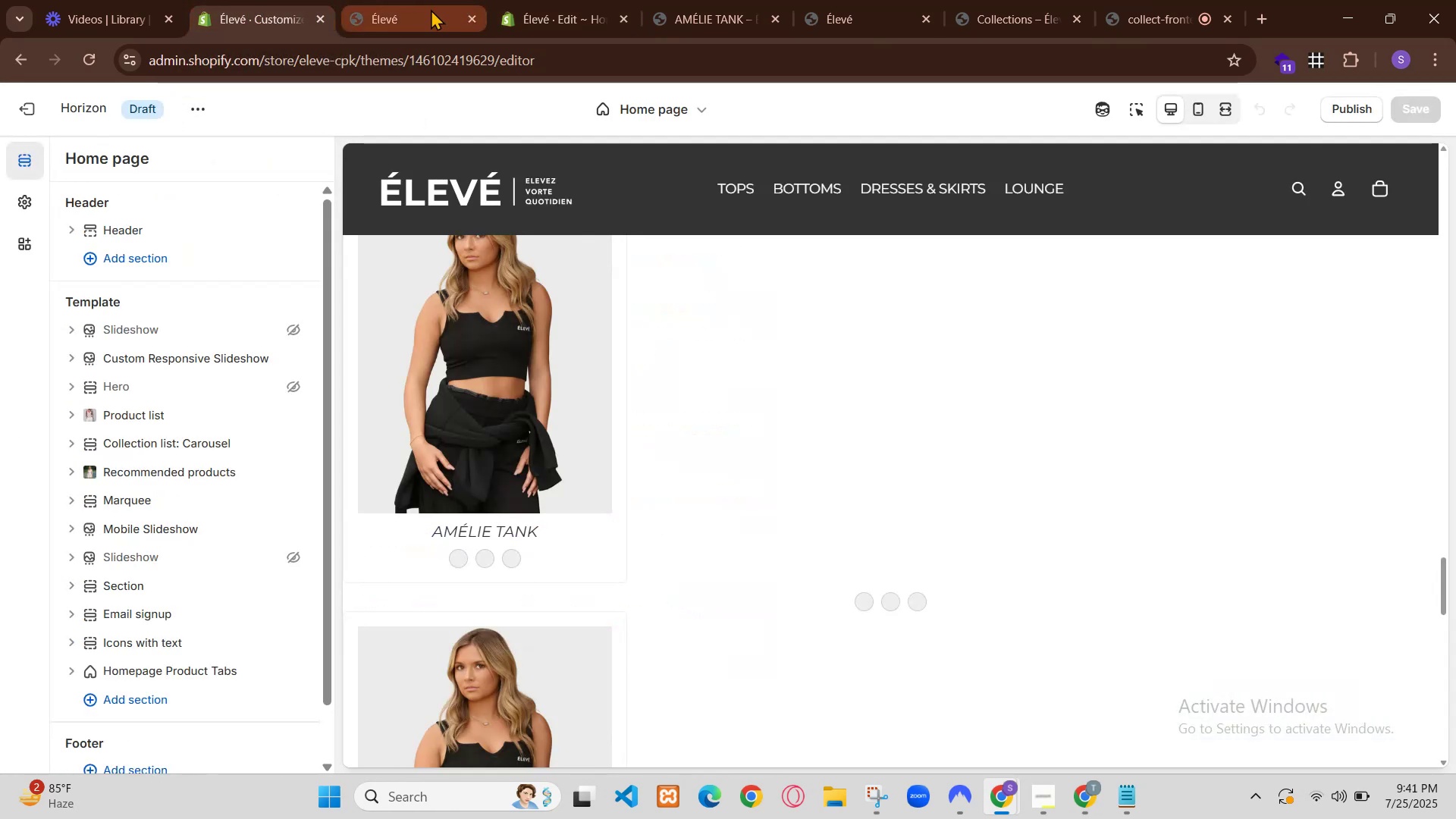 
left_click([820, 509])
 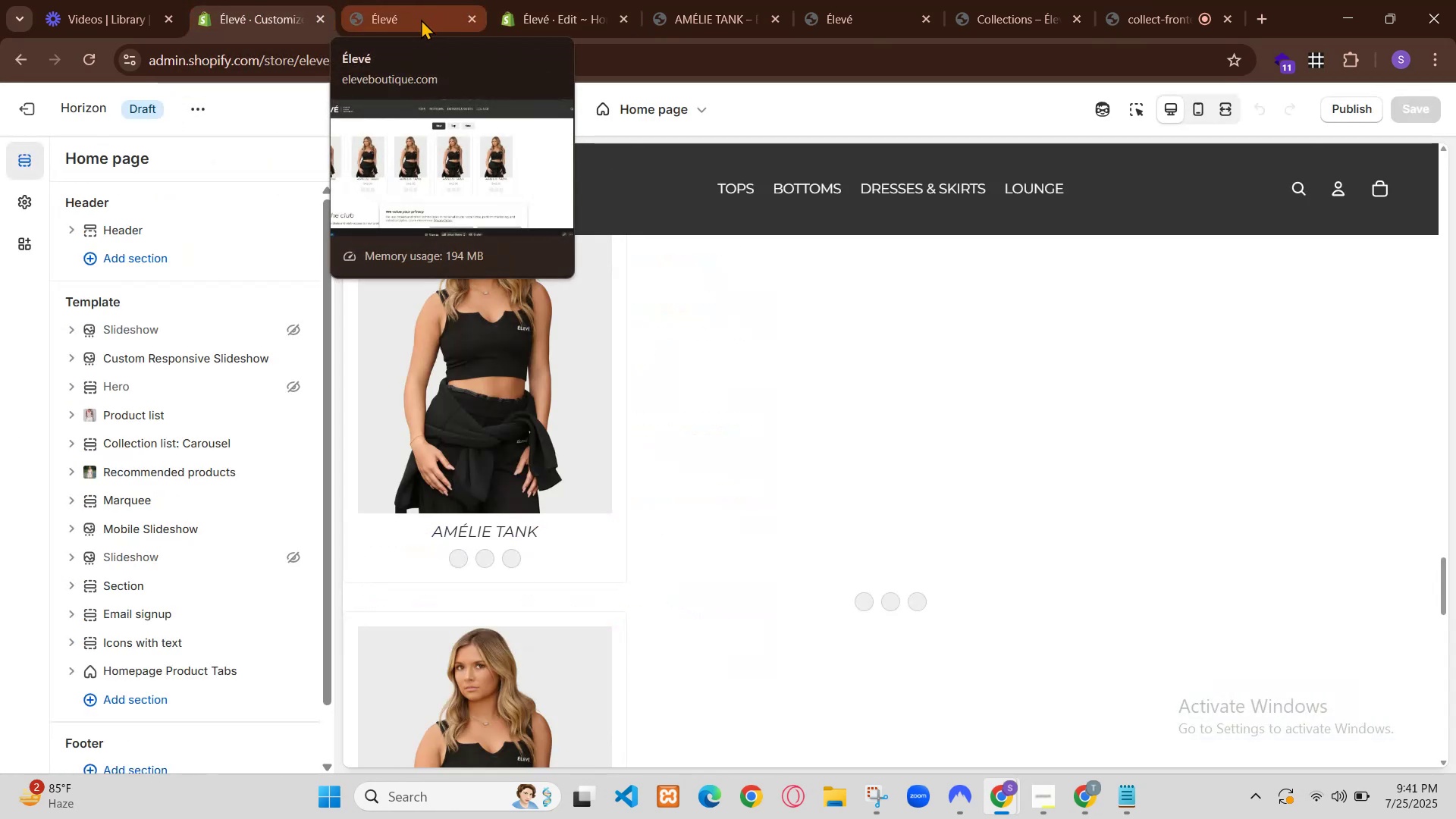 
key(Control+A)
 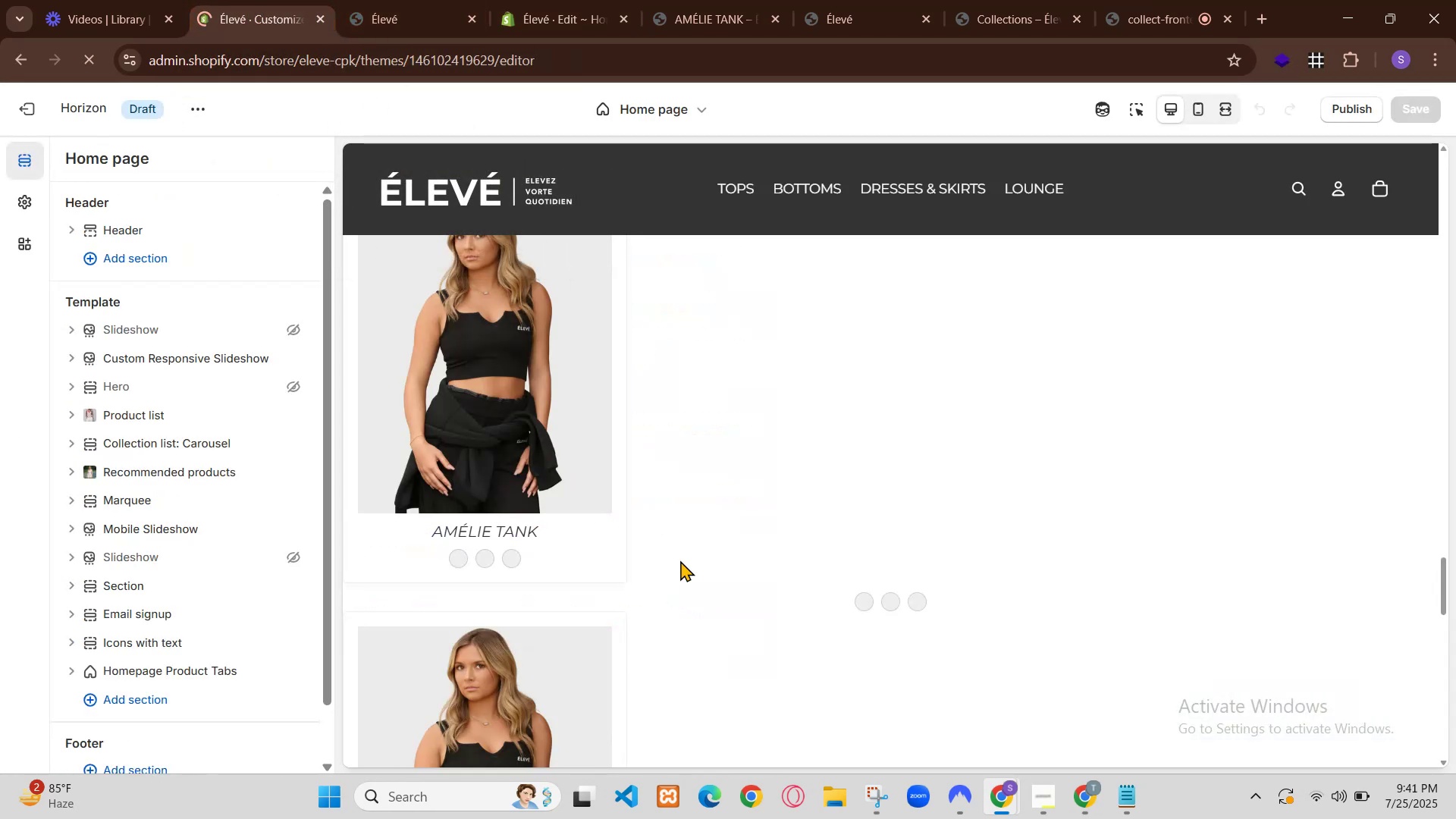 
key(Control+C)
 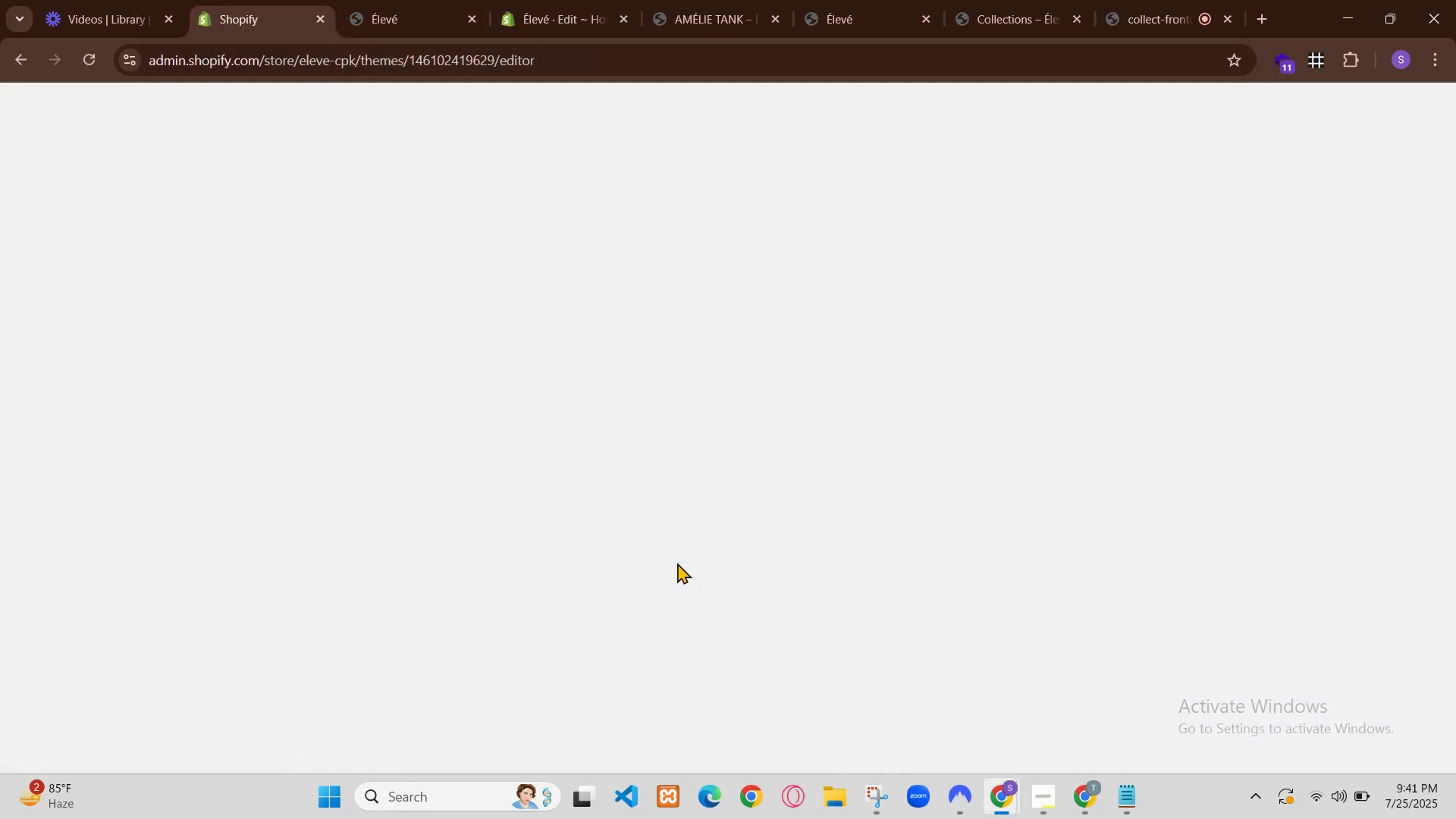 
left_click([1128, 801])
 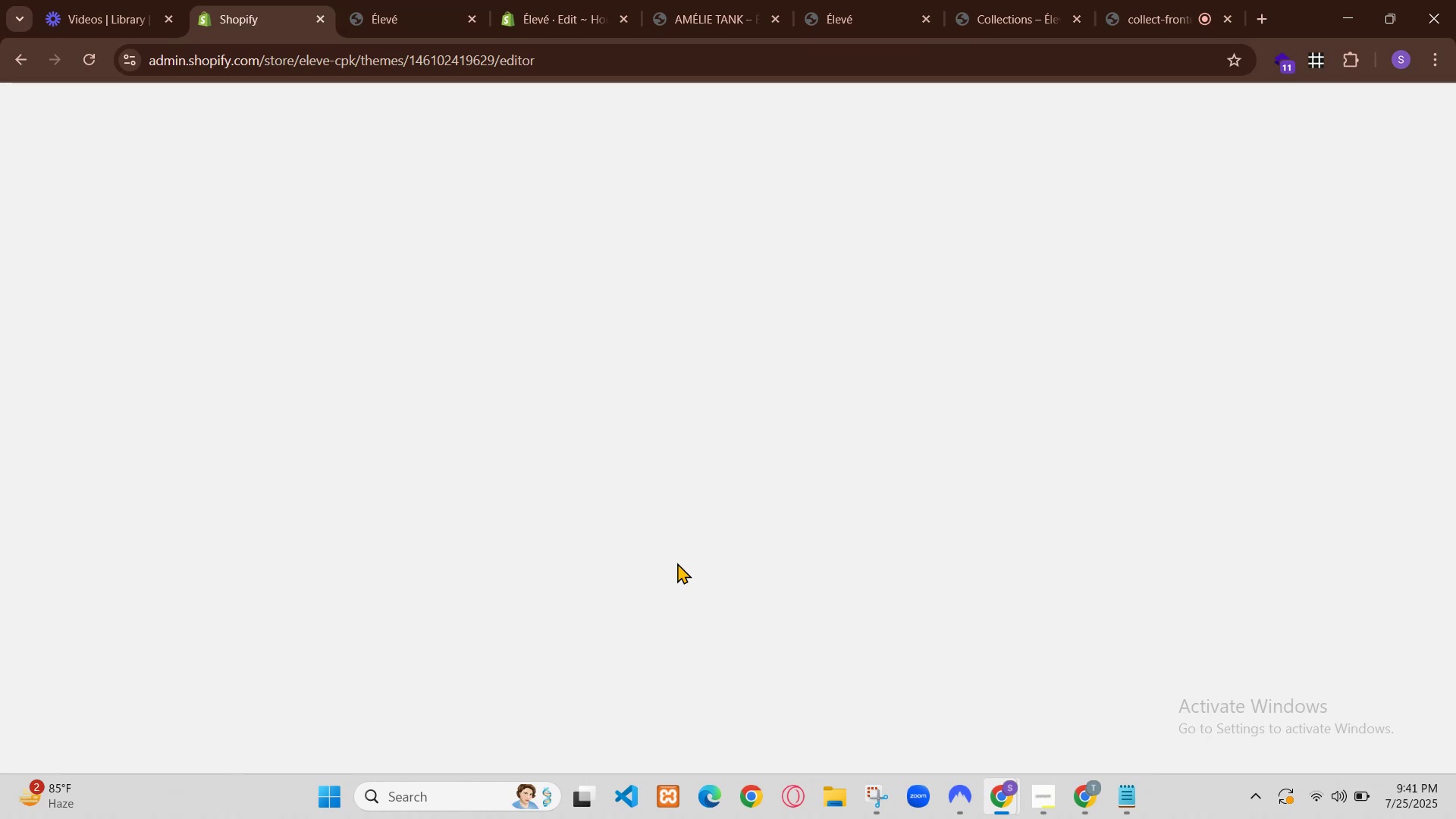 
left_click([673, 59])
 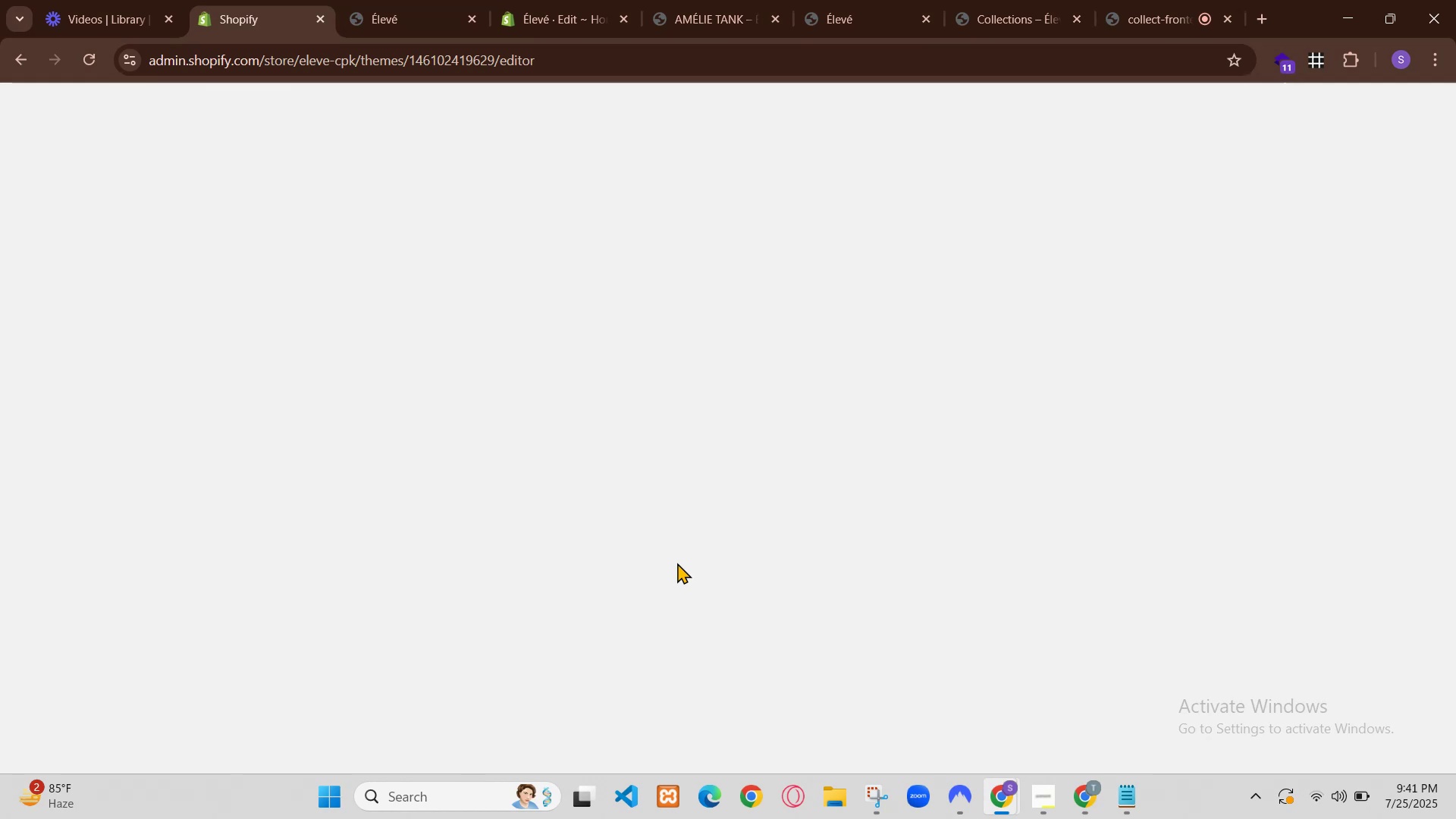 
key(Control+V)
 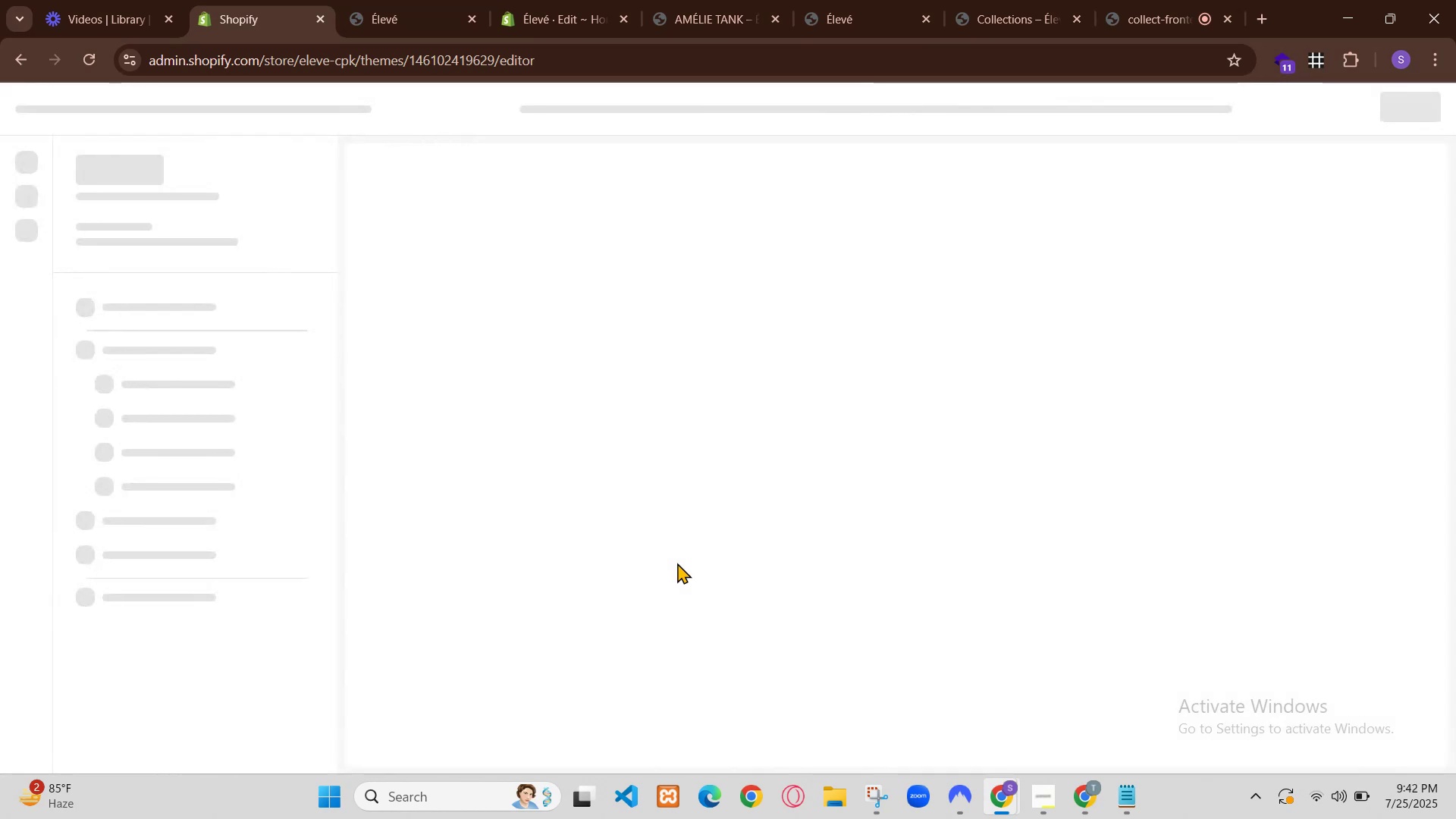 
left_click([842, 47])
 